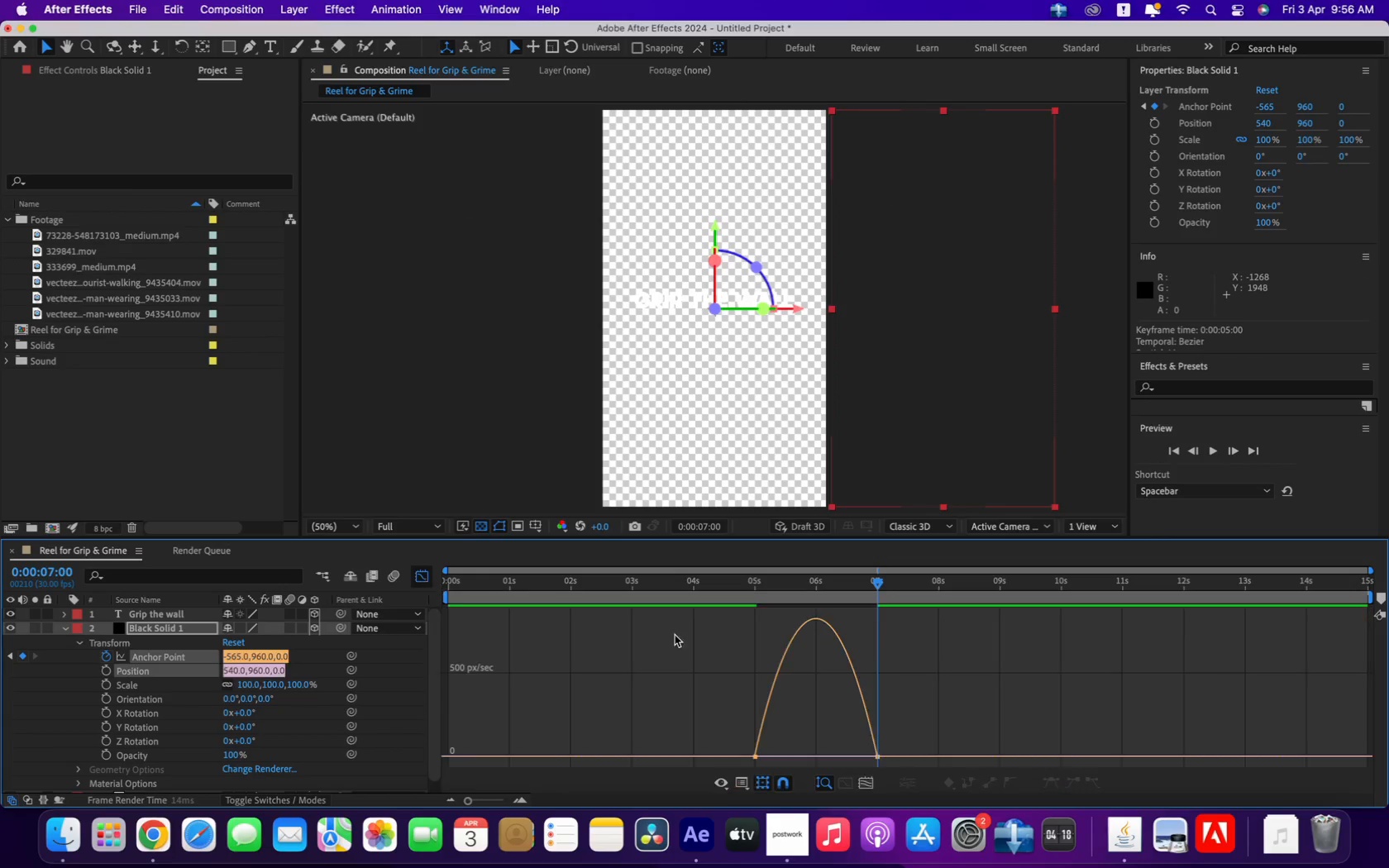 
left_click_drag(start_coordinate=[1000, 676], to_coordinate=[566, 794])
 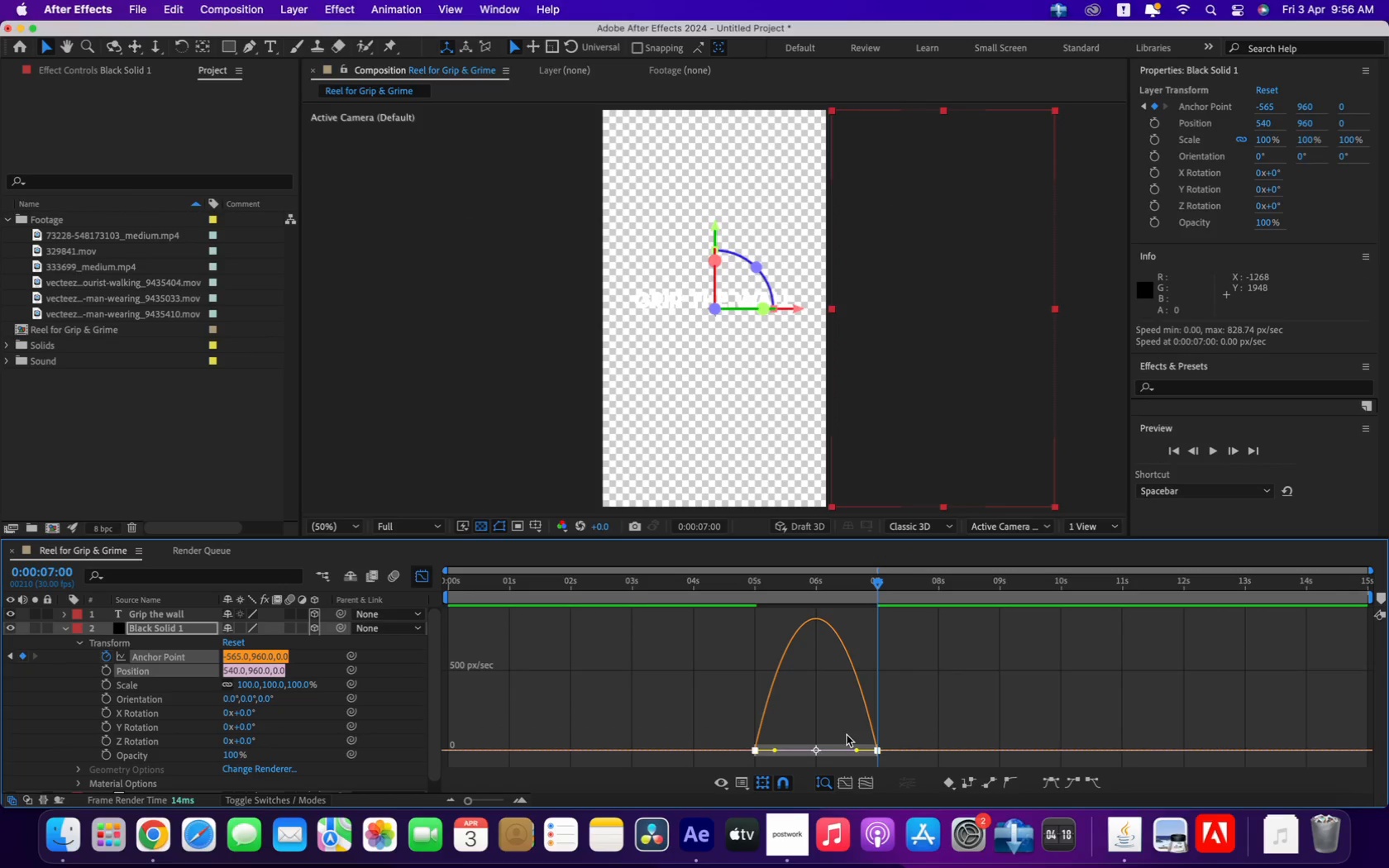 
left_click_drag(start_coordinate=[857, 748], to_coordinate=[751, 766])
 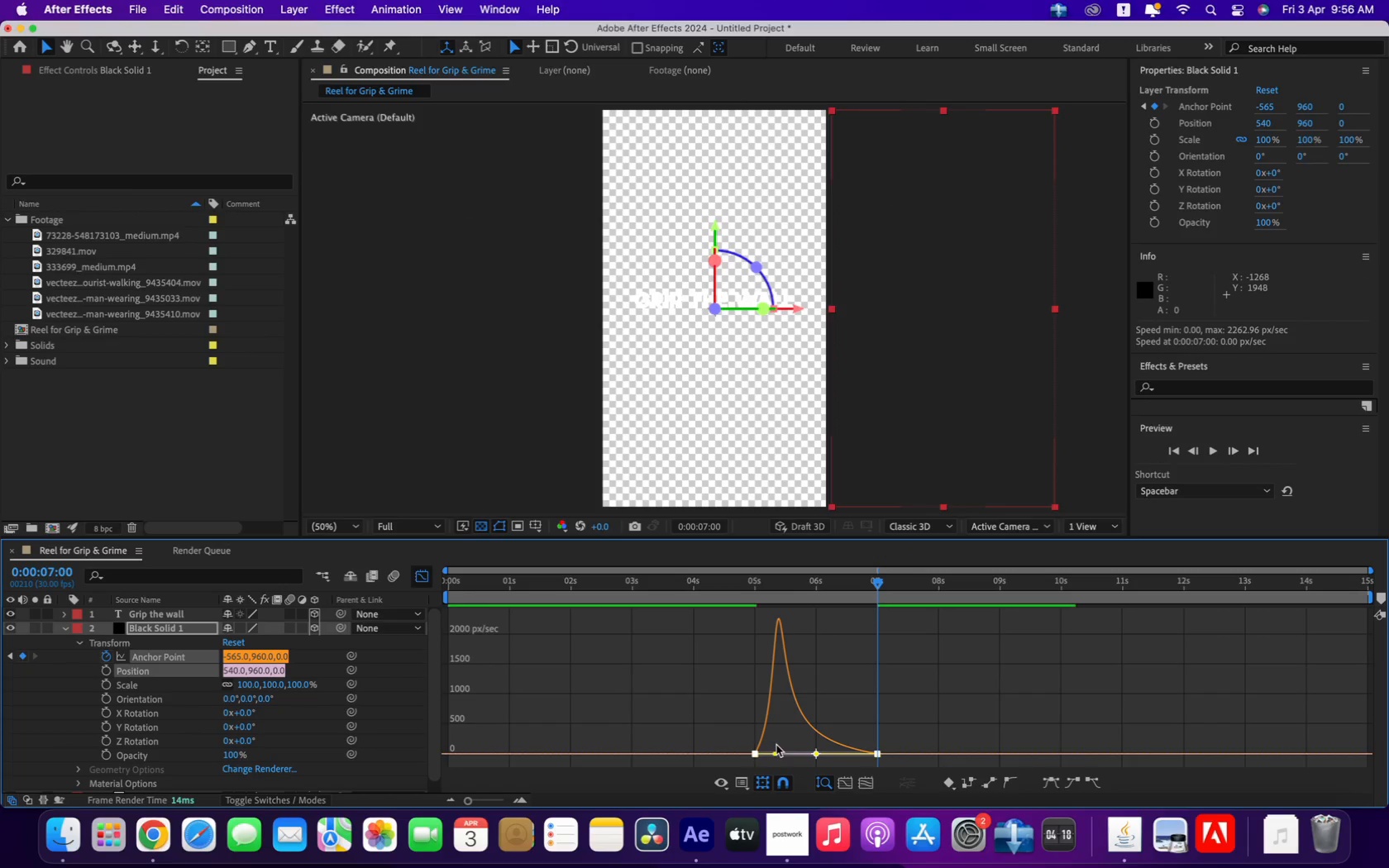 
left_click_drag(start_coordinate=[774, 759], to_coordinate=[766, 761])
 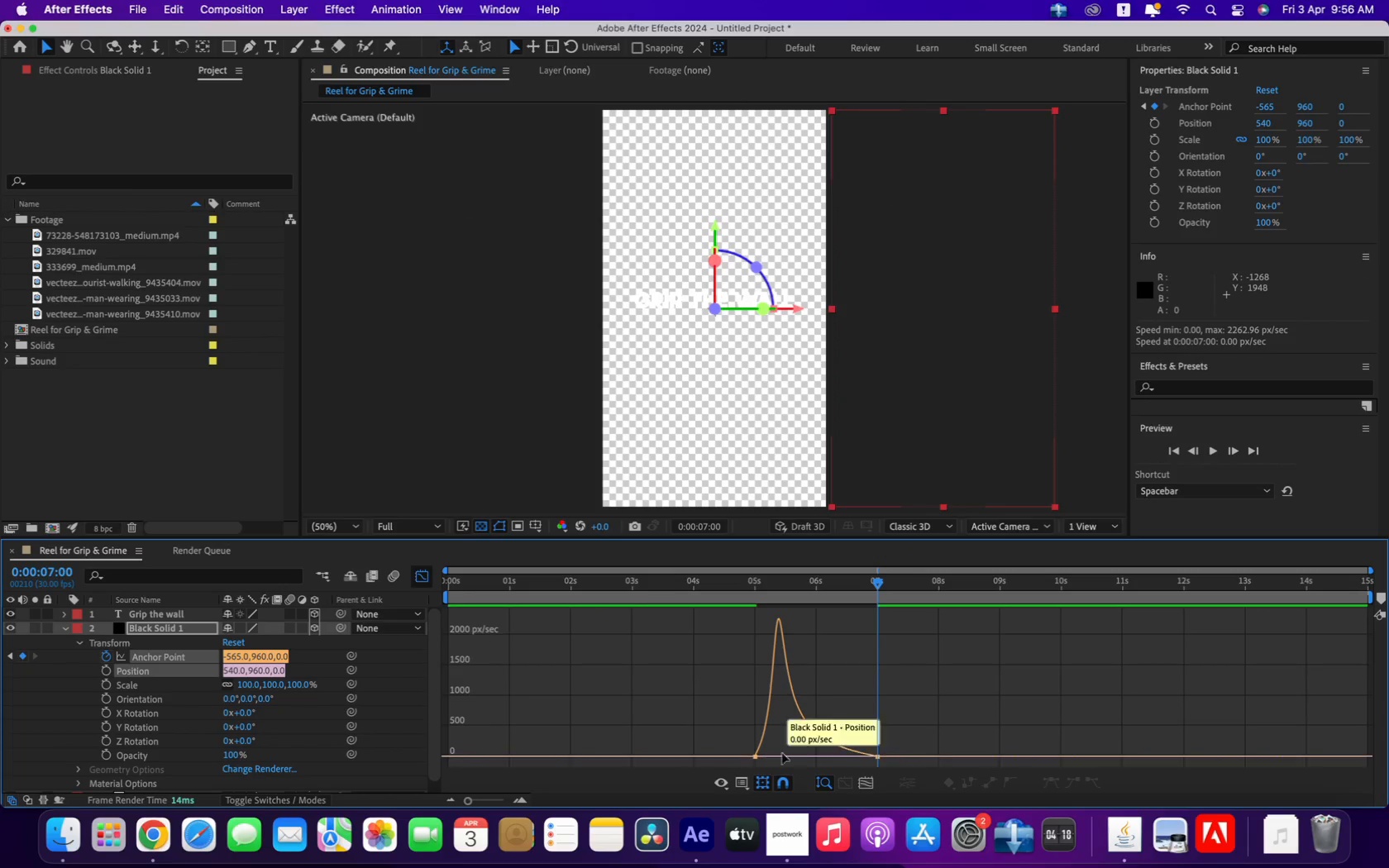 
left_click_drag(start_coordinate=[907, 726], to_coordinate=[651, 781])
 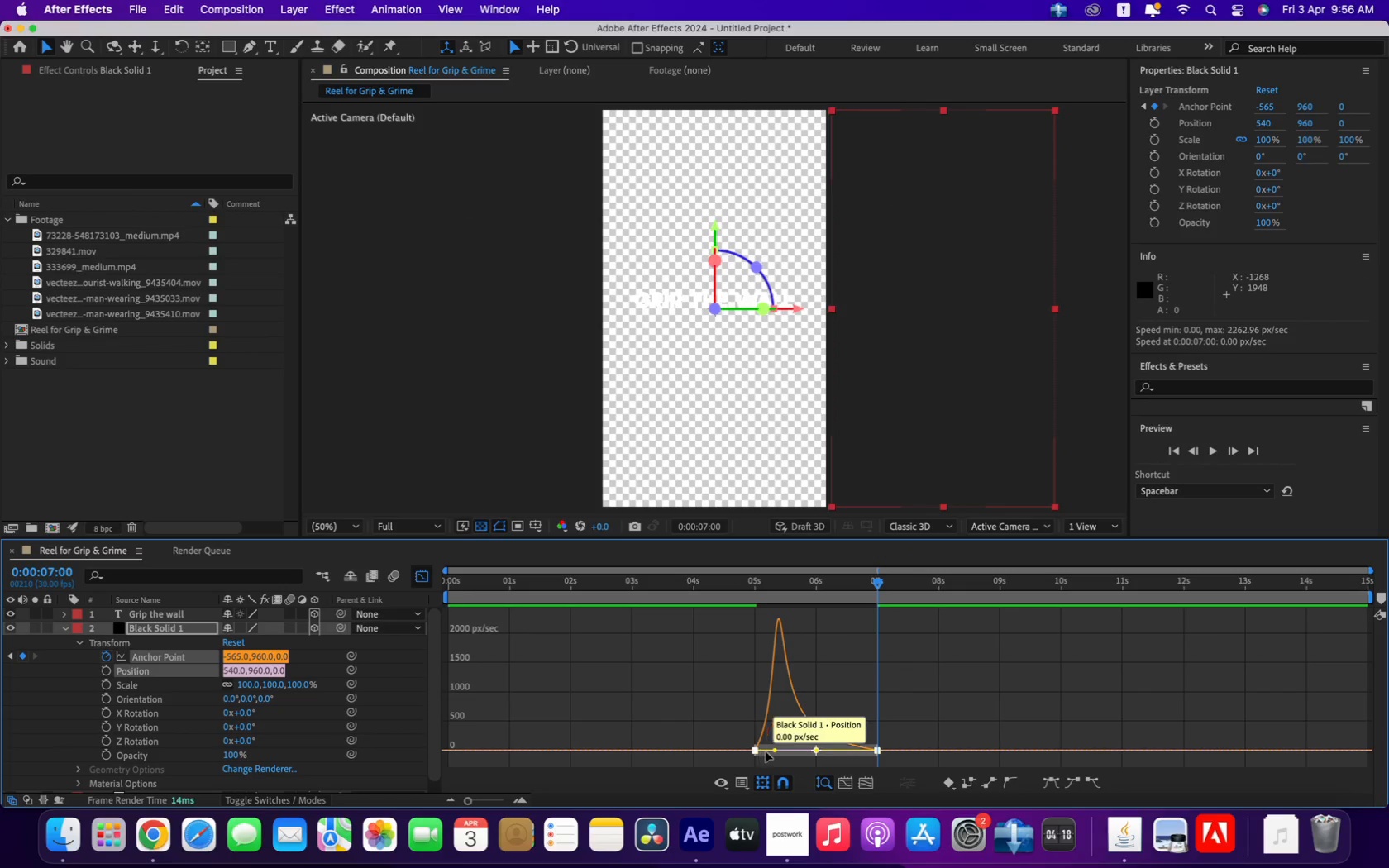 
left_click_drag(start_coordinate=[773, 749], to_coordinate=[740, 756])
 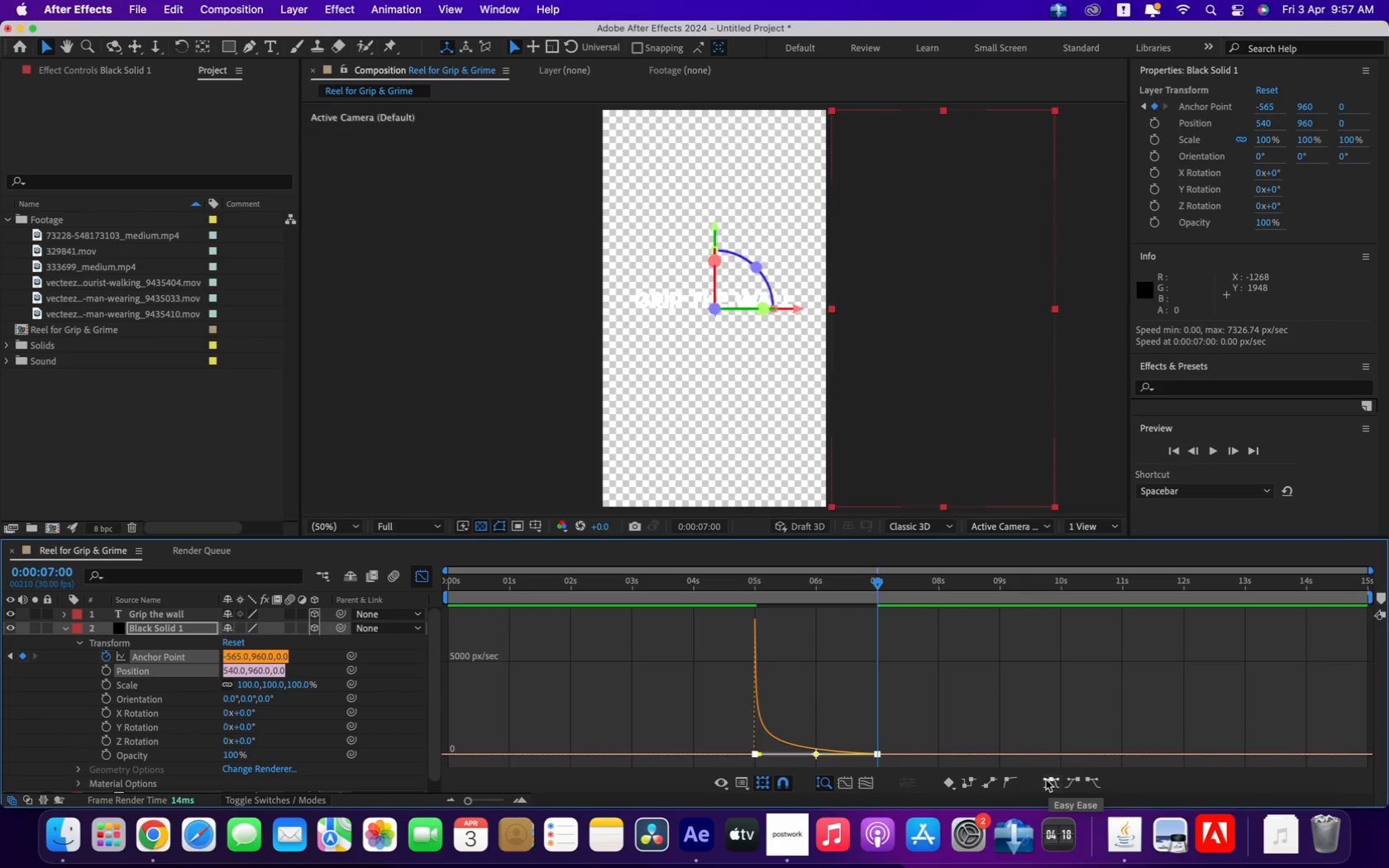 
wait(5.98)
 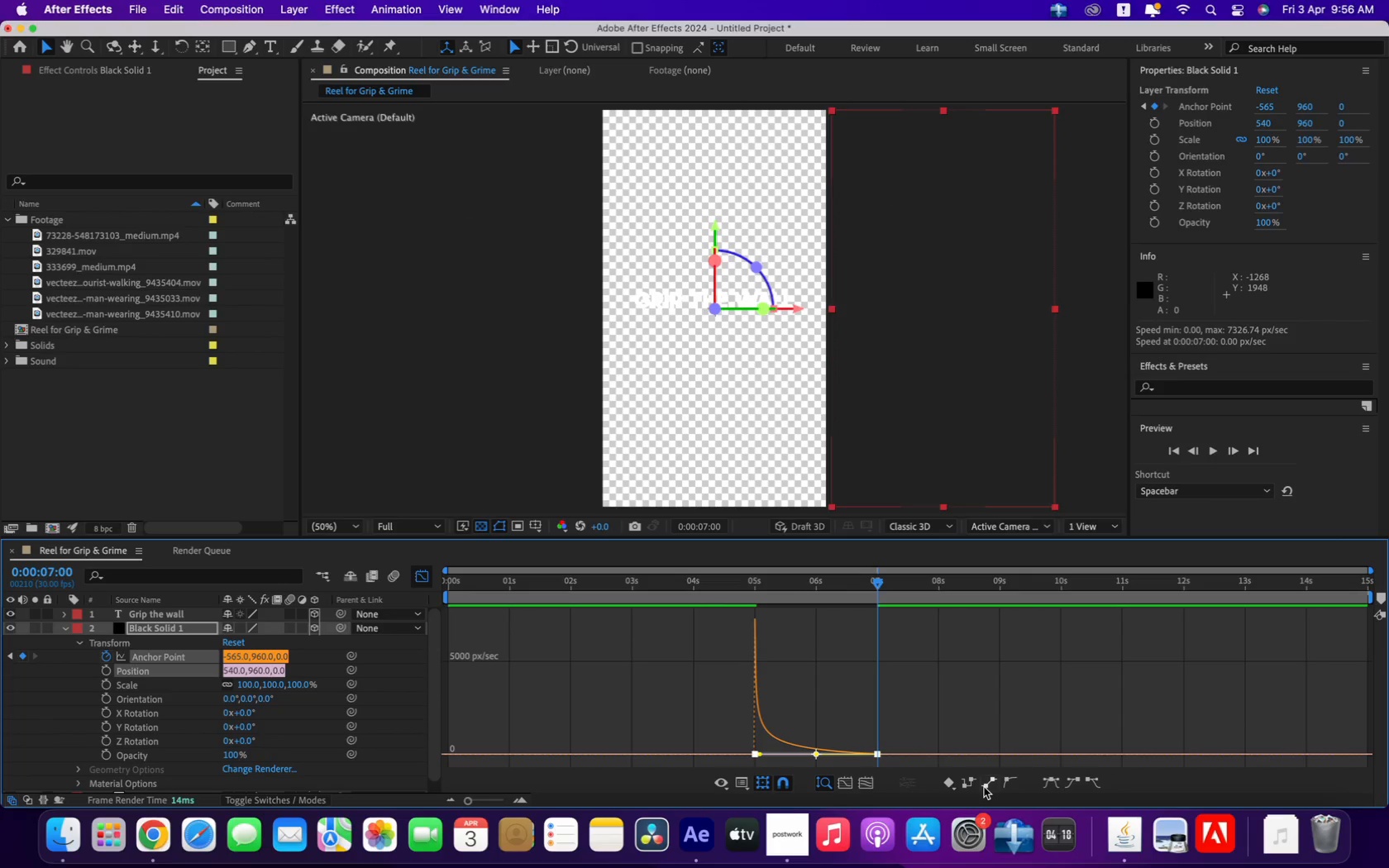 
left_click([418, 578])
 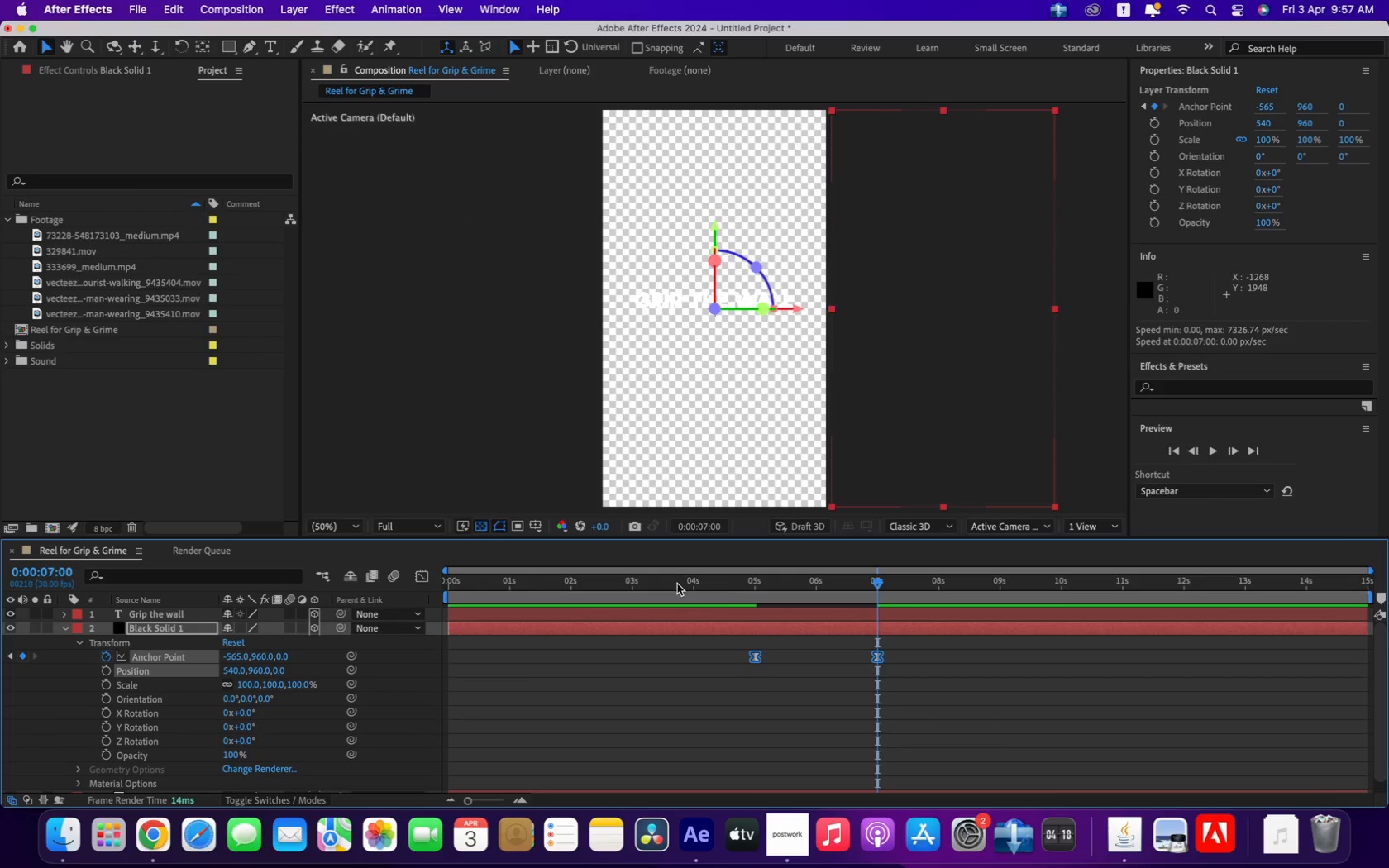 
left_click_drag(start_coordinate=[748, 595], to_coordinate=[302, 577])
 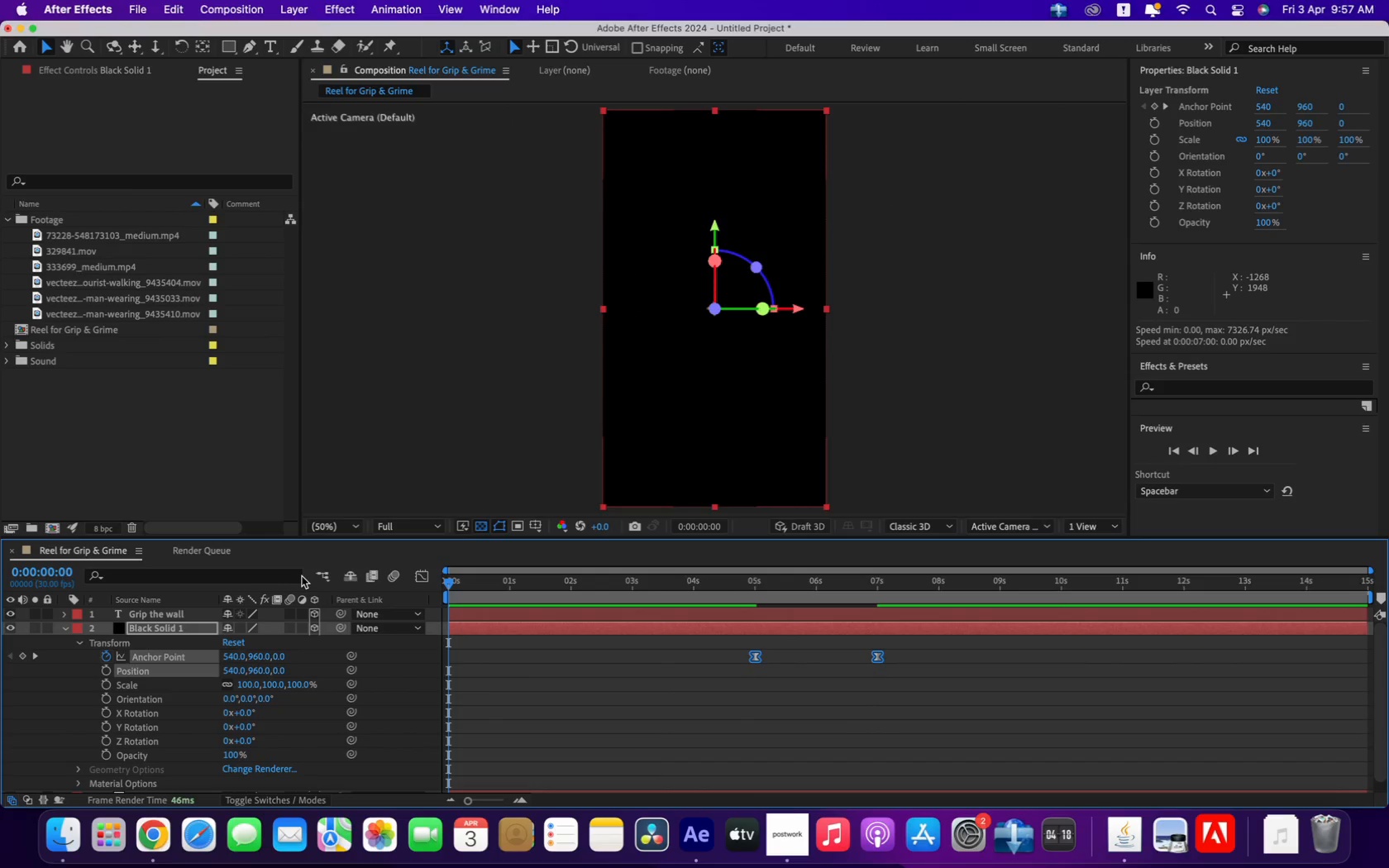 
key(Space)
 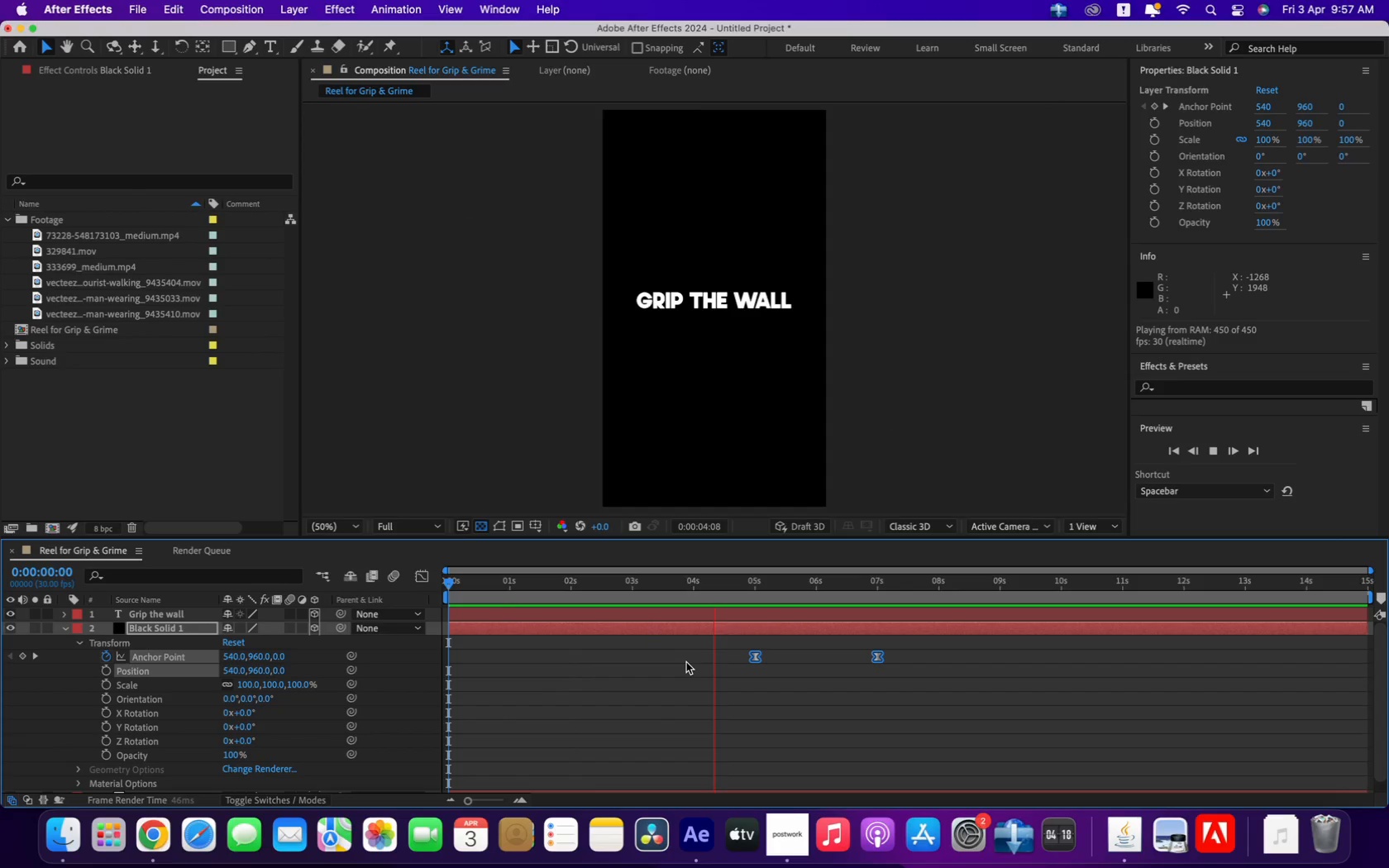 
wait(6.46)
 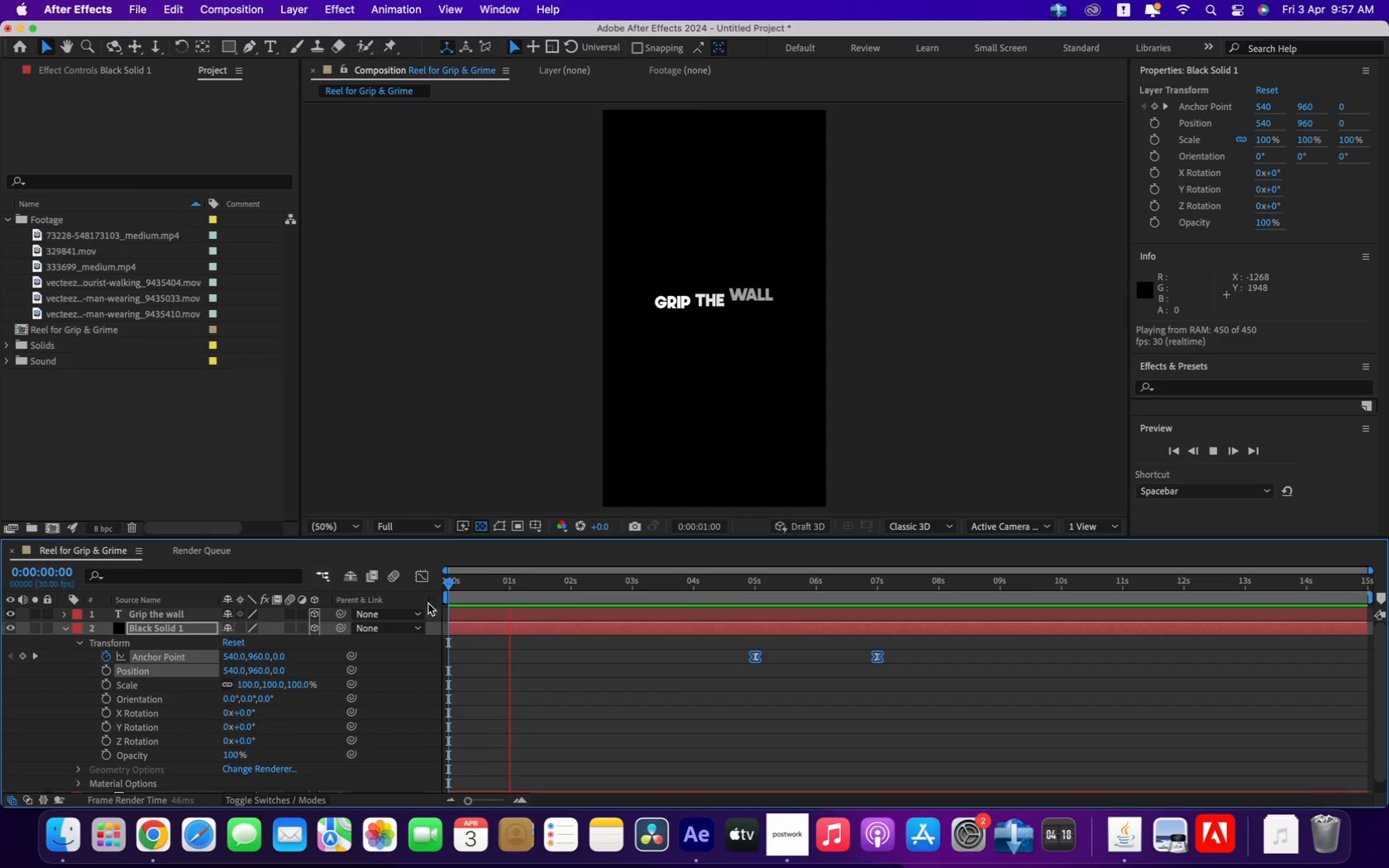 
key(Space)
 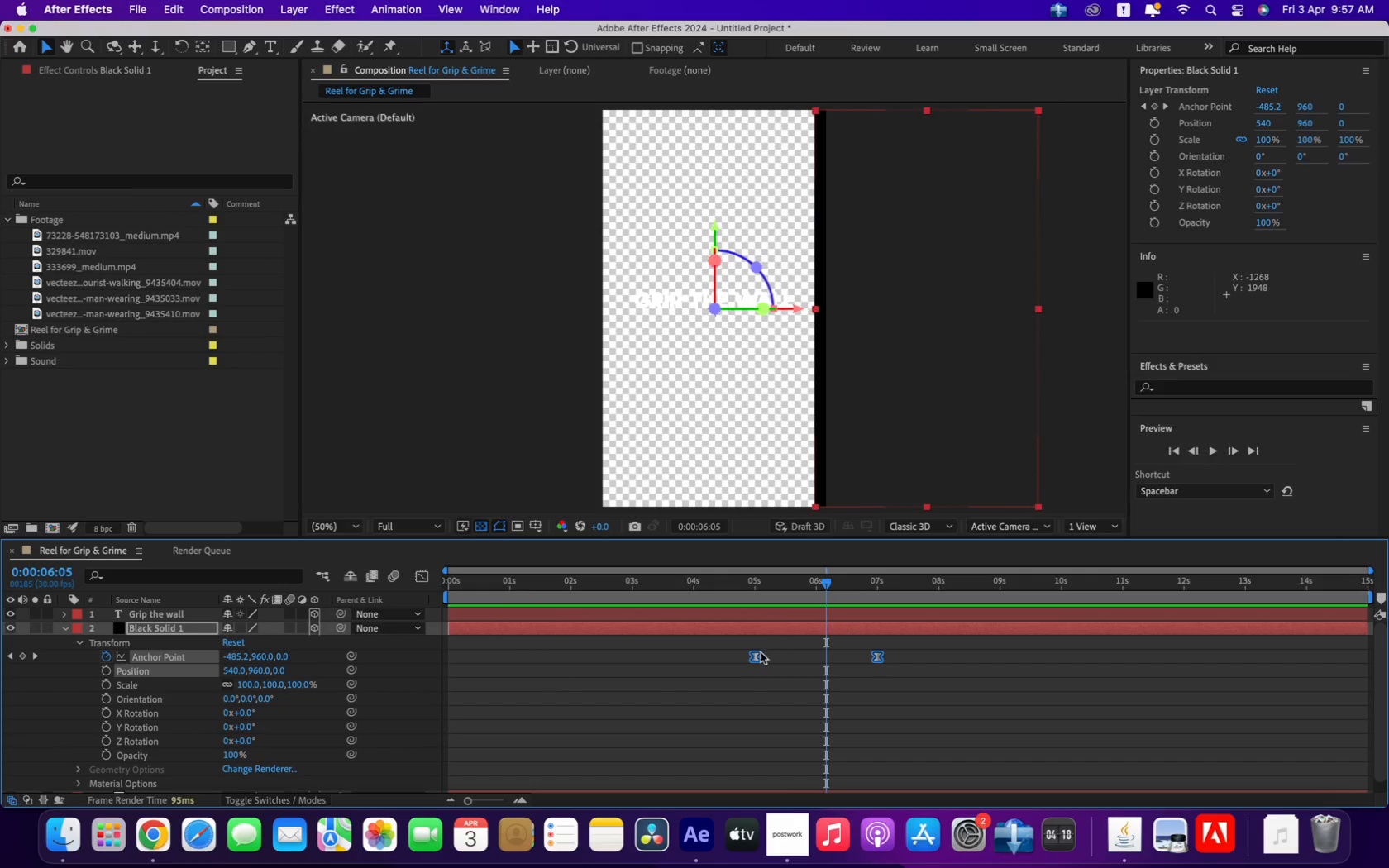 
left_click_drag(start_coordinate=[748, 582], to_coordinate=[767, 595])
 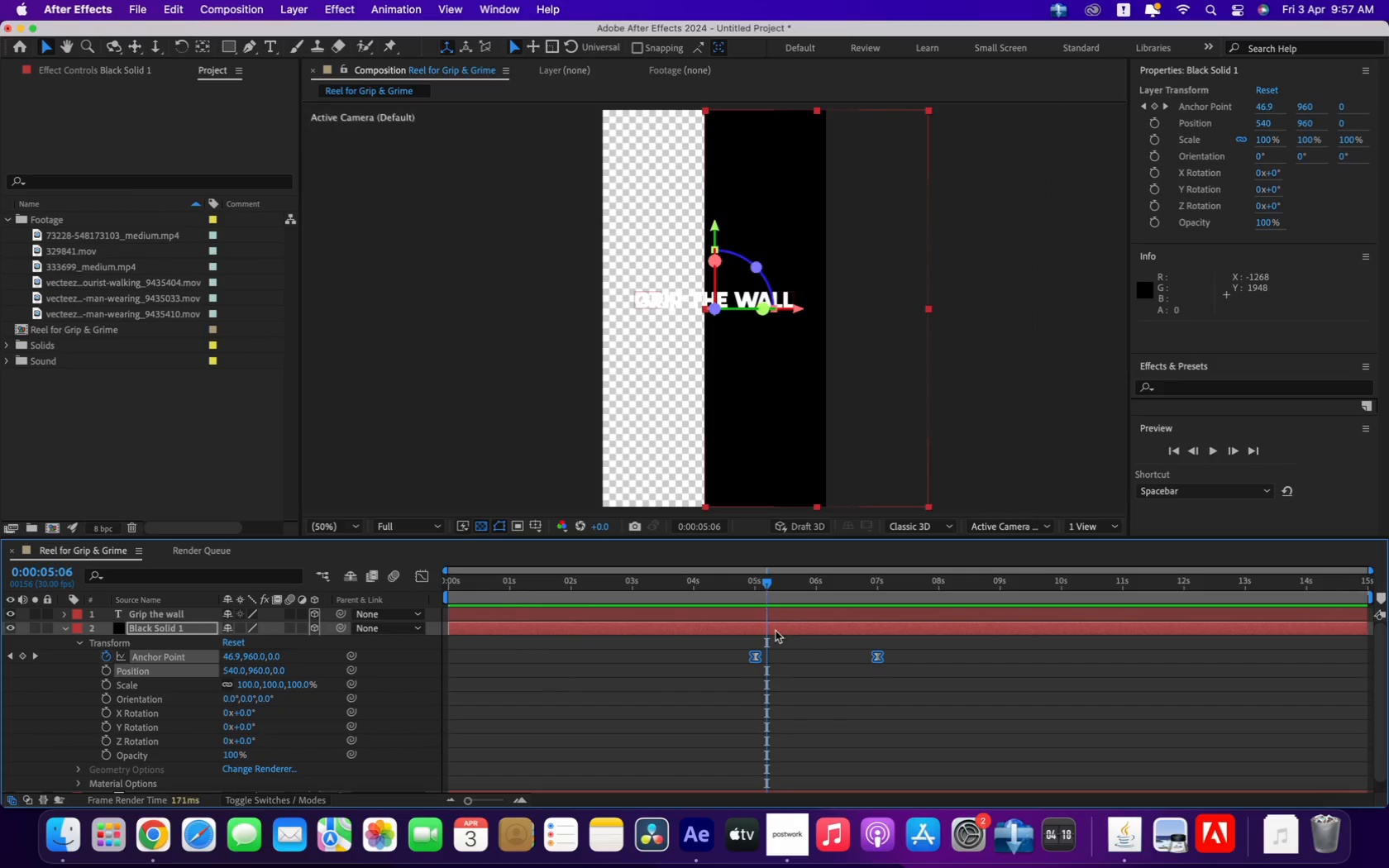 
left_click([780, 645])
 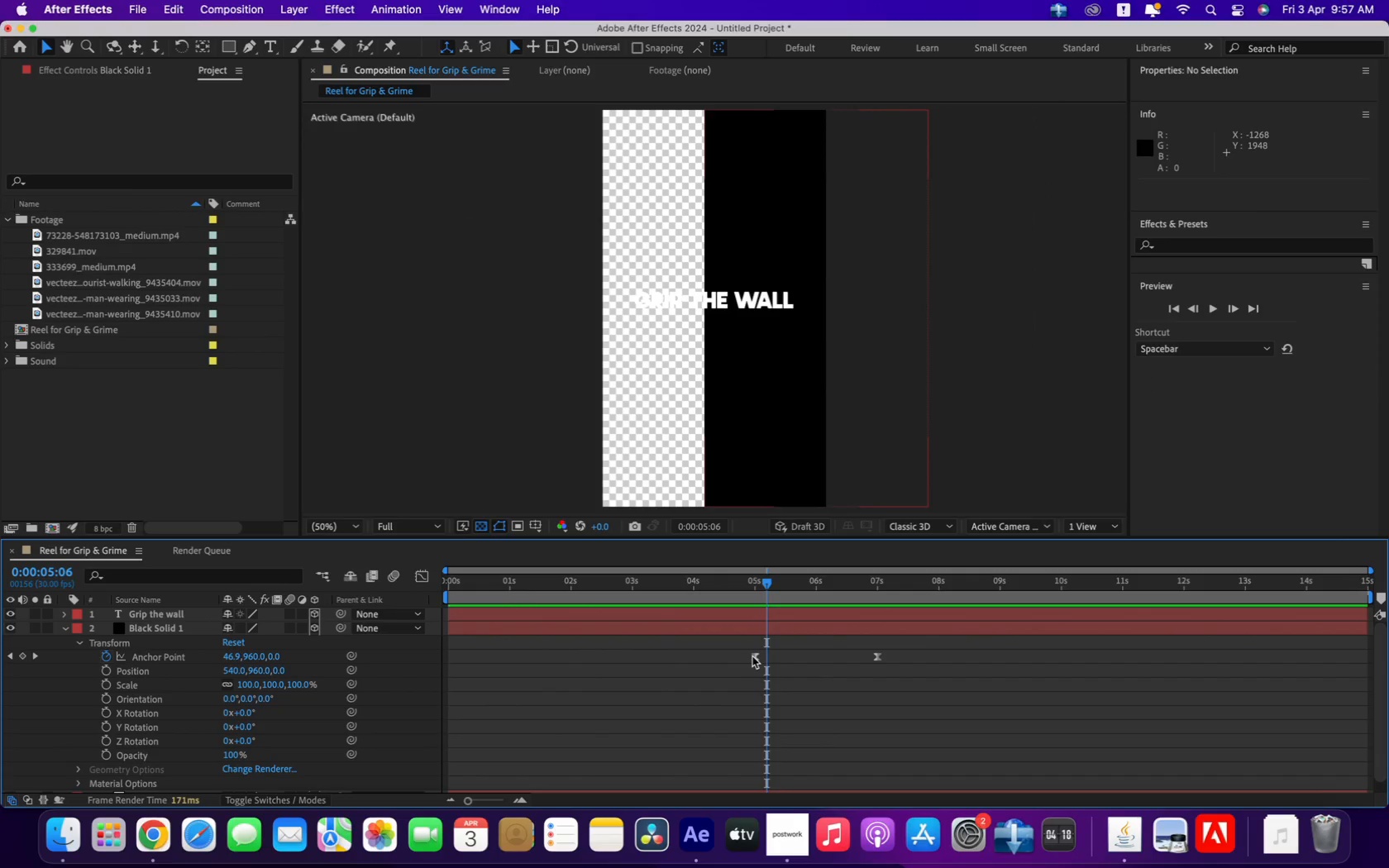 
left_click_drag(start_coordinate=[758, 656], to_coordinate=[637, 658])
 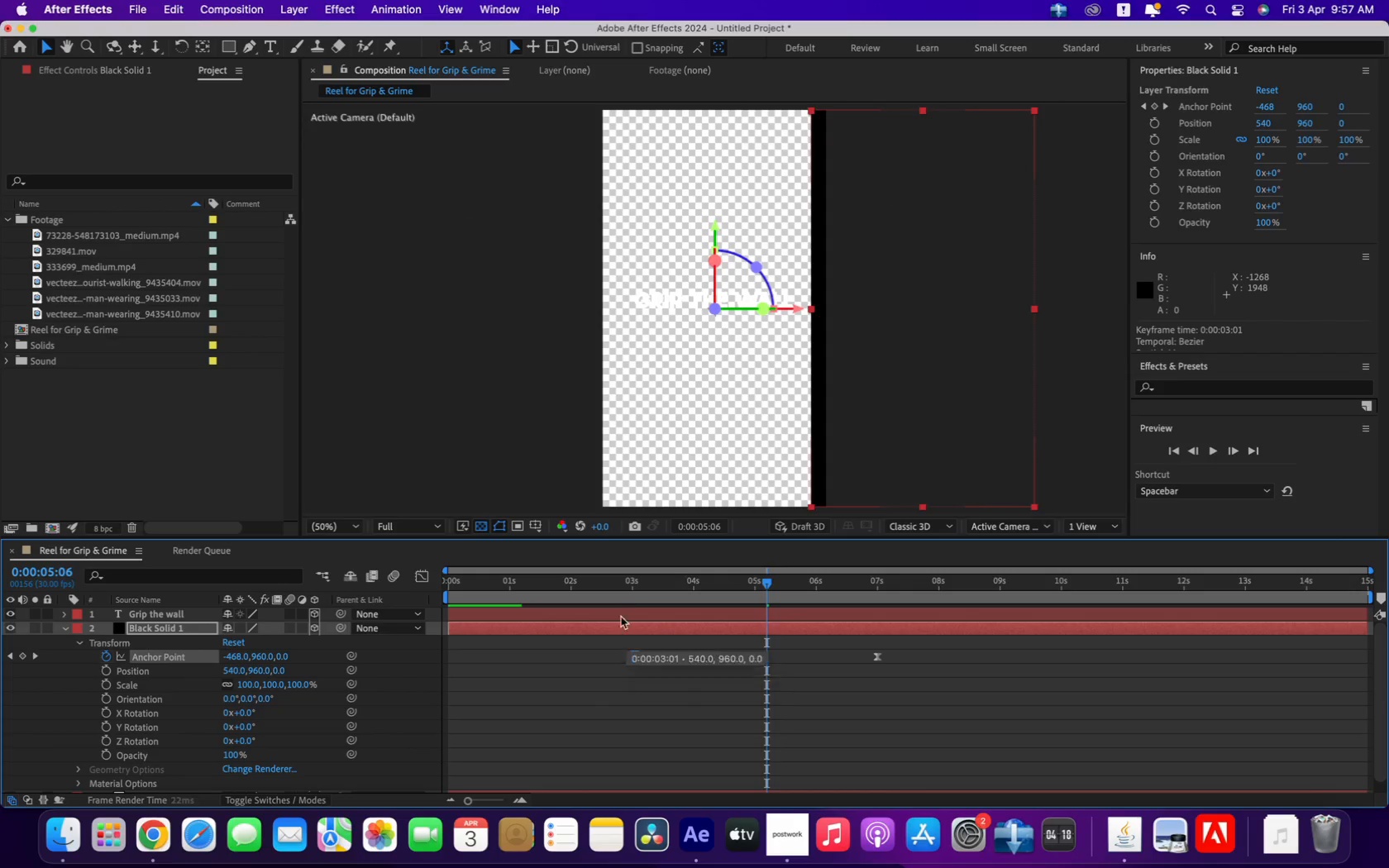 
left_click_drag(start_coordinate=[626, 579], to_coordinate=[344, 590])
 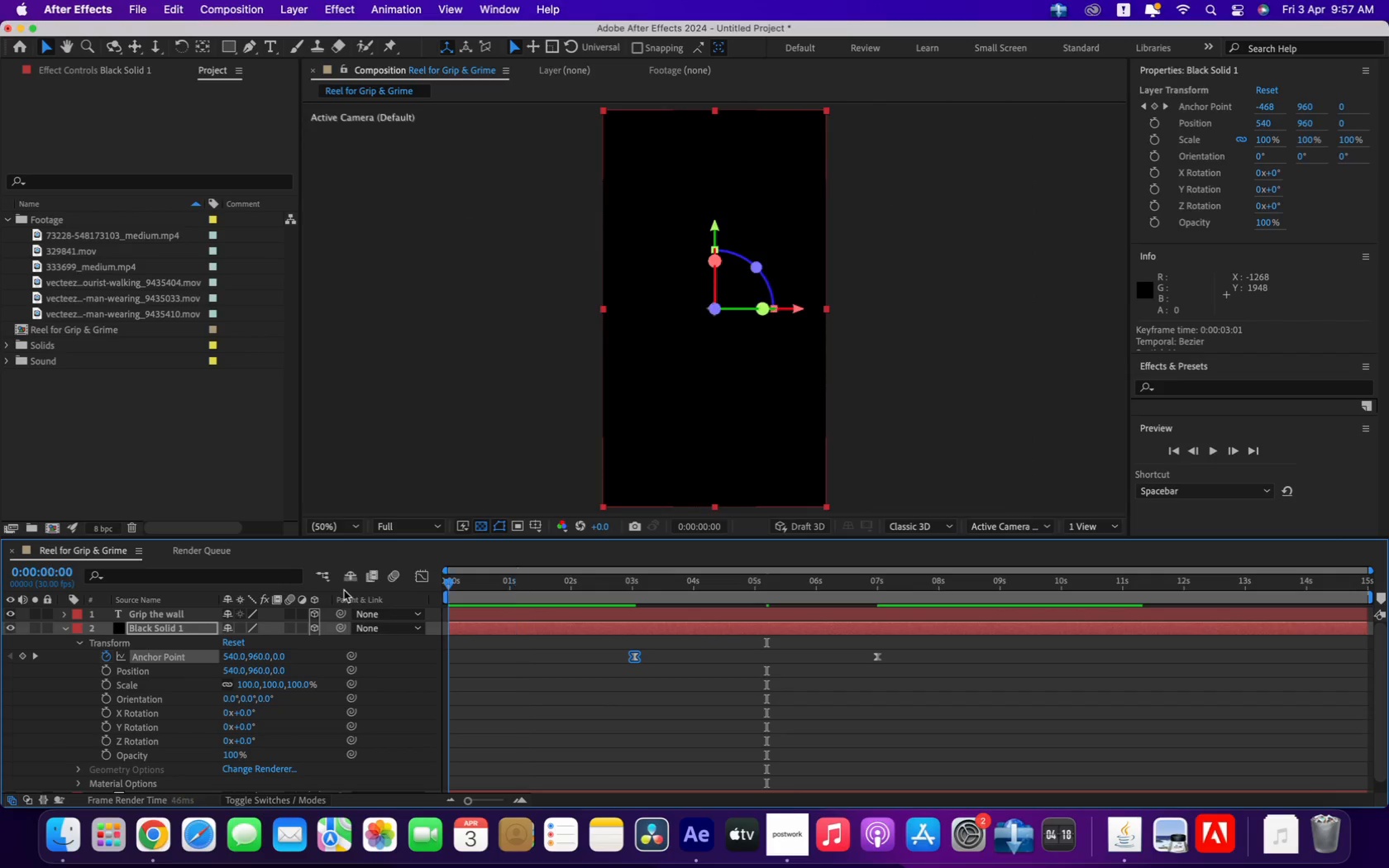 
key(Space)
 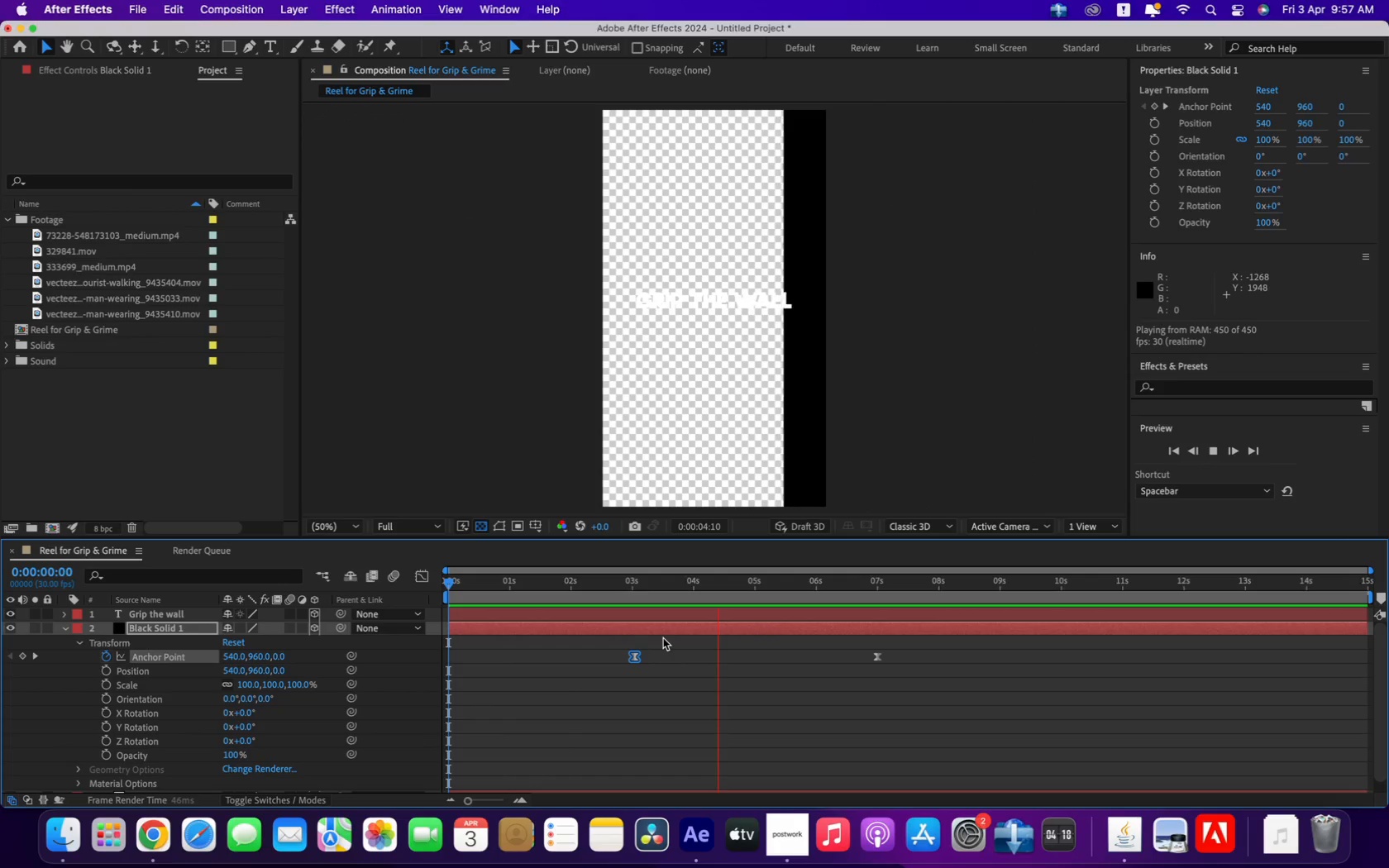 
wait(6.71)
 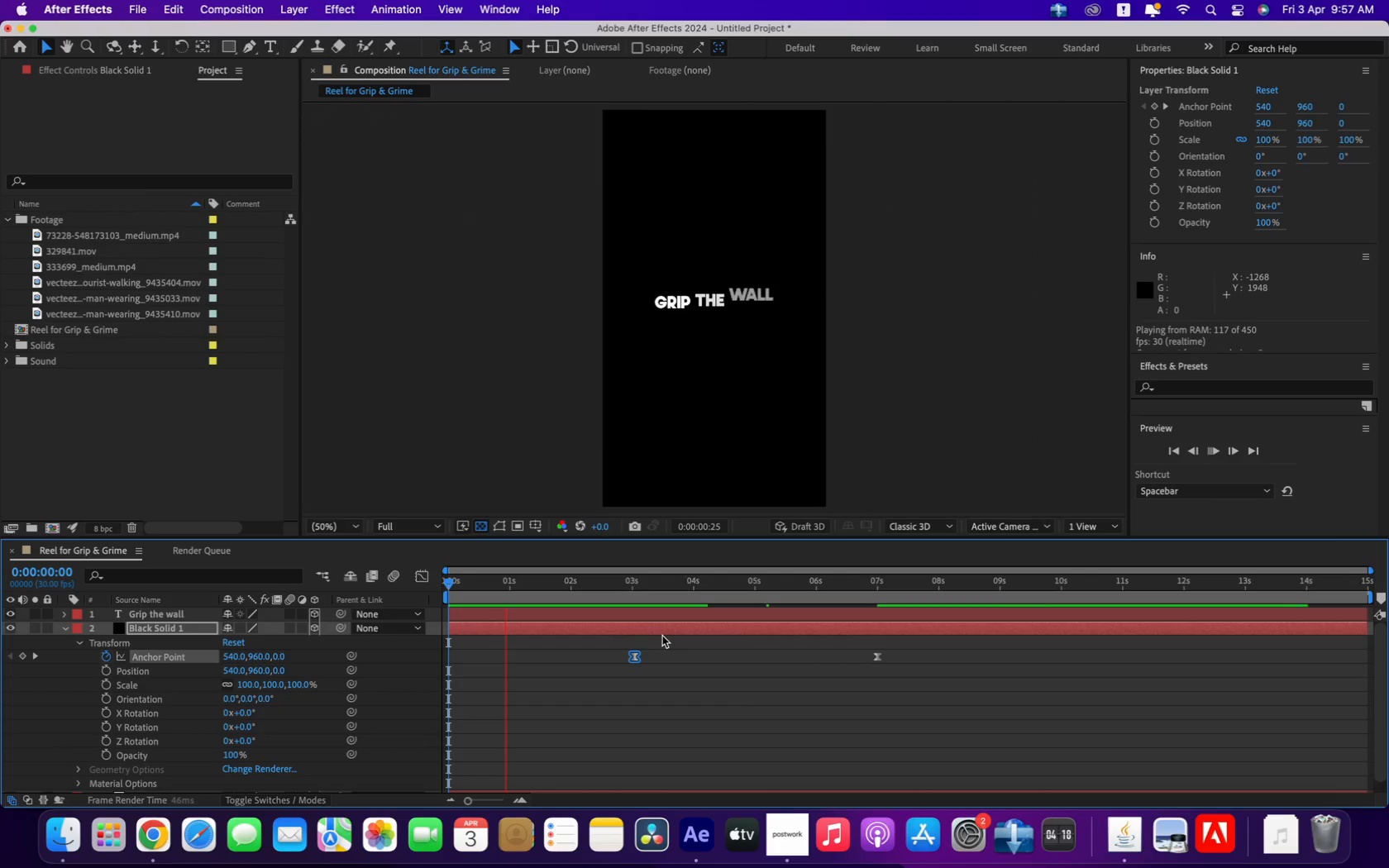 
key(Space)
 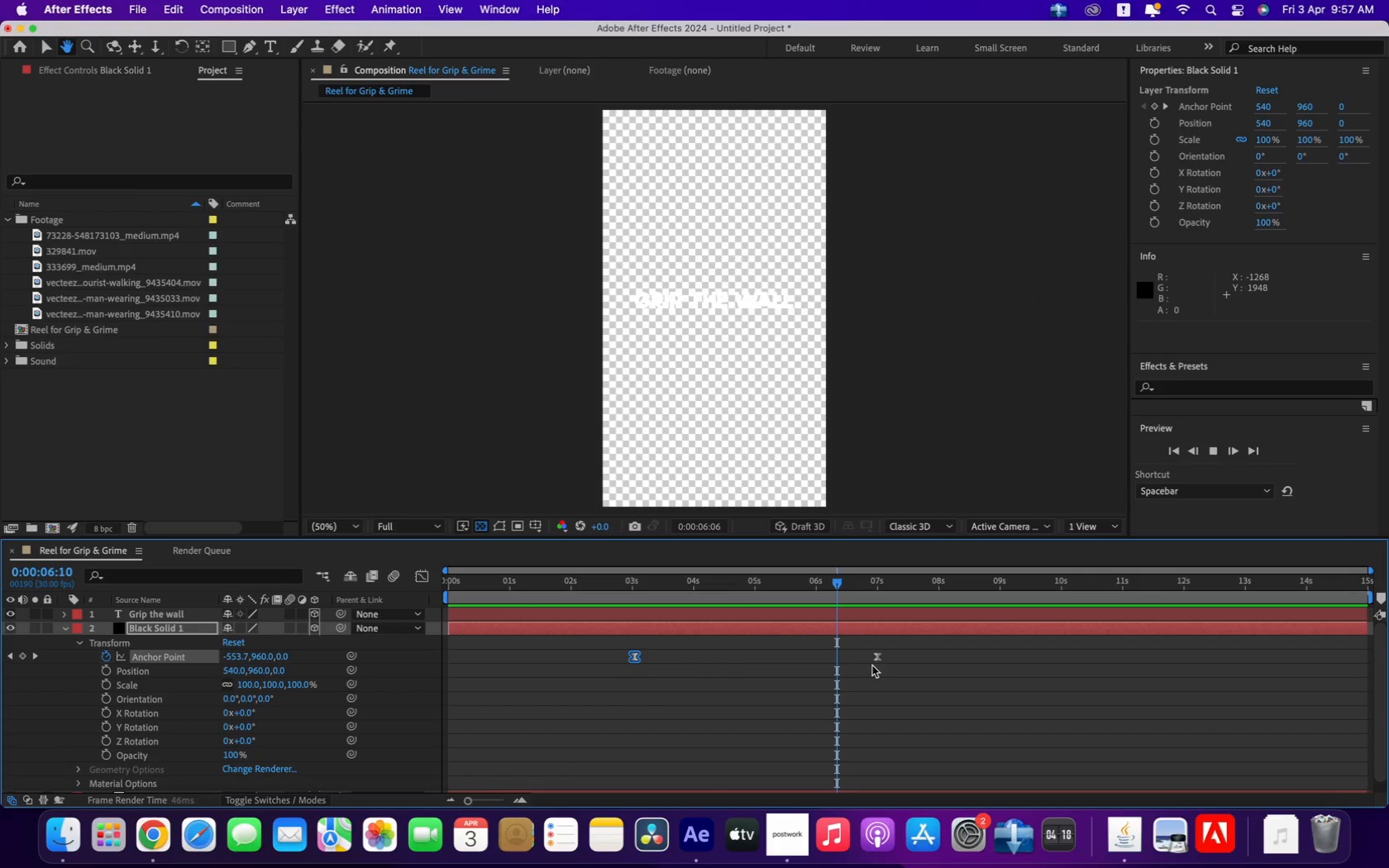 
left_click_drag(start_coordinate=[890, 651], to_coordinate=[542, 698])
 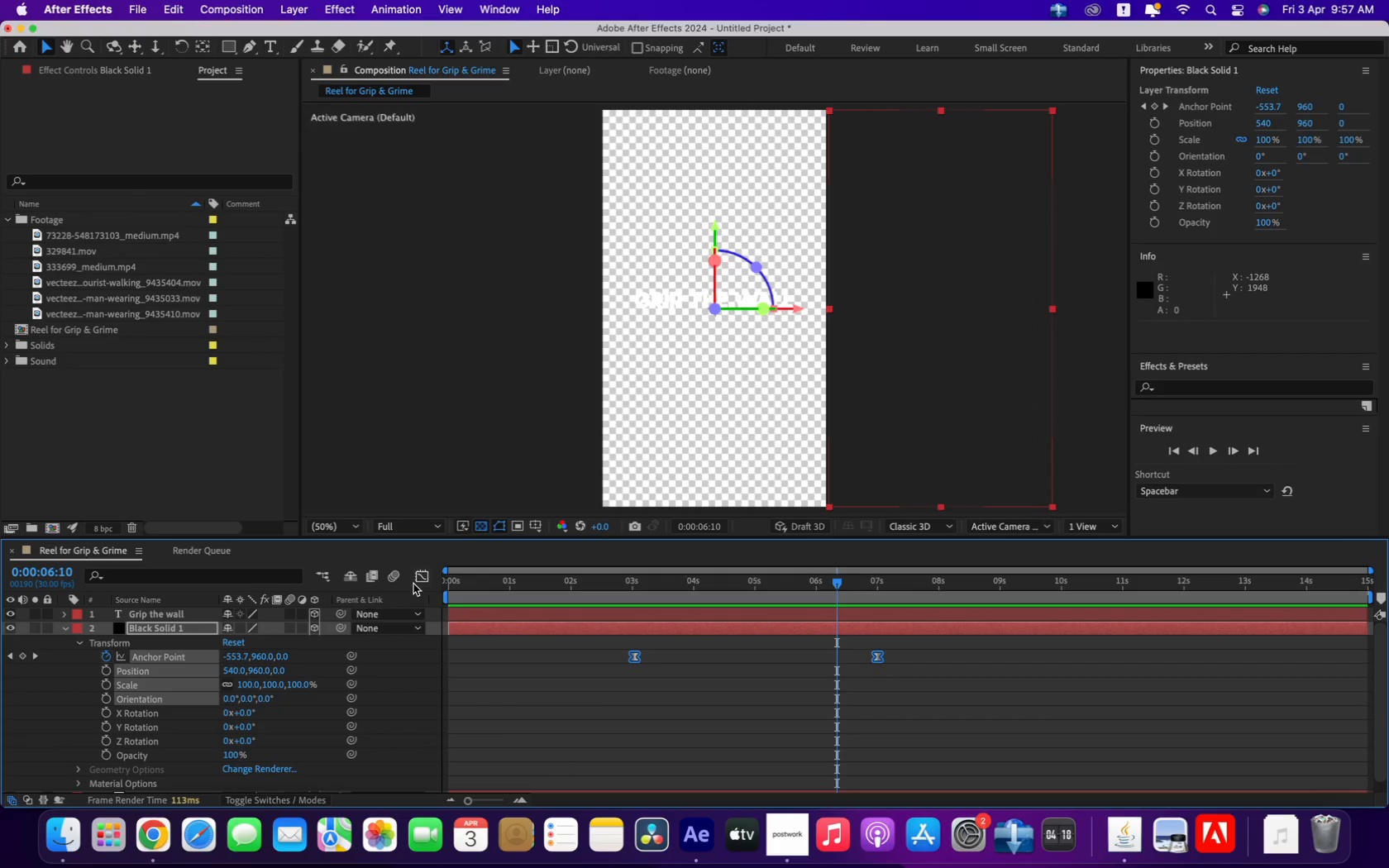 
left_click([421, 576])
 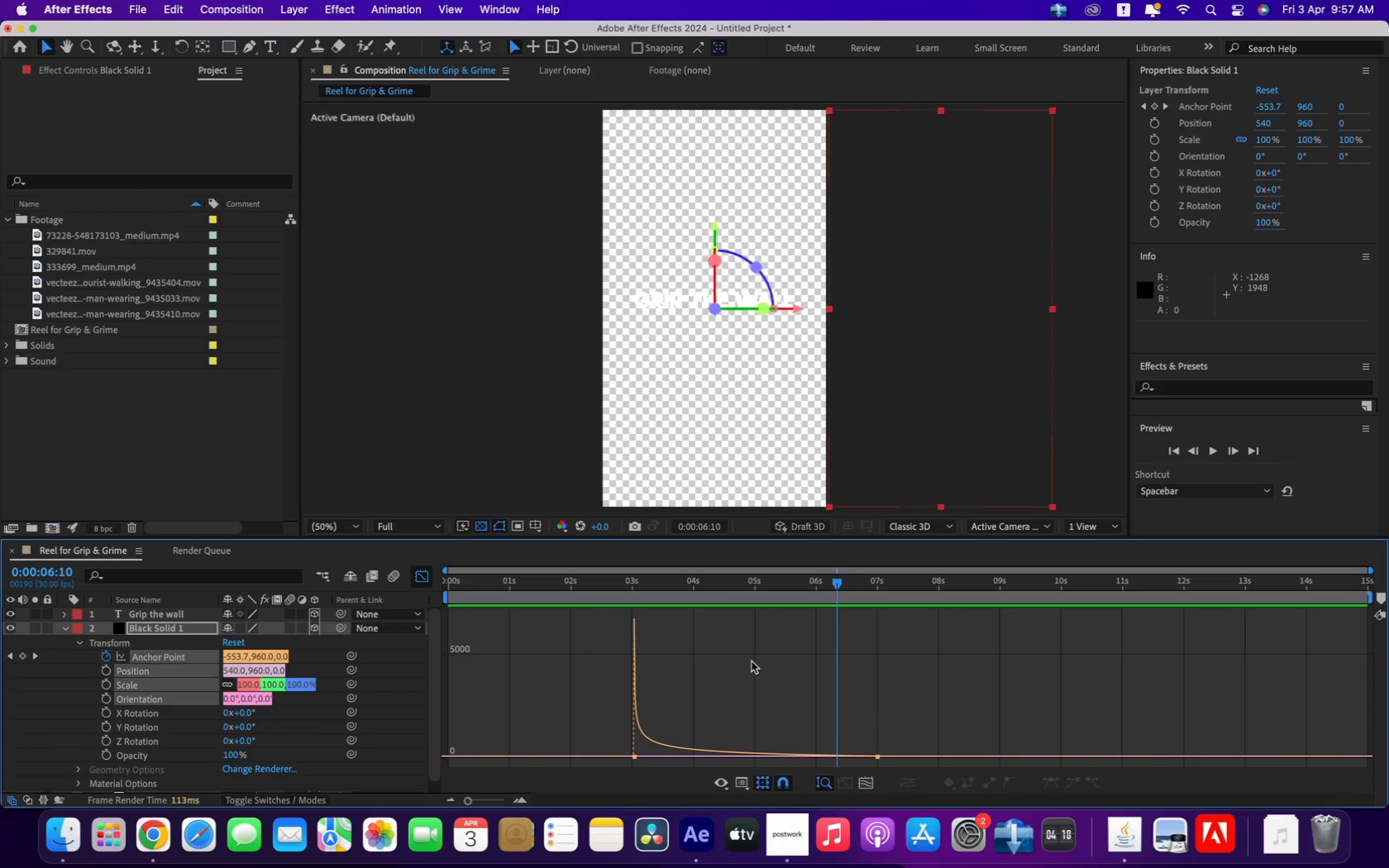 
left_click_drag(start_coordinate=[952, 685], to_coordinate=[560, 799])
 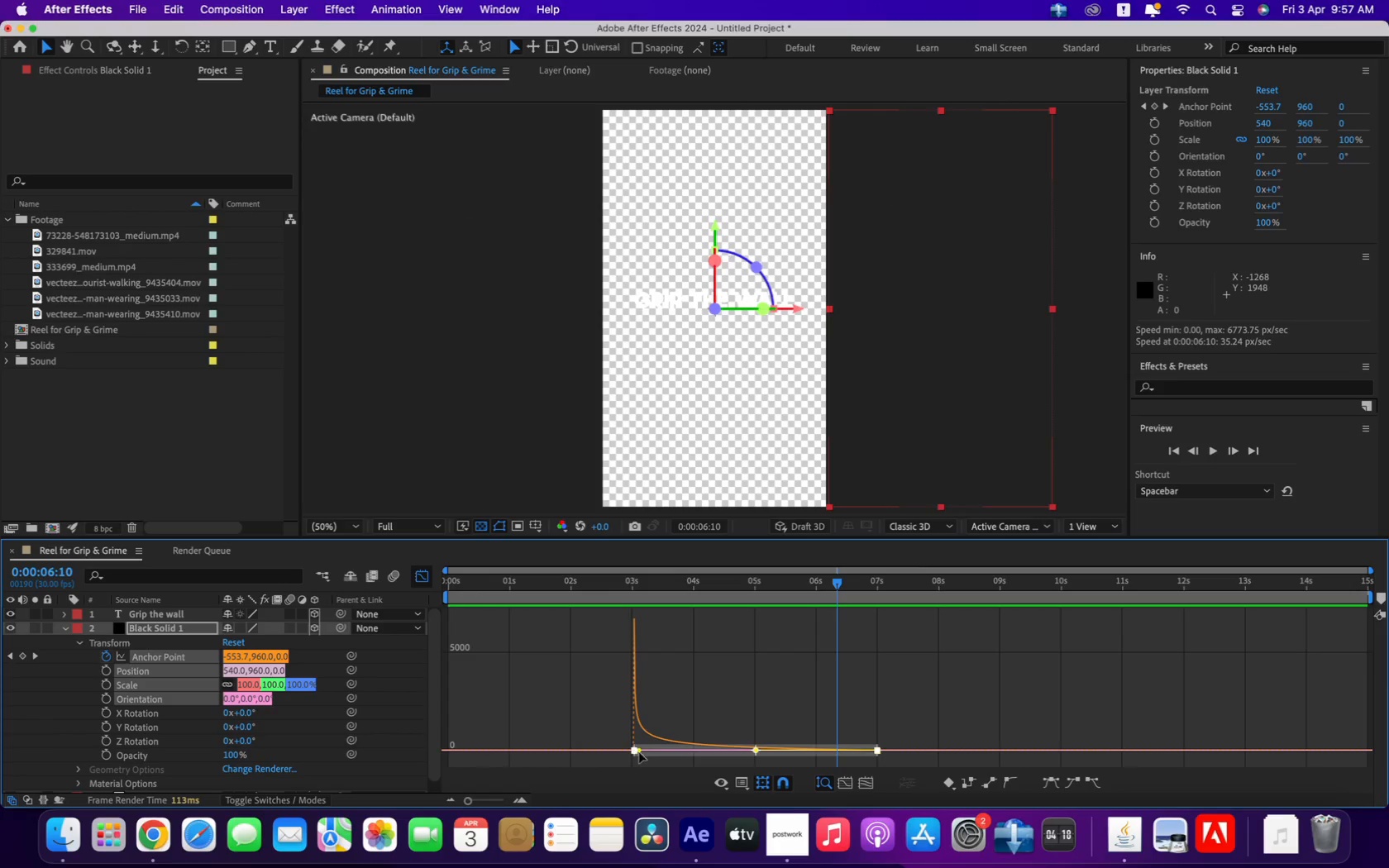 
left_click_drag(start_coordinate=[642, 748], to_coordinate=[659, 751])
 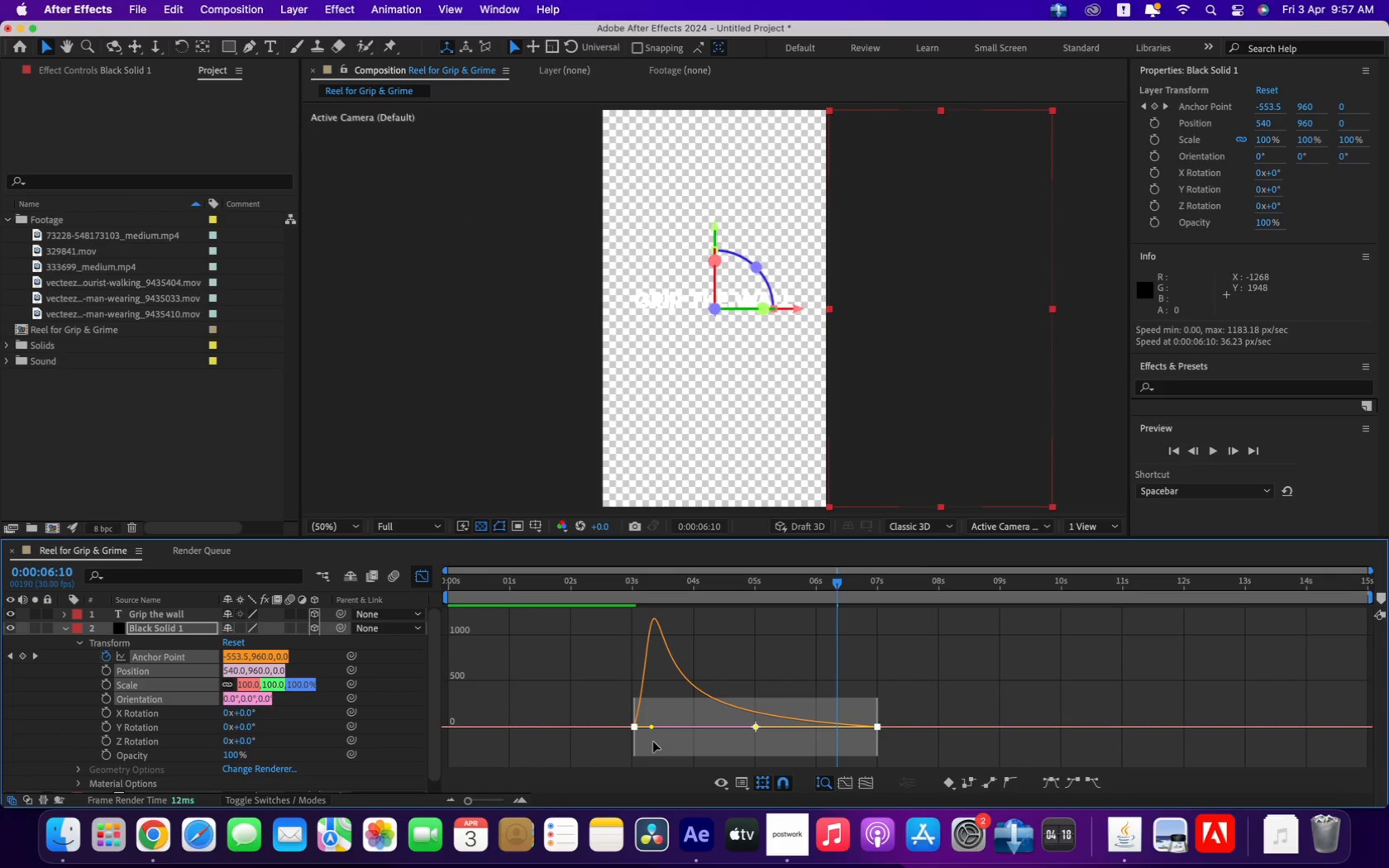 
left_click_drag(start_coordinate=[652, 728], to_coordinate=[629, 760])
 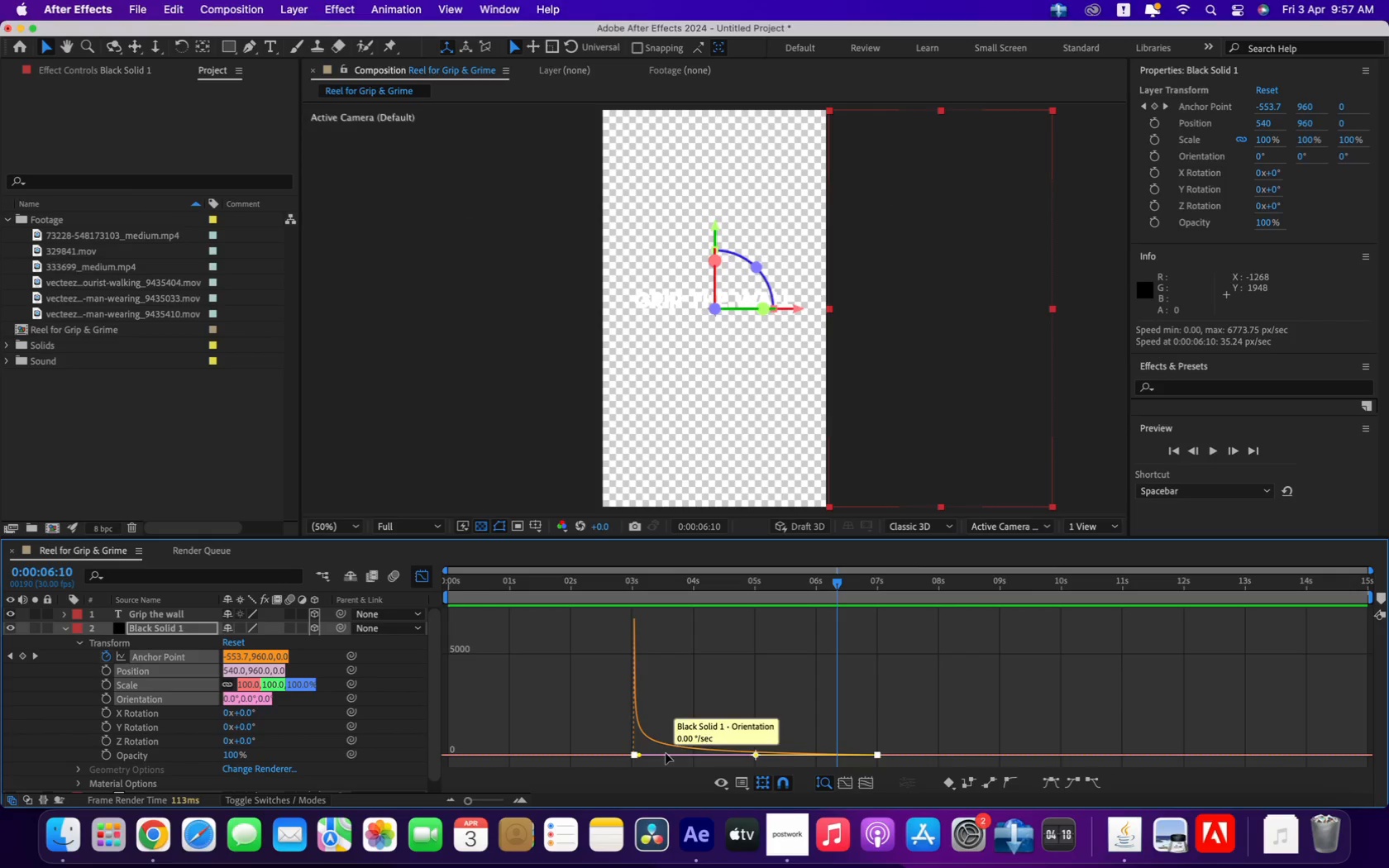 
left_click([659, 742])
 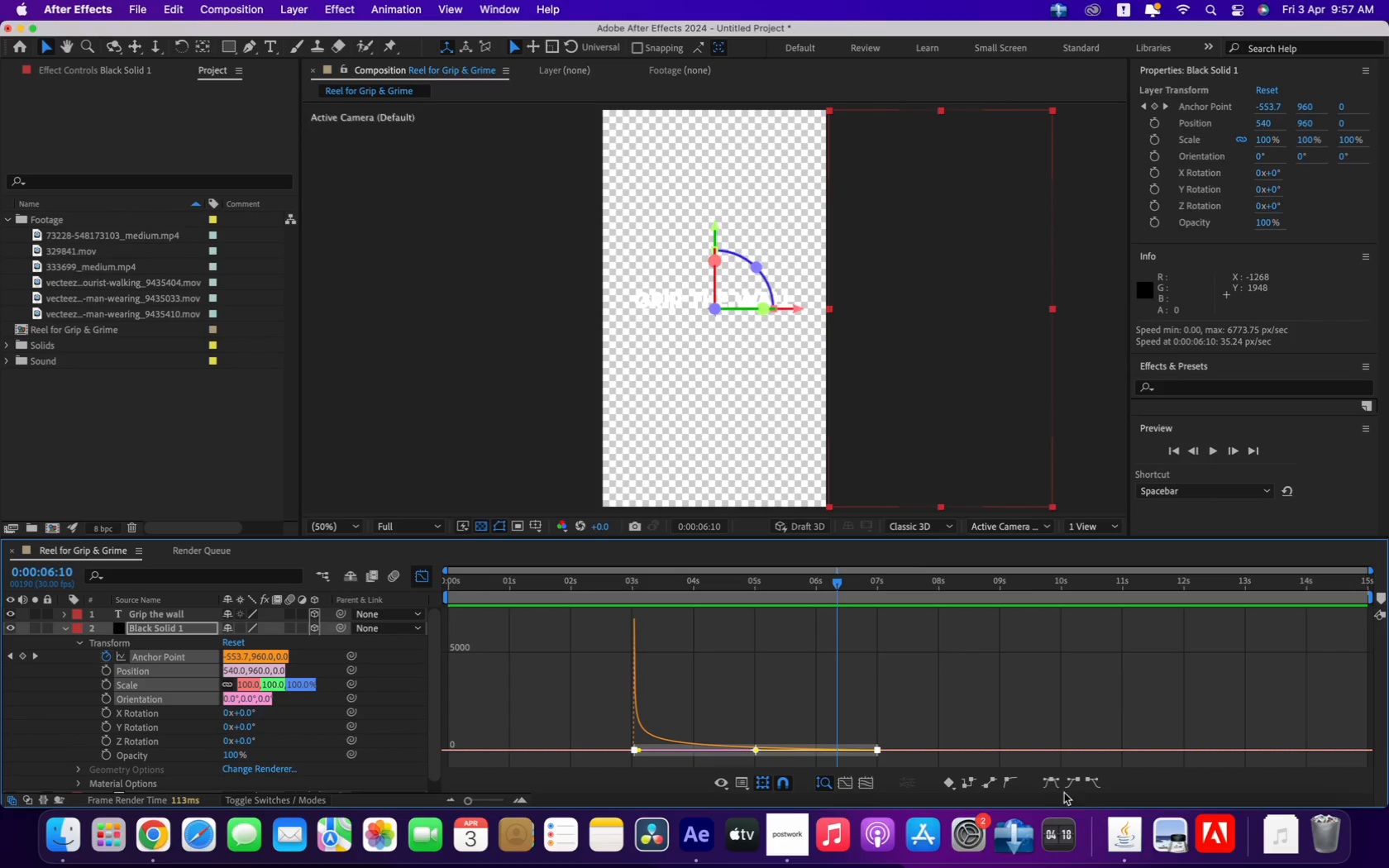 
left_click([1052, 785])
 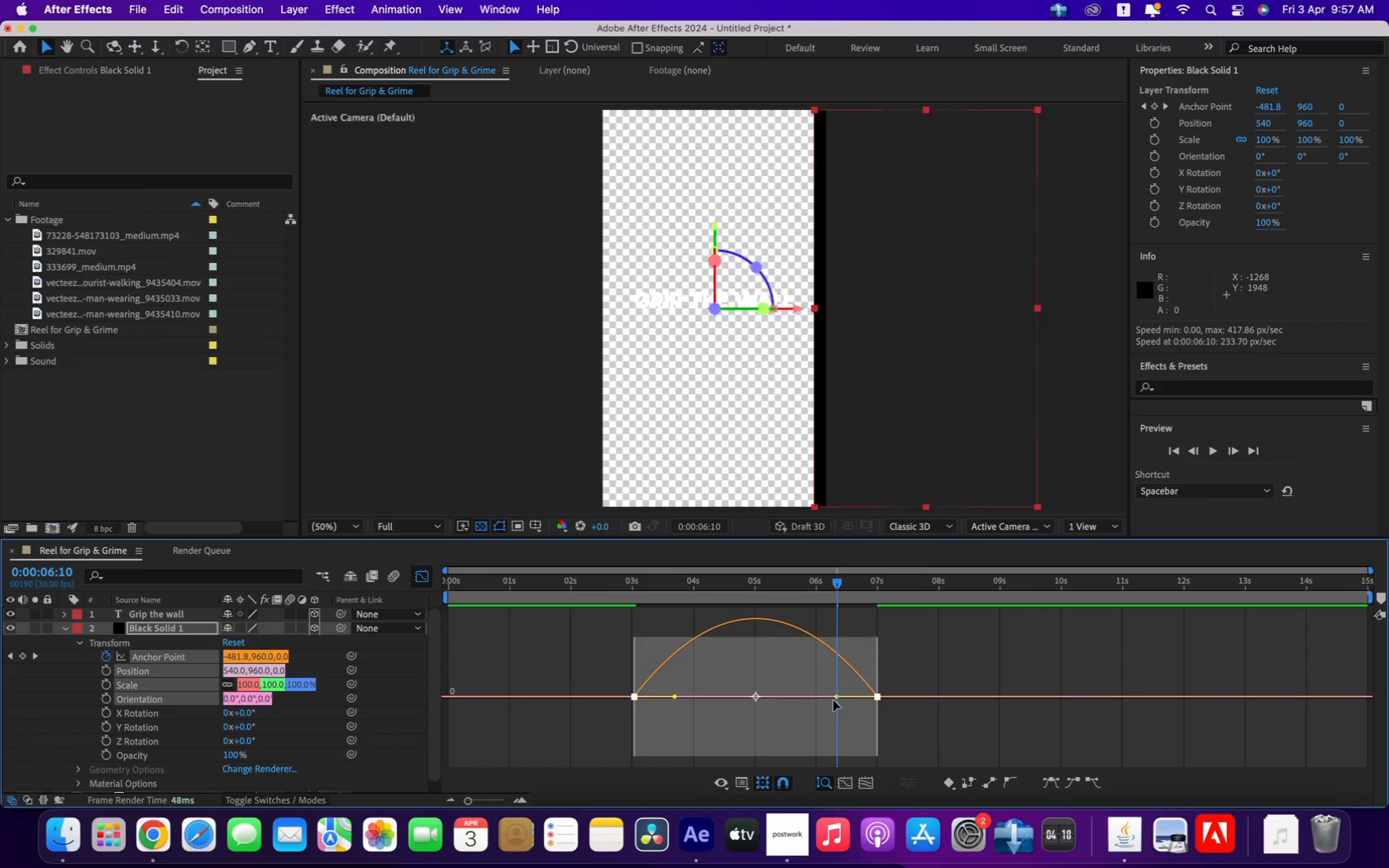 
left_click_drag(start_coordinate=[838, 698], to_coordinate=[873, 762])
 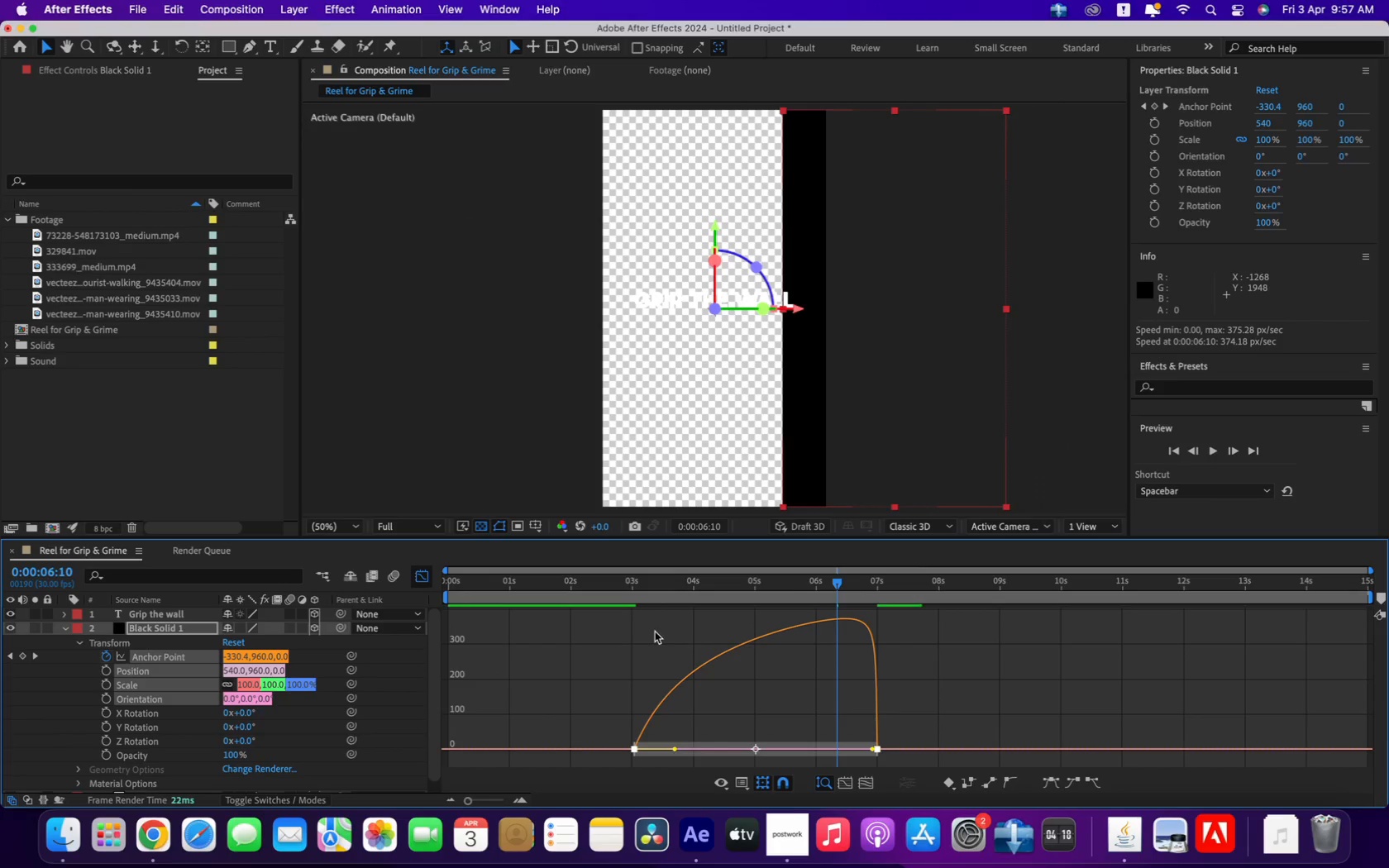 
left_click_drag(start_coordinate=[563, 579], to_coordinate=[415, 599])
 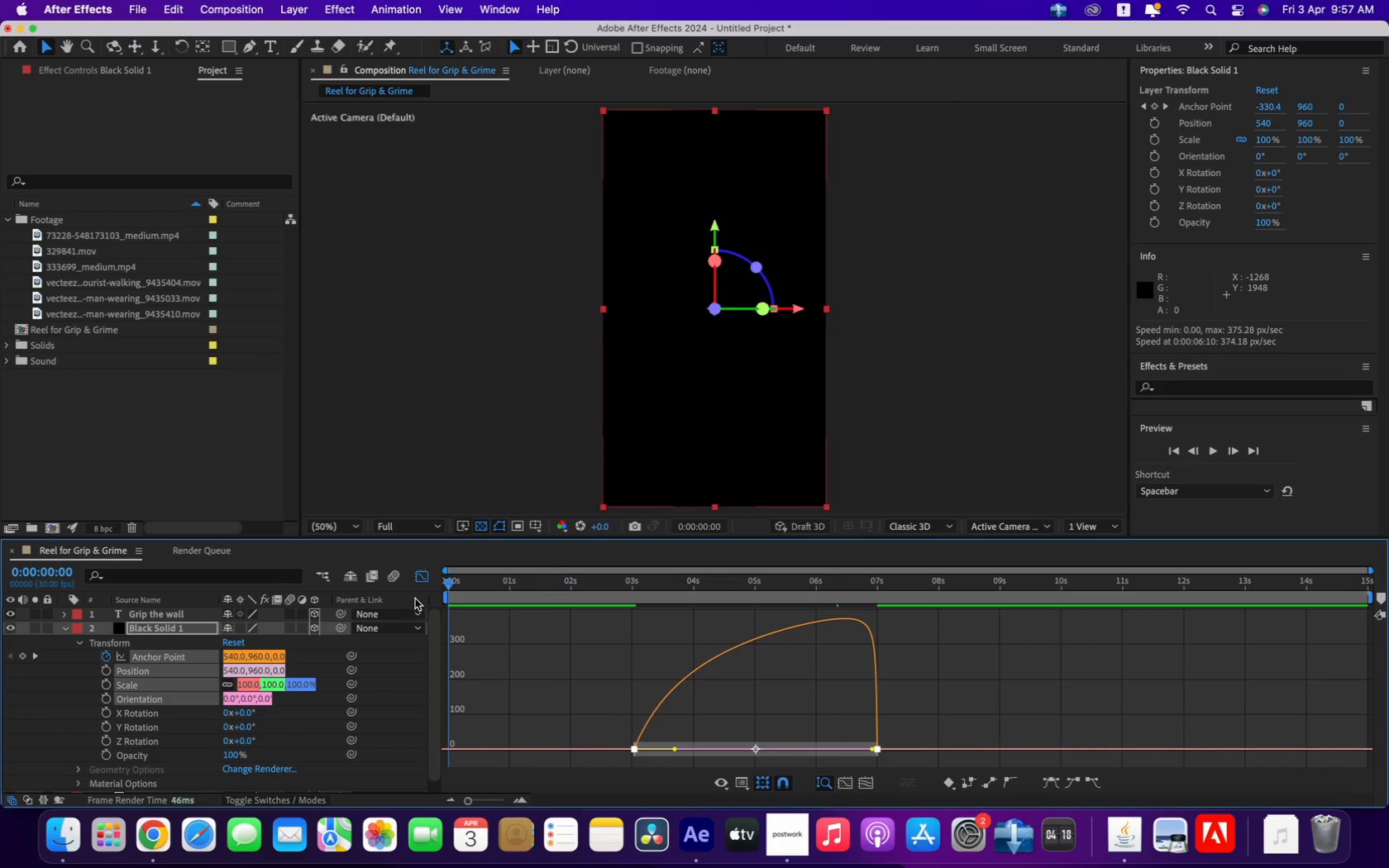 
key(Space)
 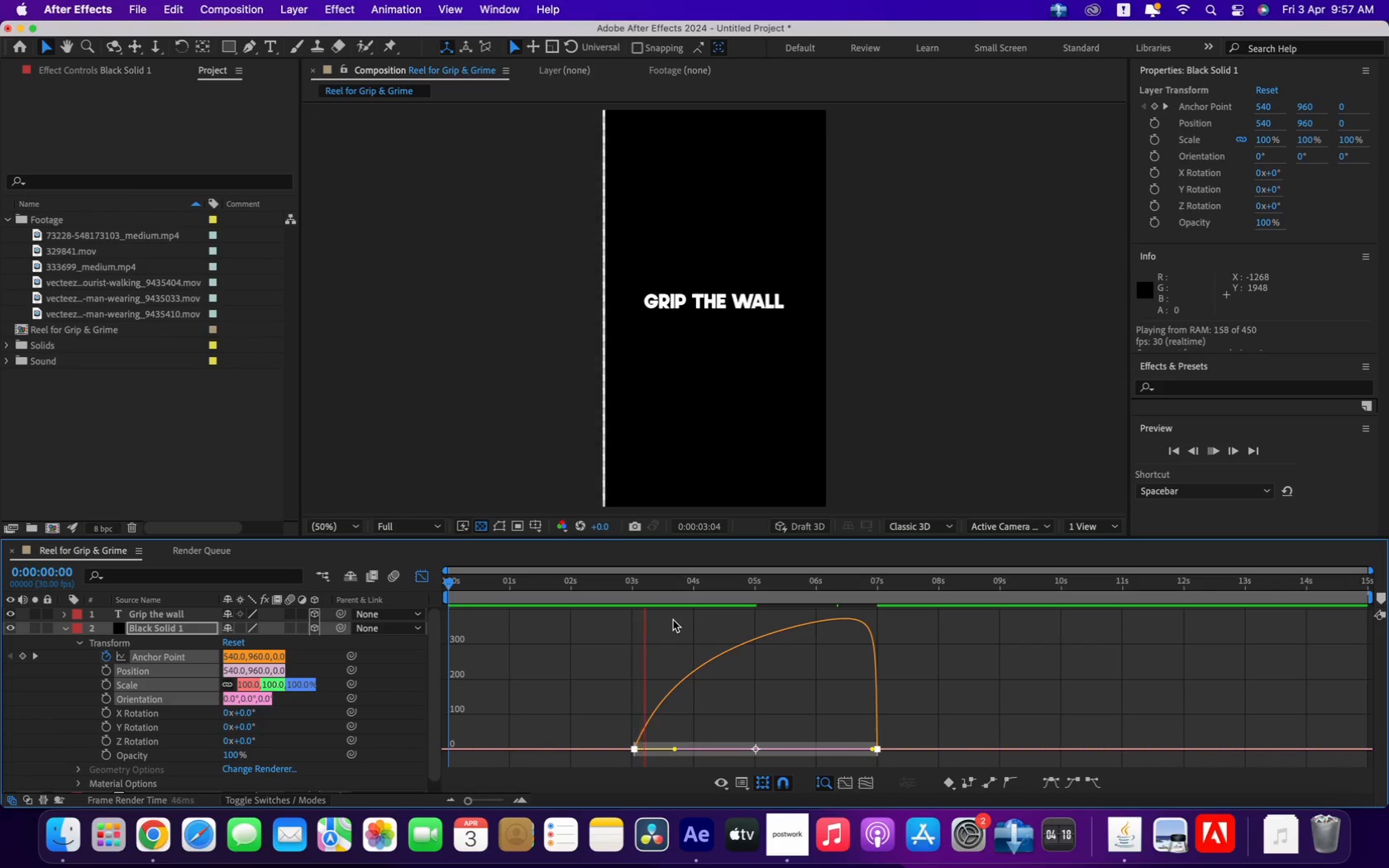 
wait(5.24)
 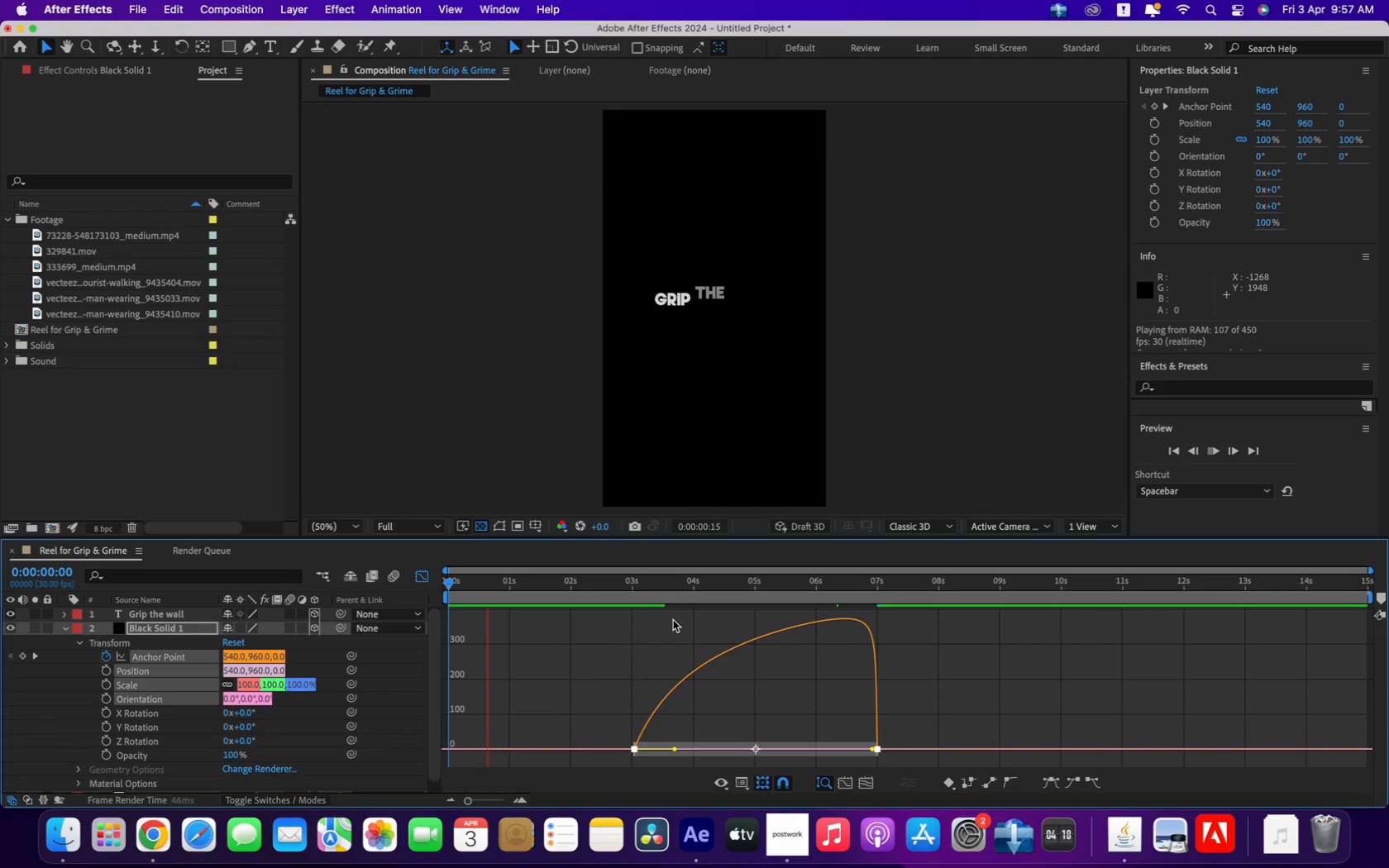 
key(Space)
 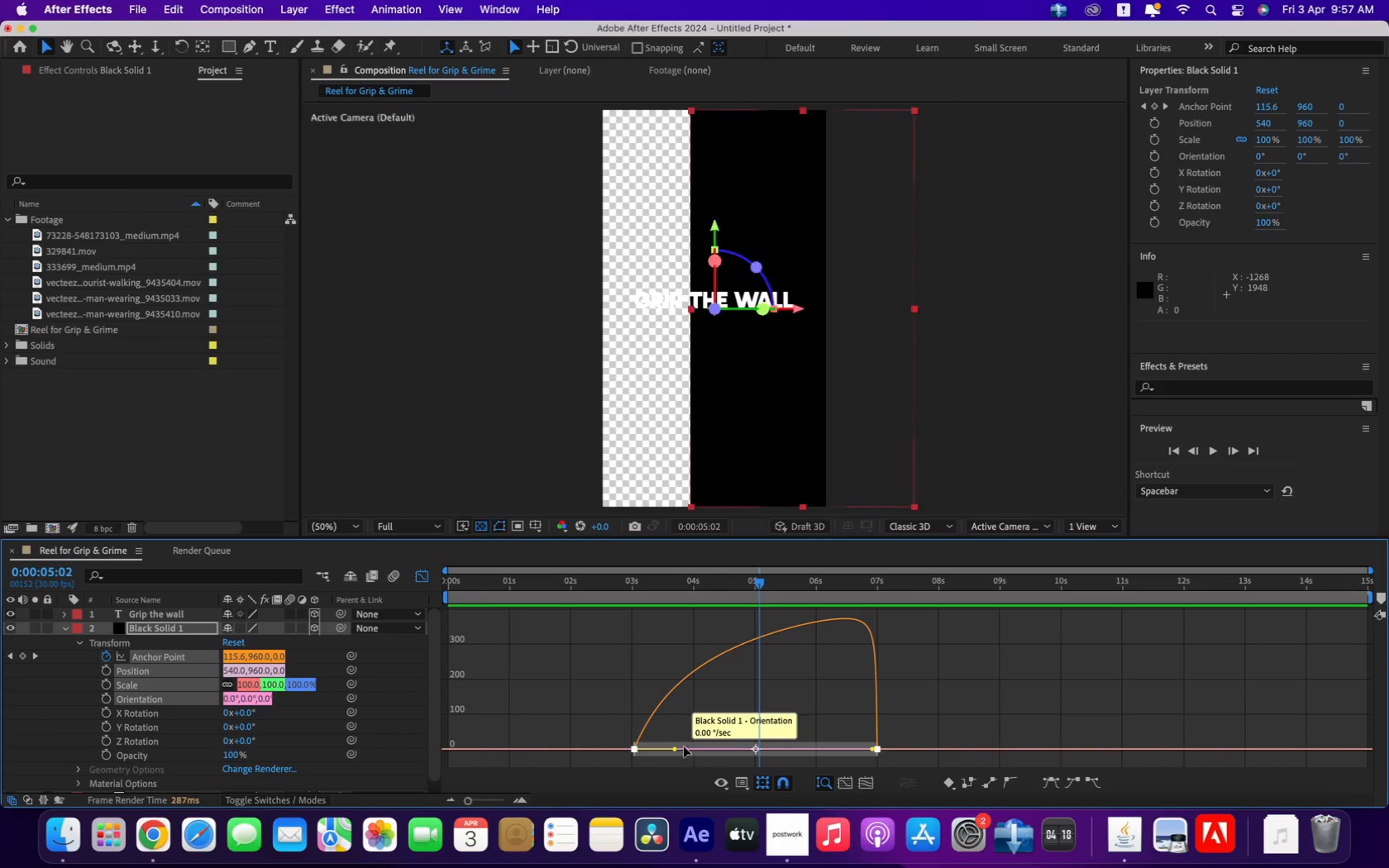 
left_click_drag(start_coordinate=[675, 748], to_coordinate=[801, 765])
 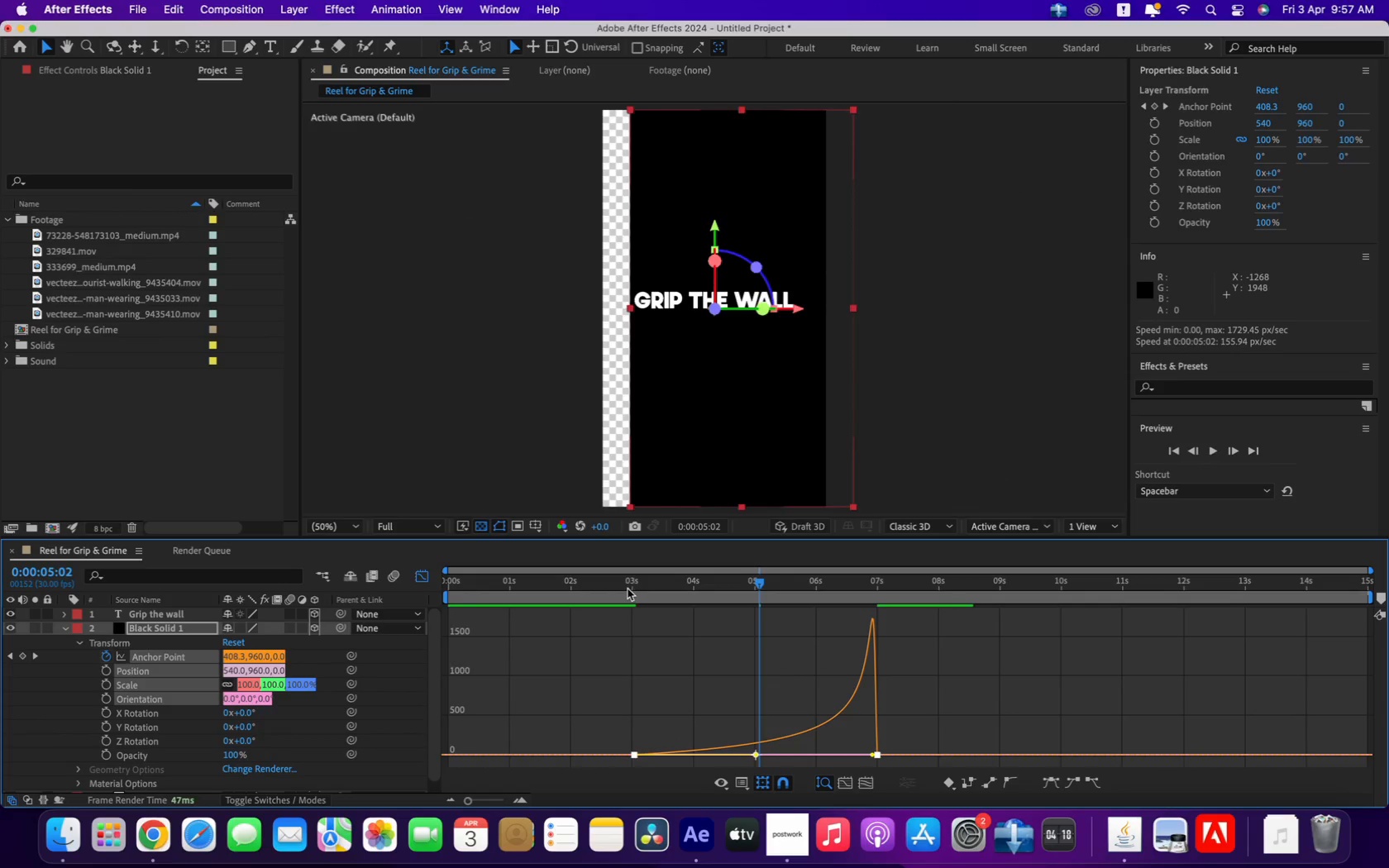 
key(Space)
 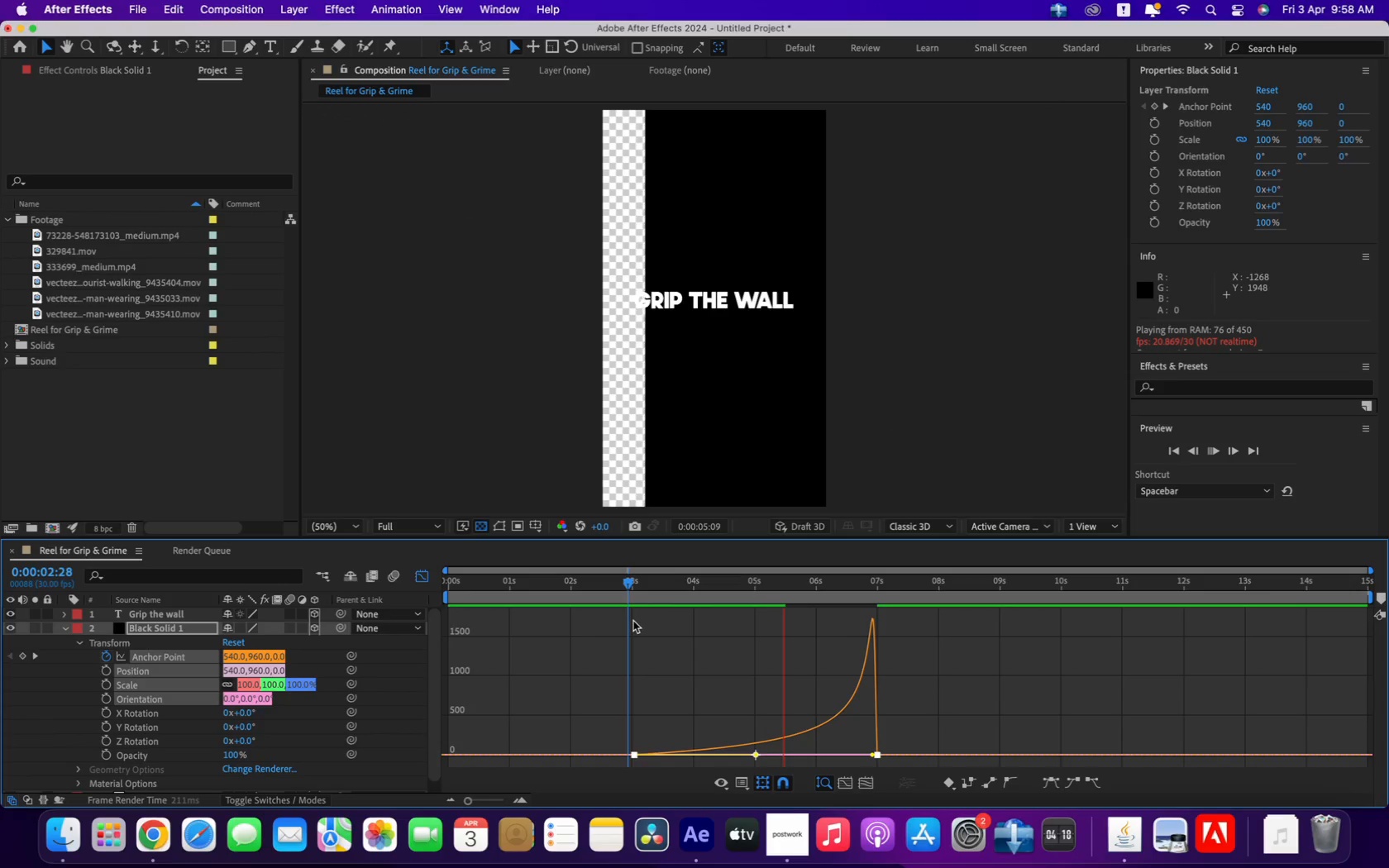 
wait(5.4)
 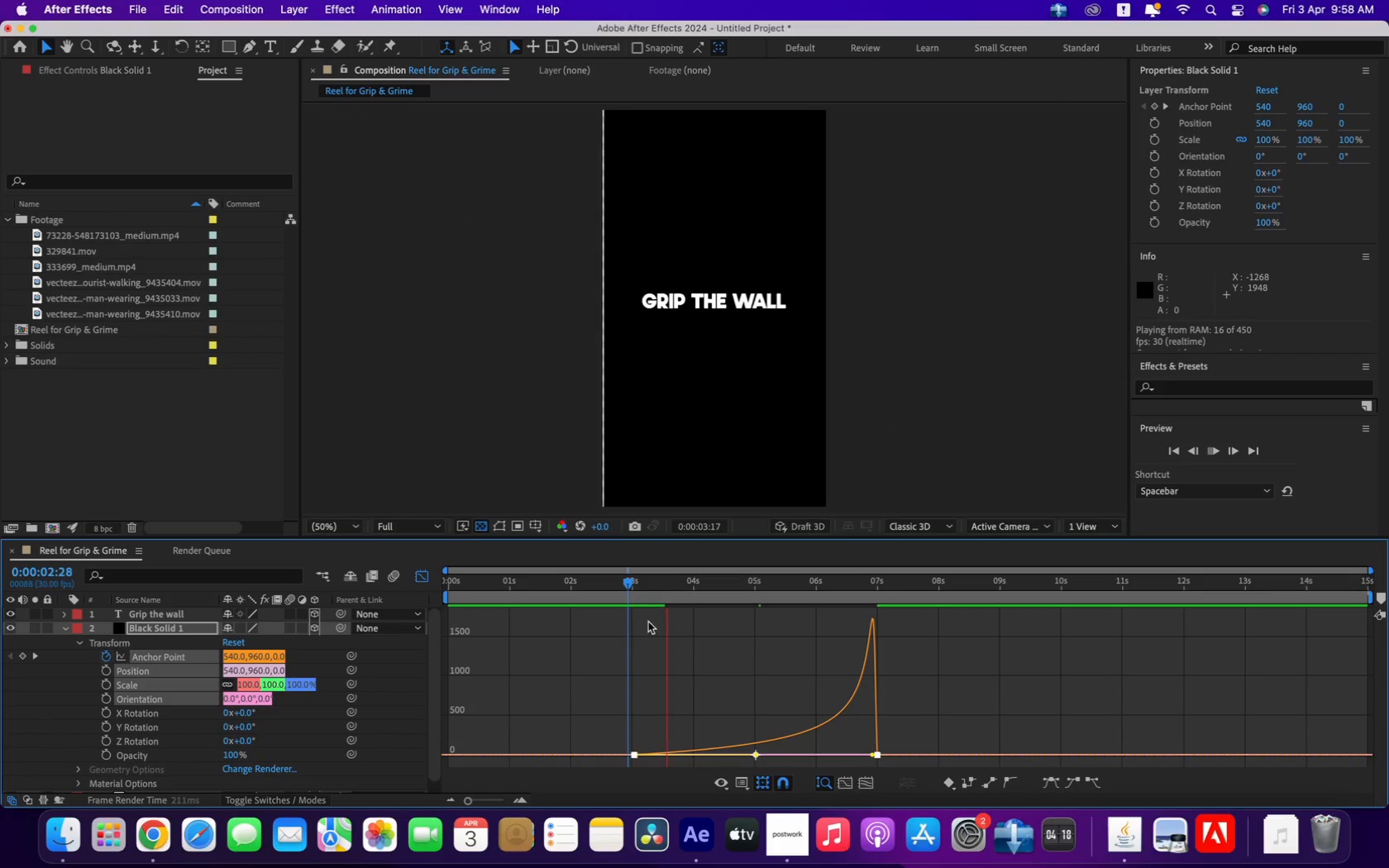 
key(Space)
 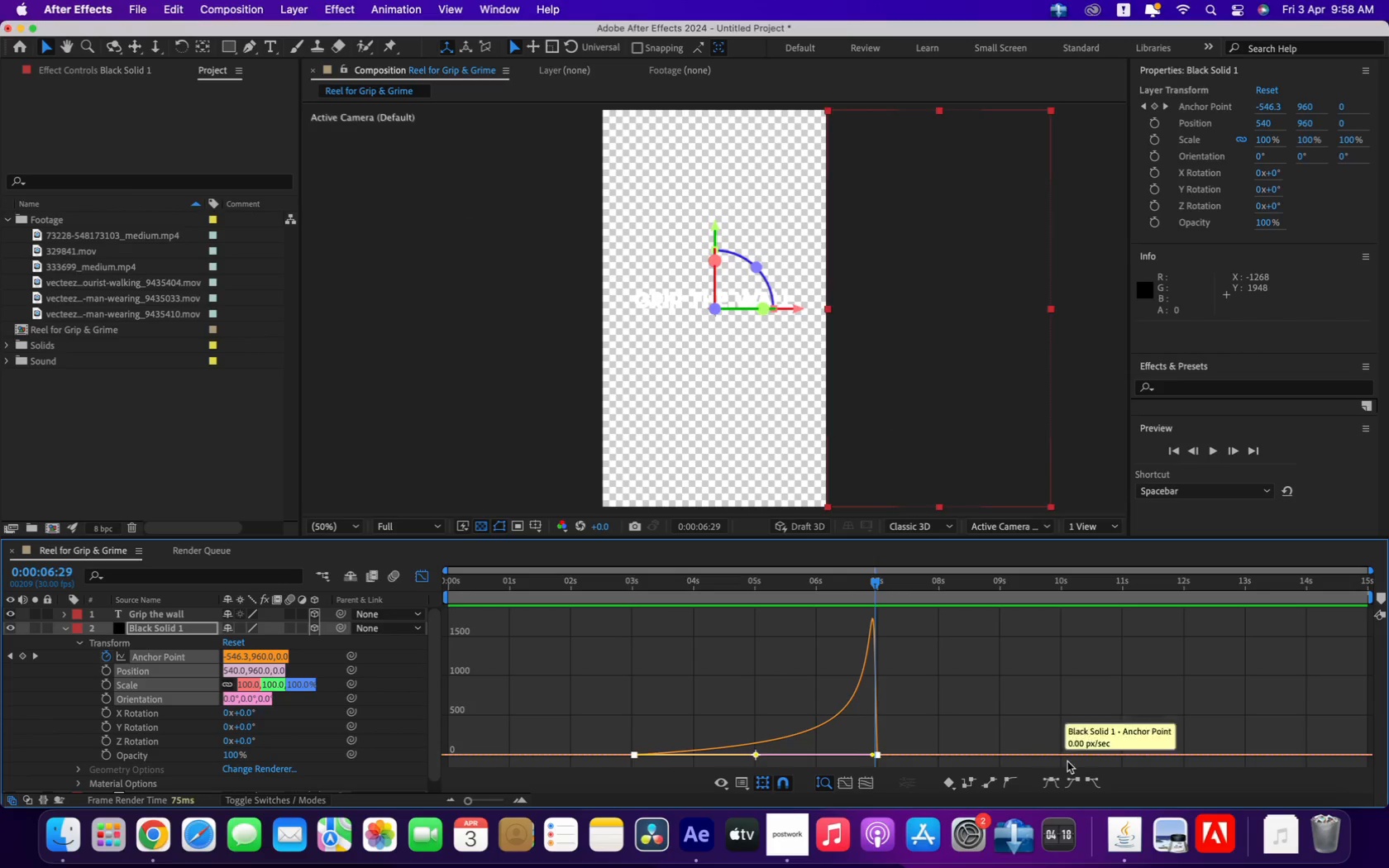 
left_click([1052, 780])
 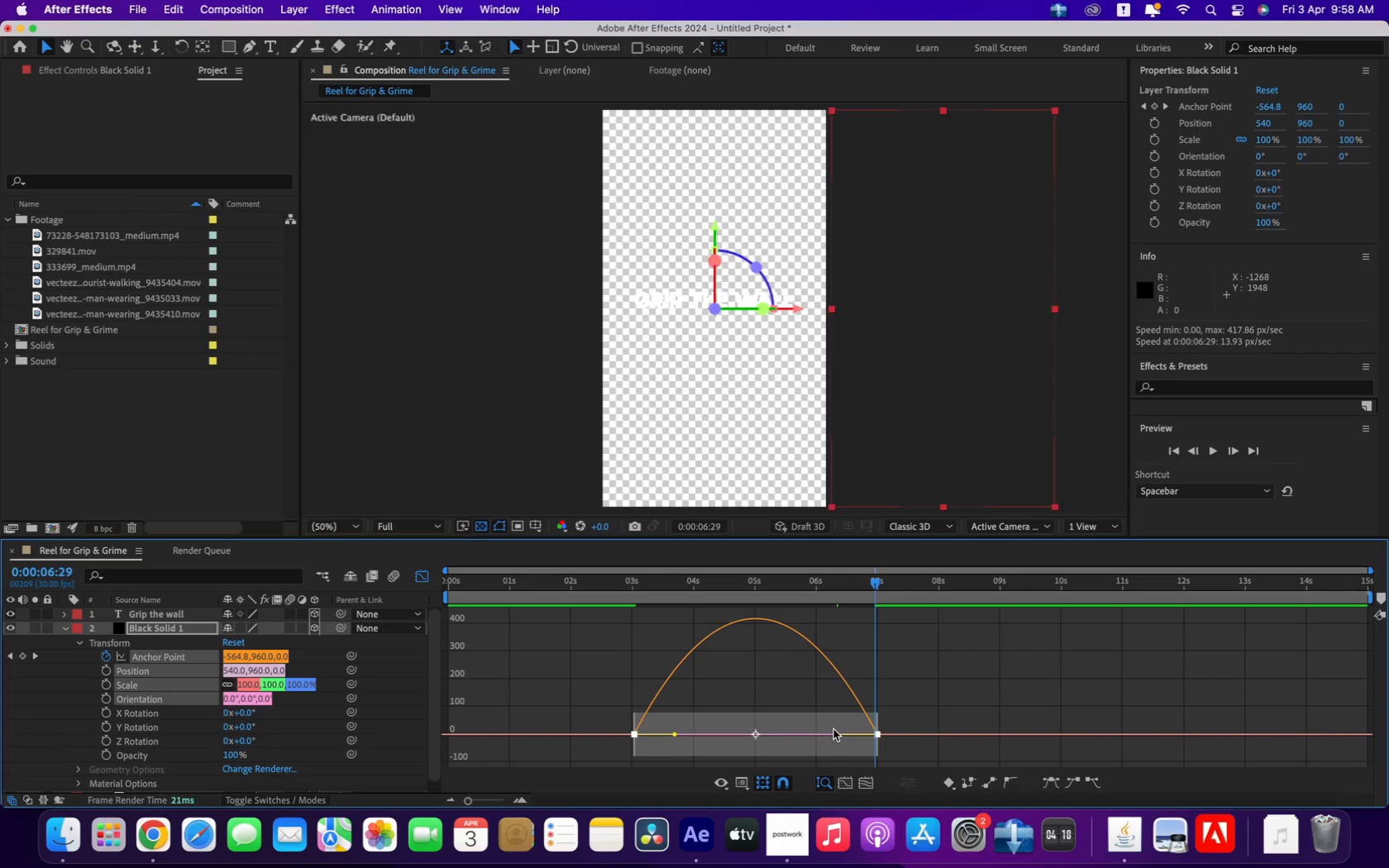 
left_click([833, 729])
 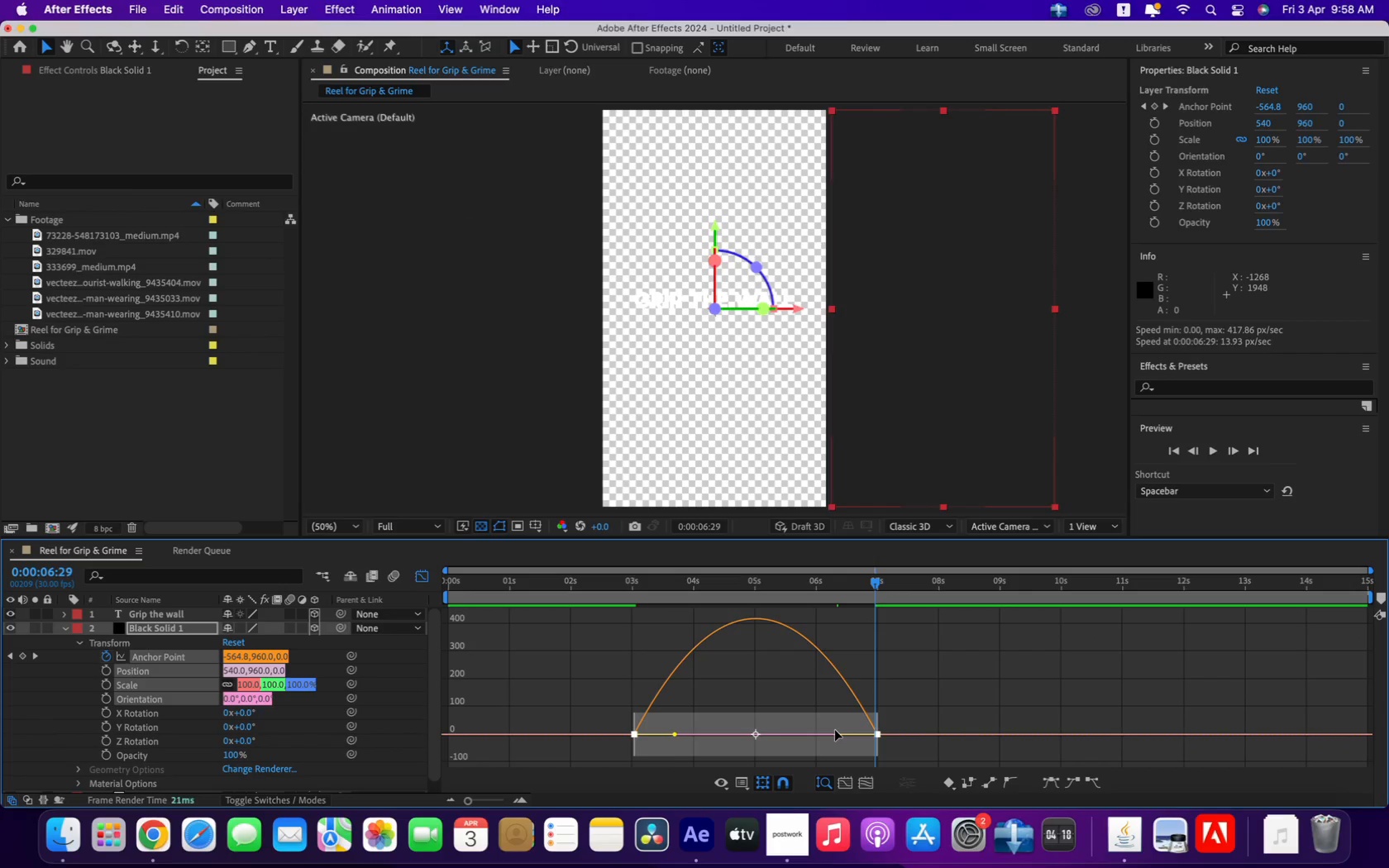 
left_click_drag(start_coordinate=[837, 732], to_coordinate=[646, 746])
 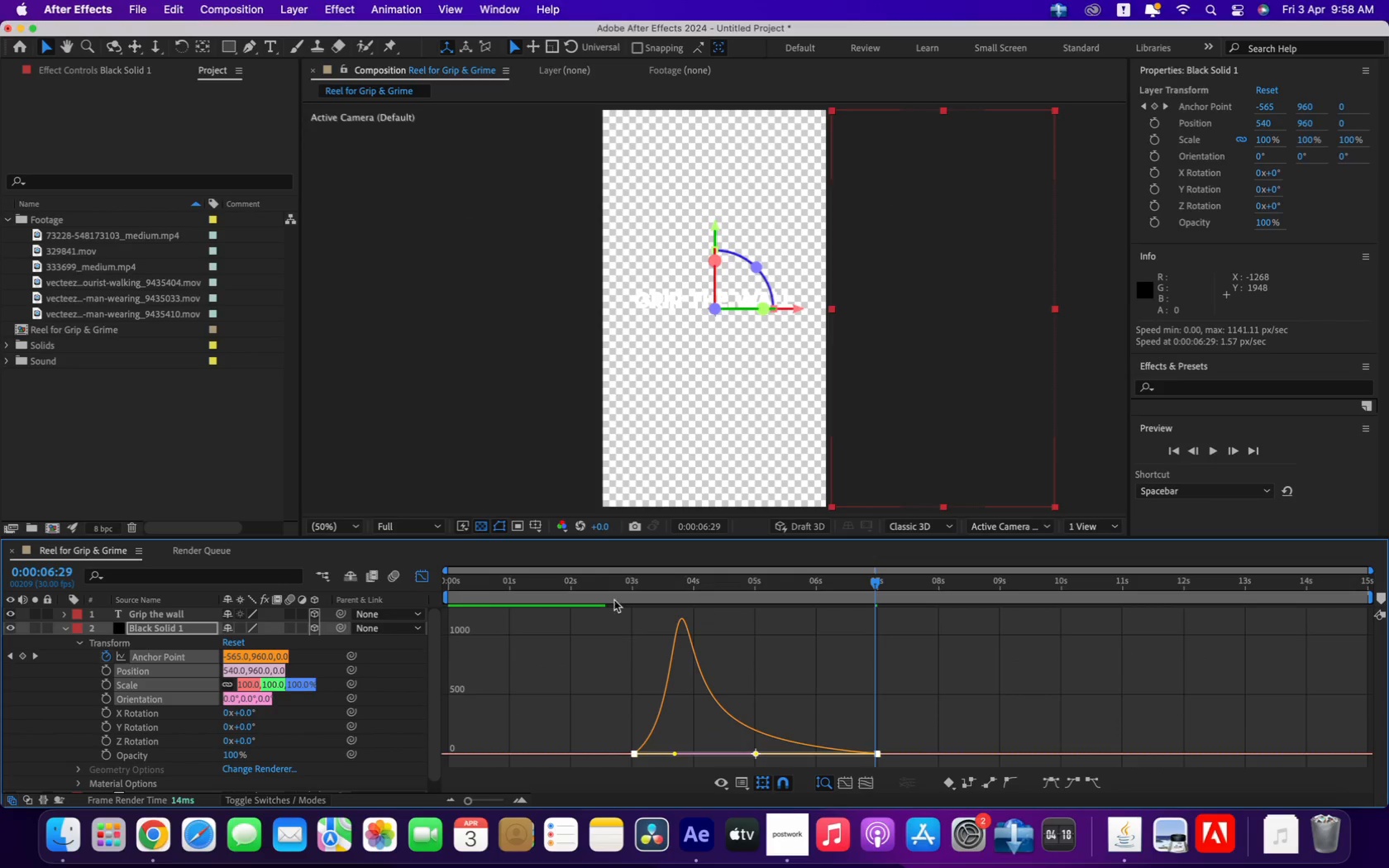 
left_click([613, 583])
 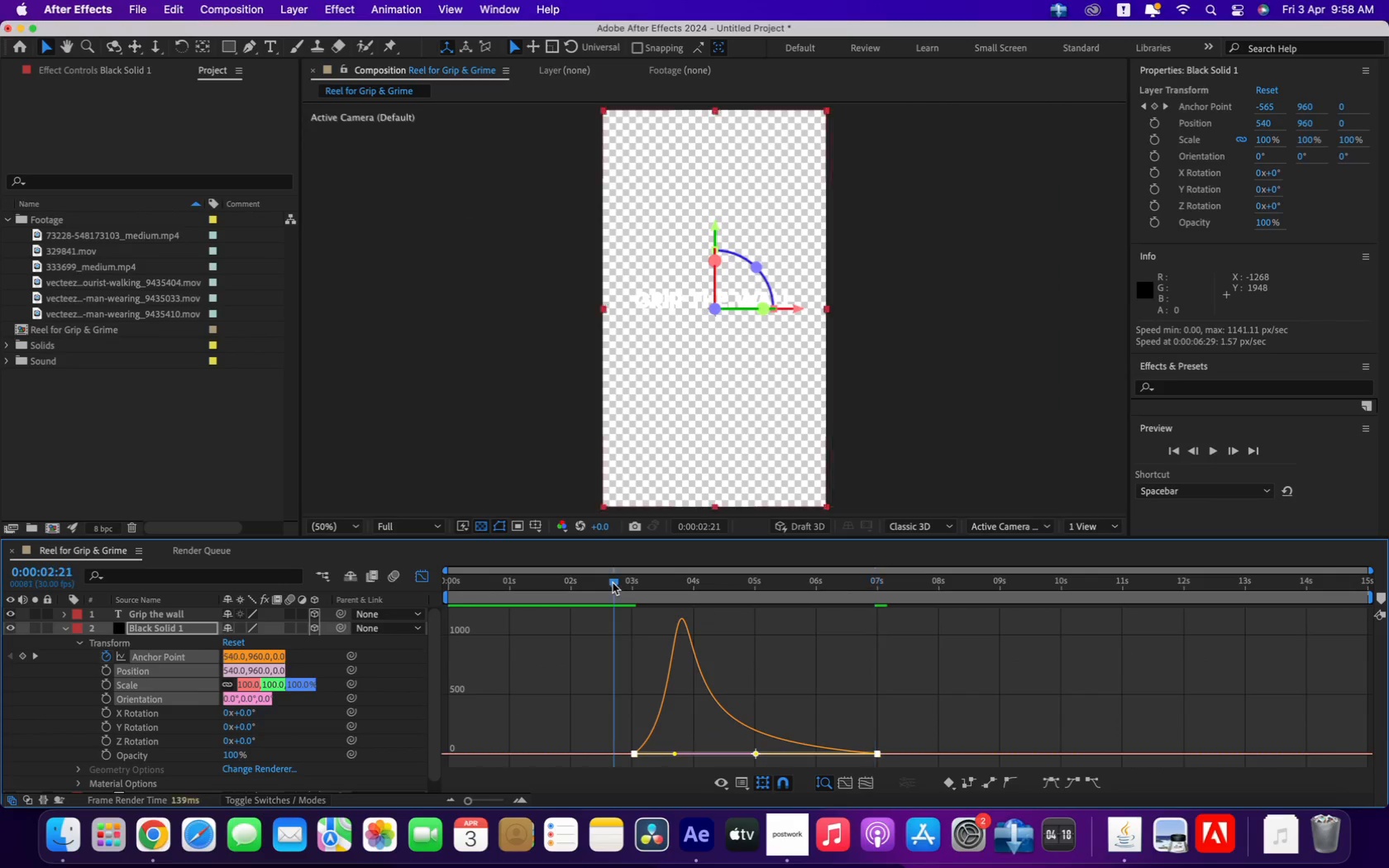 
key(Space)
 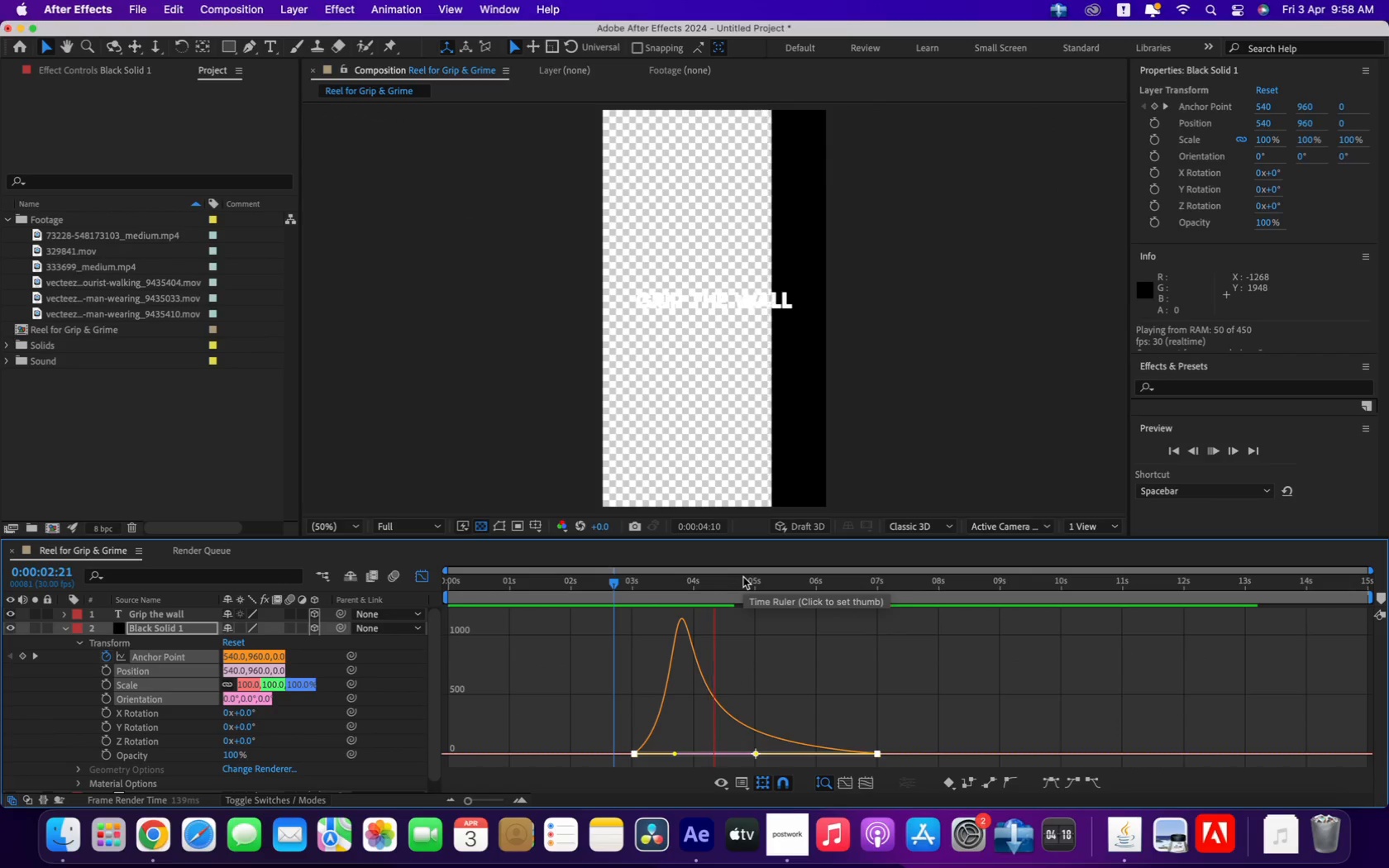 
key(Space)
 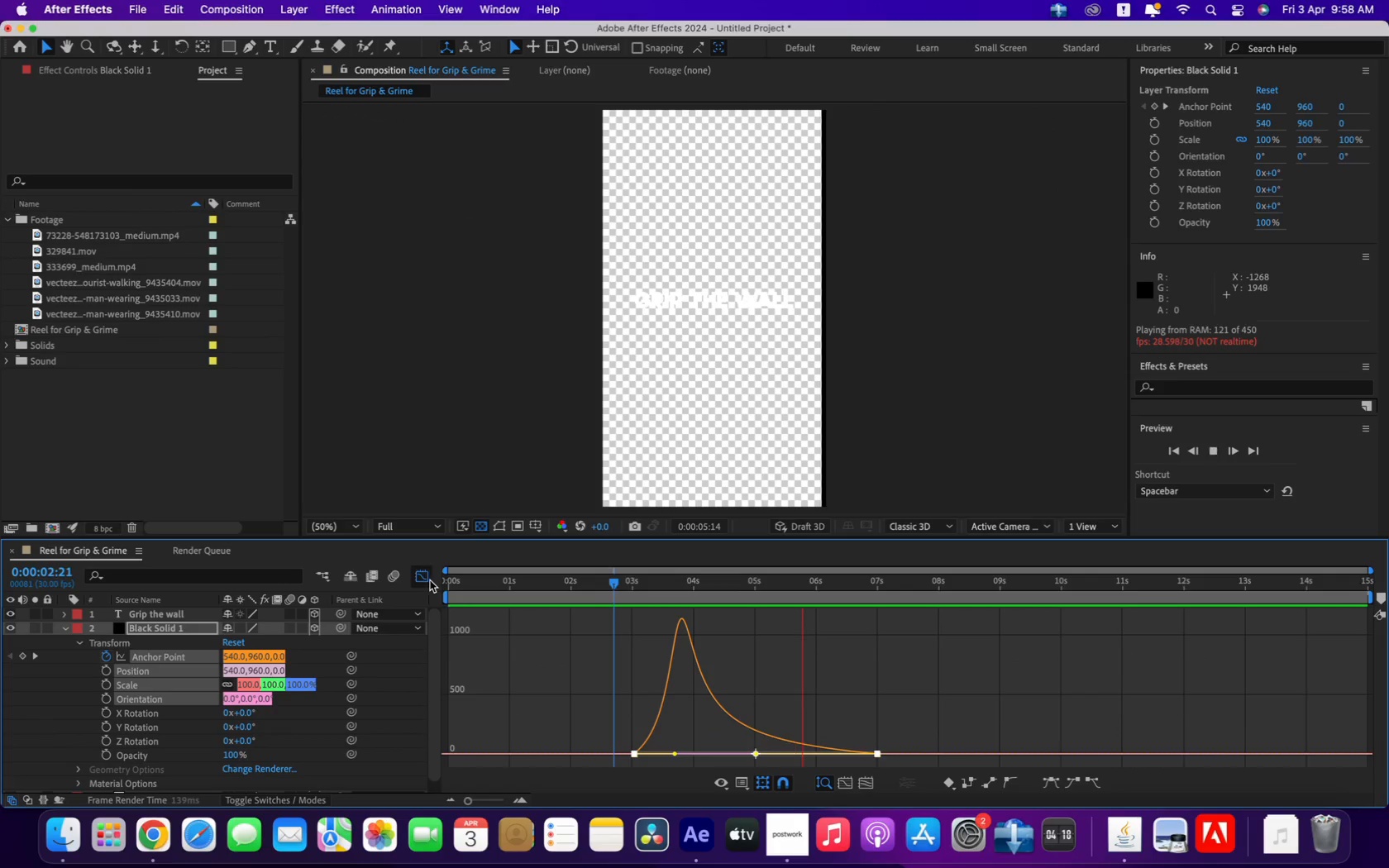 
left_click([427, 580])
 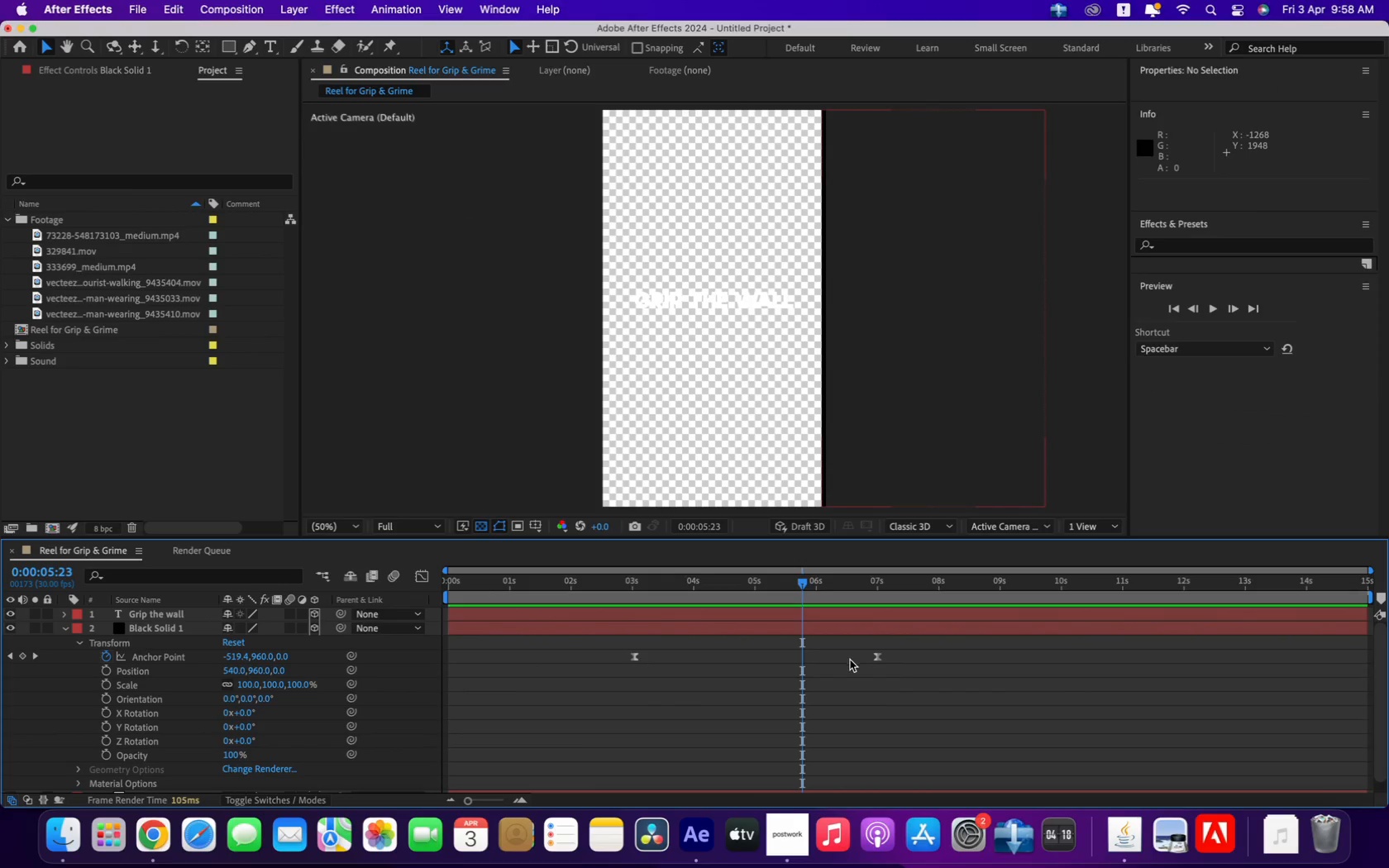 
left_click_drag(start_coordinate=[876, 656], to_coordinate=[814, 665])
 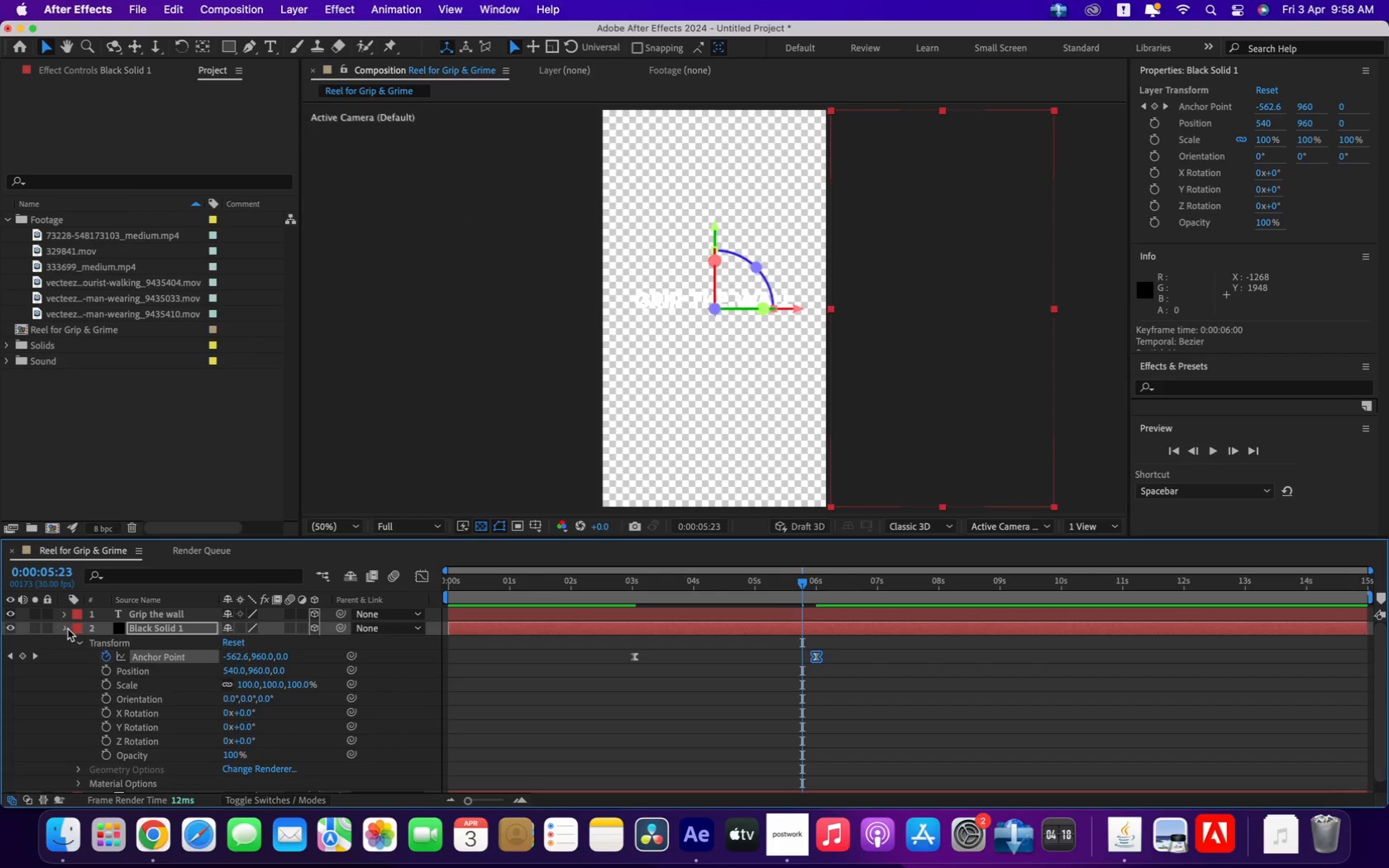 
left_click_drag(start_coordinate=[470, 581], to_coordinate=[542, 595])
 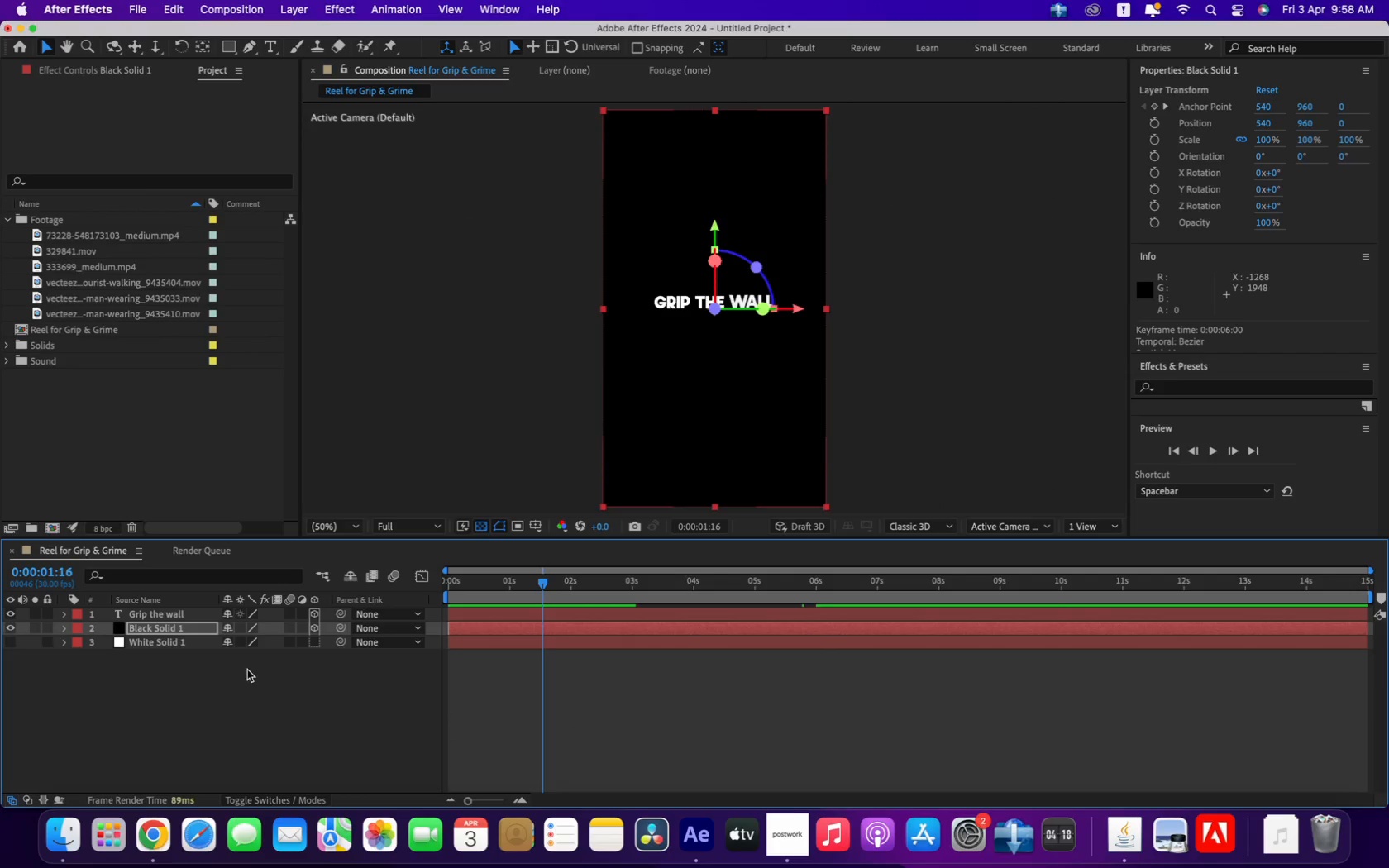 
left_click([238, 673])
 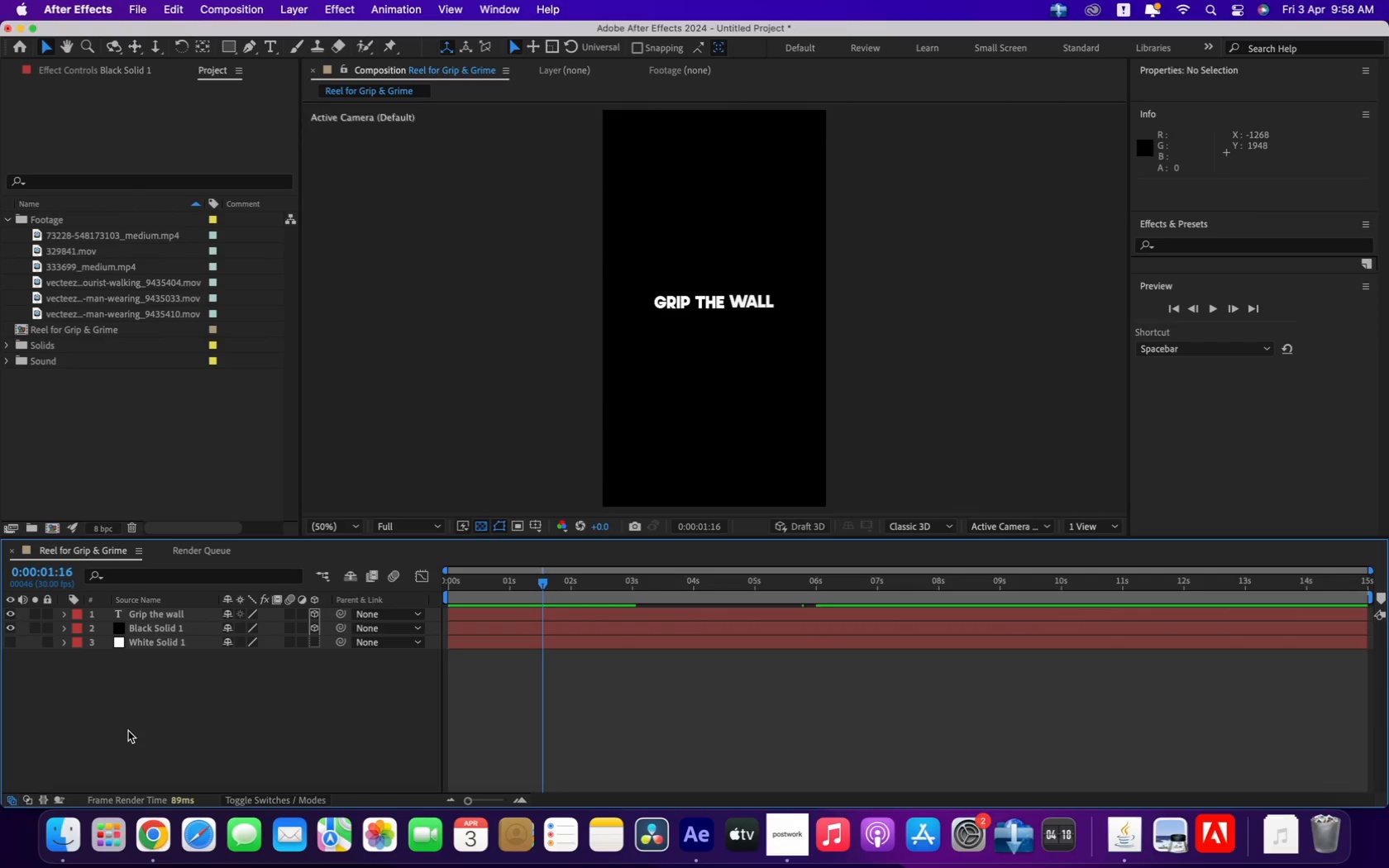 
right_click([126, 728])
 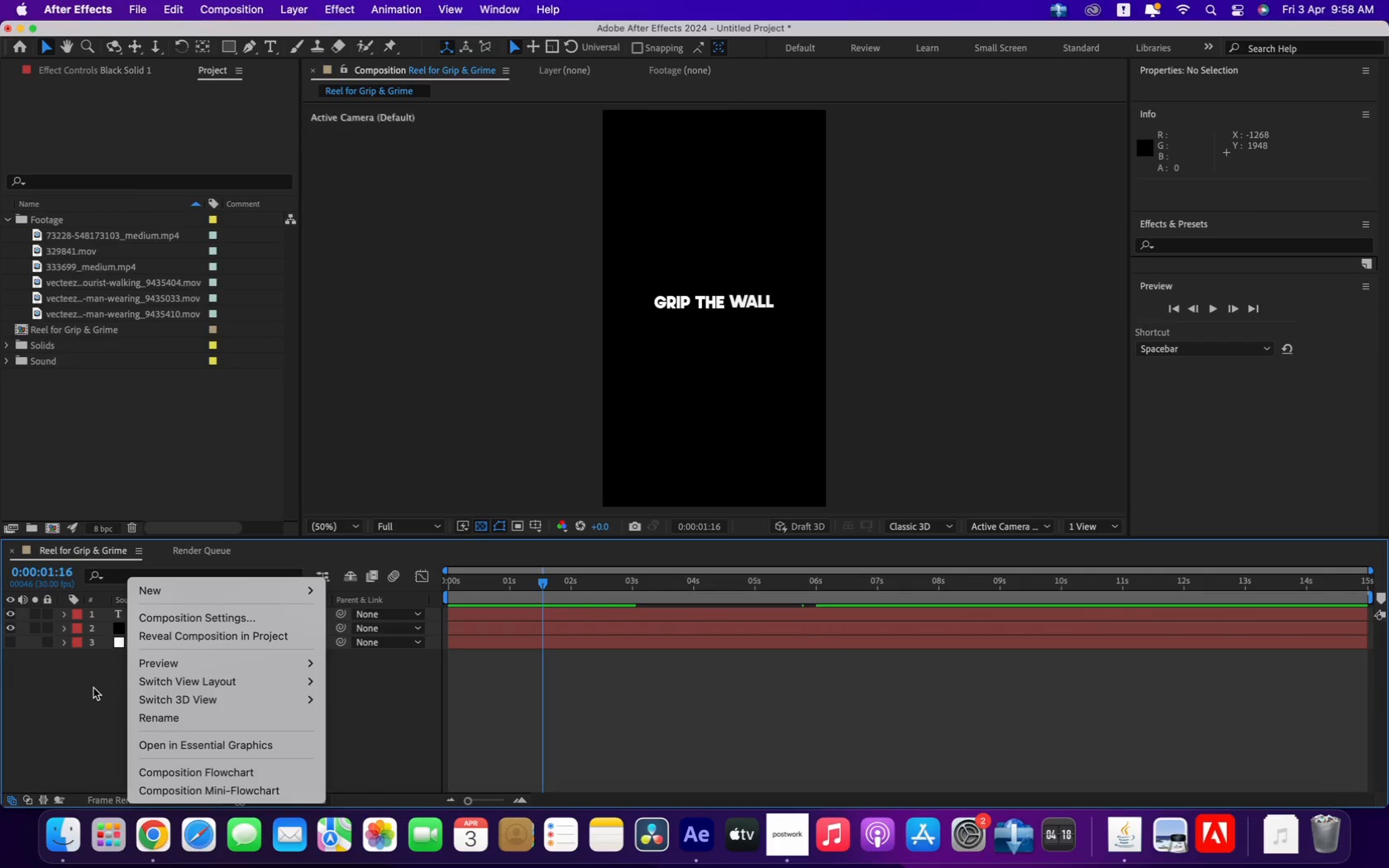 
left_click([93, 693])
 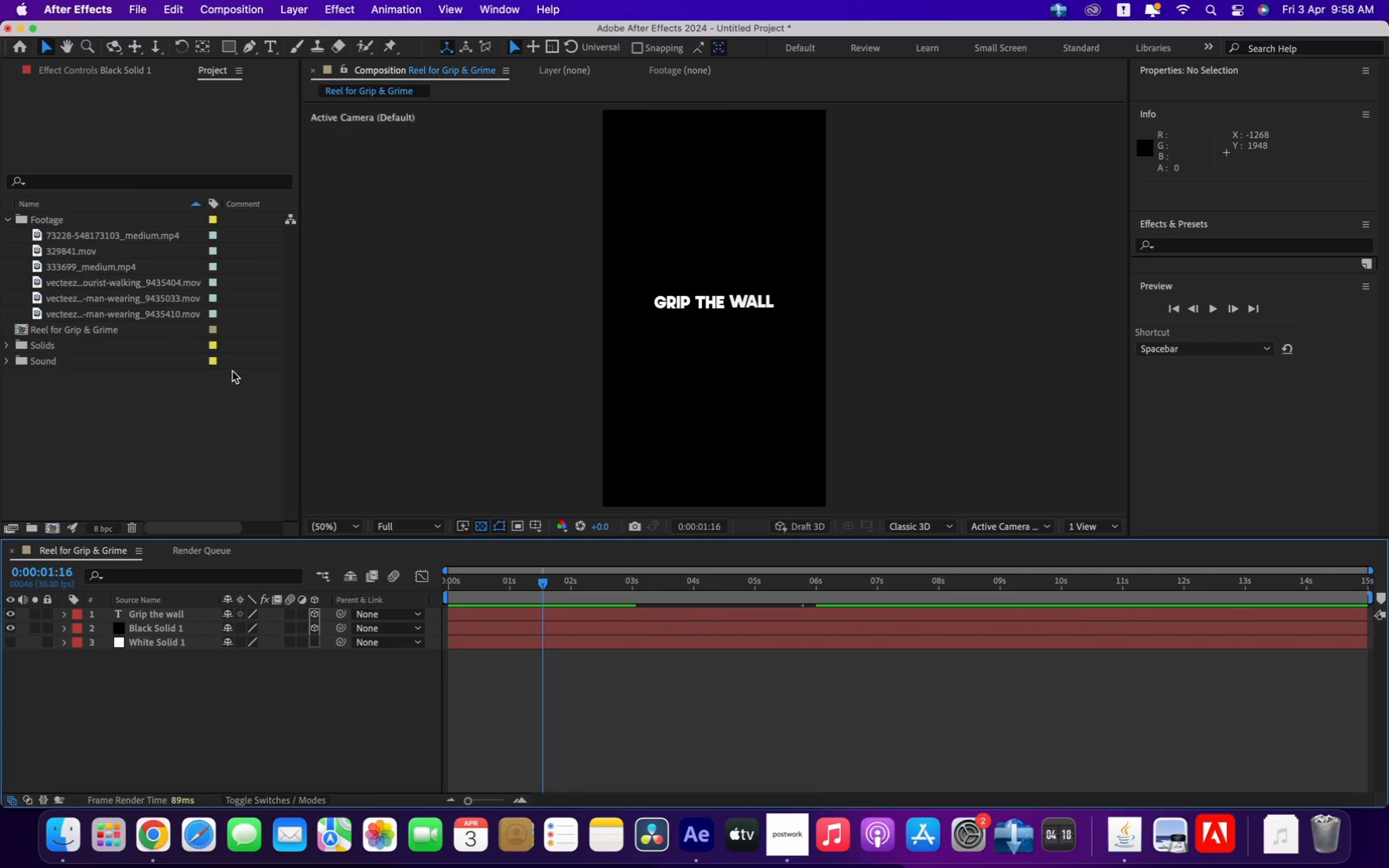 
left_click([59, 241])
 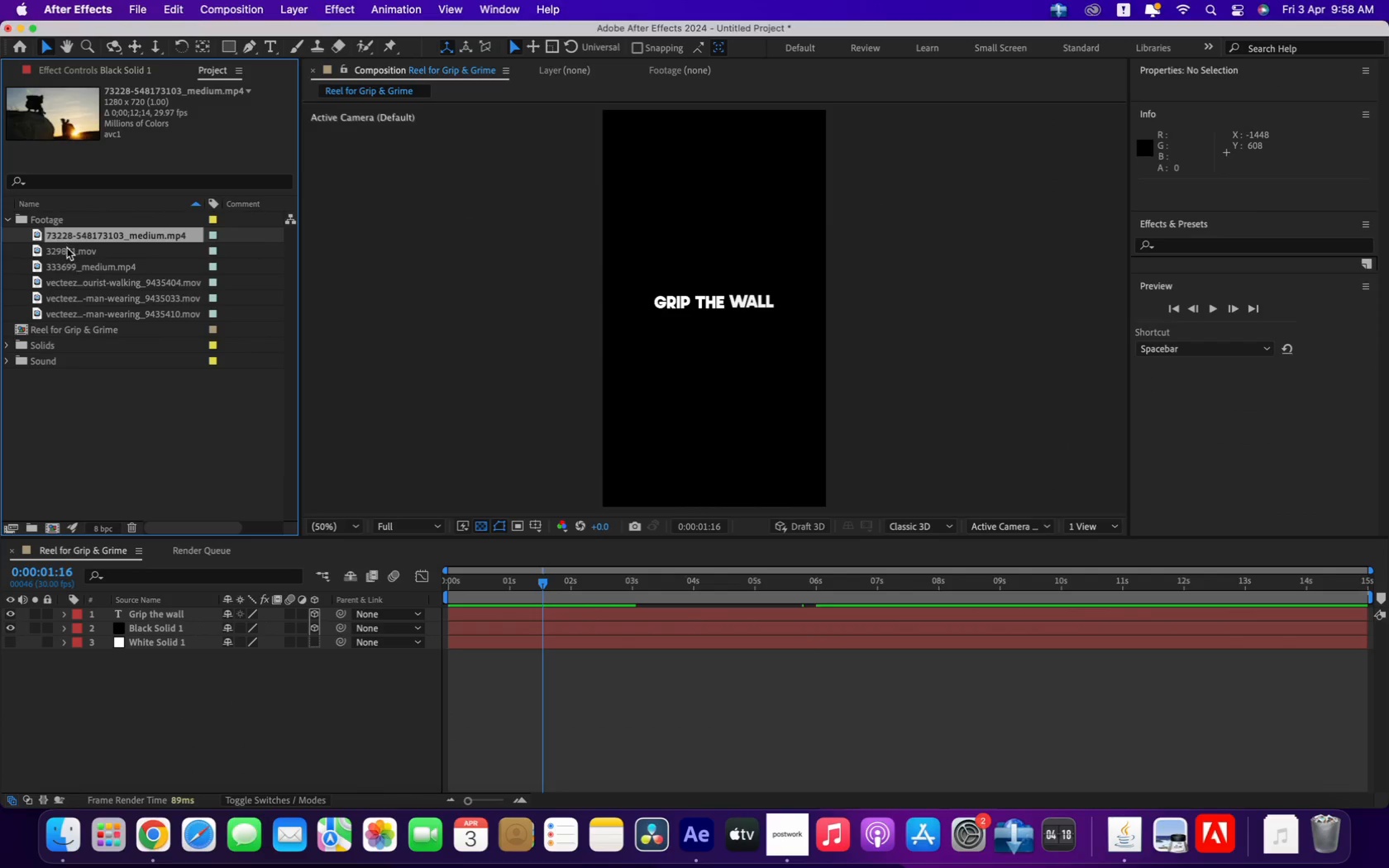 
left_click([67, 249])
 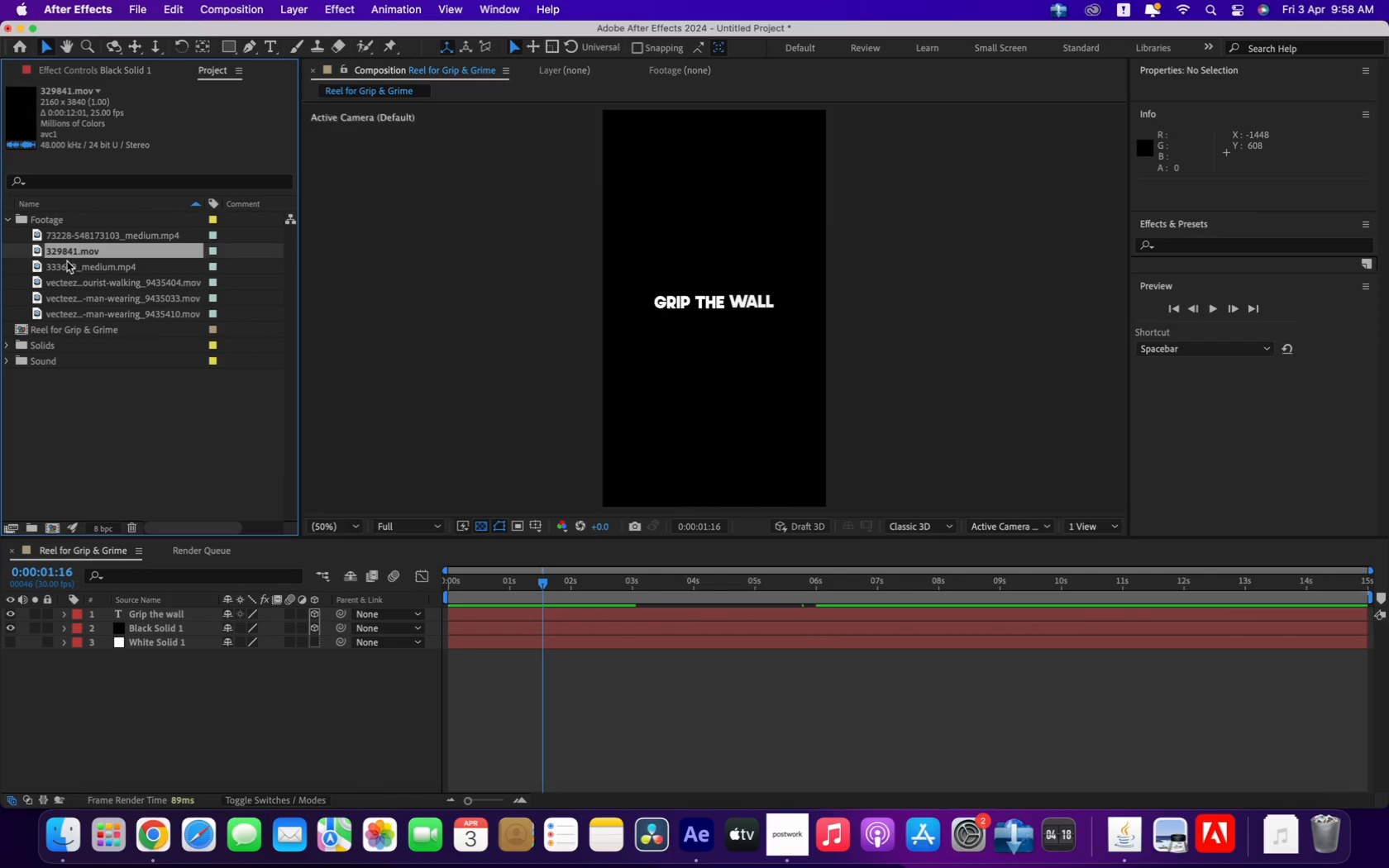 
left_click([65, 269])
 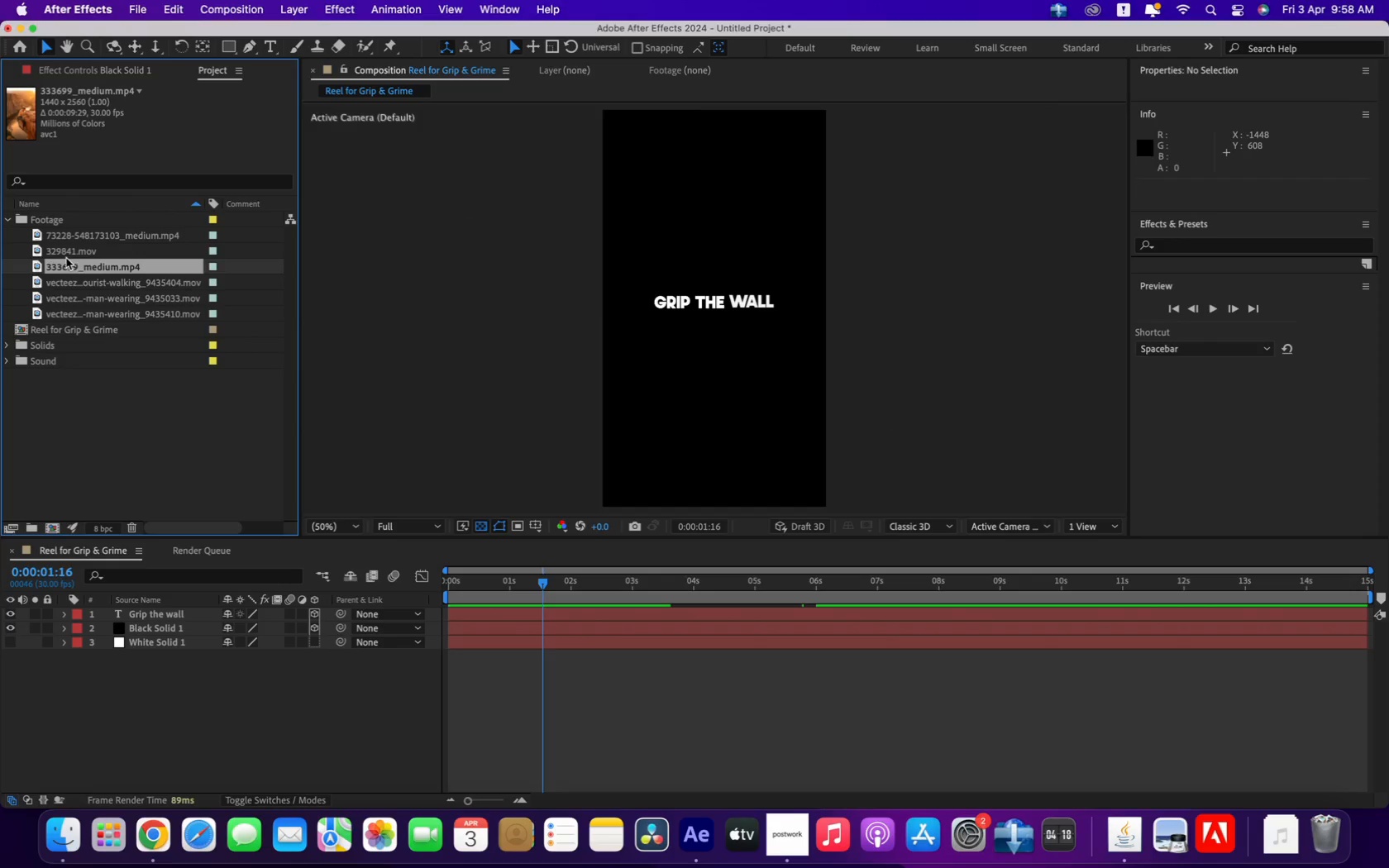 
left_click_drag(start_coordinate=[60, 265], to_coordinate=[127, 631])
 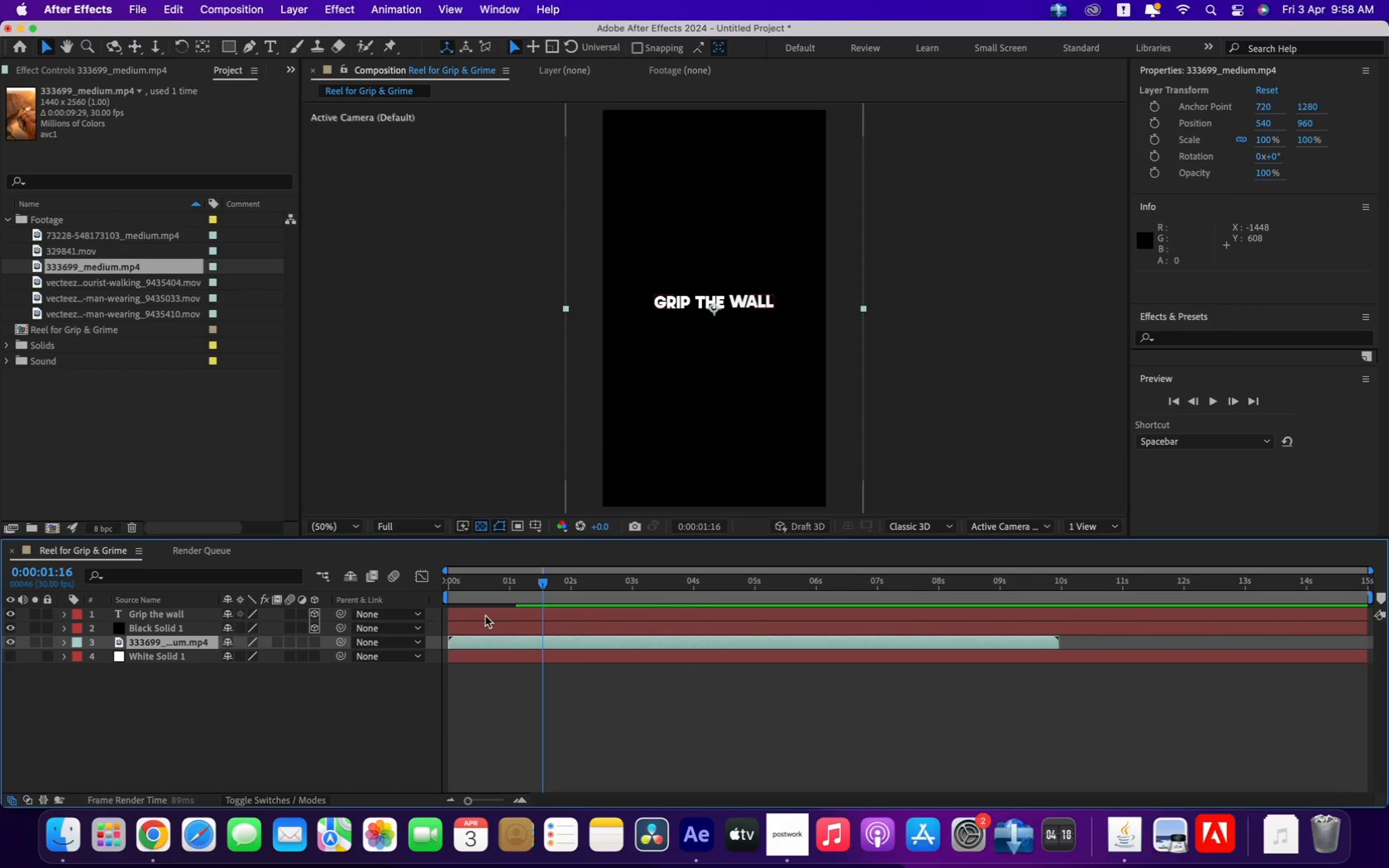 
left_click_drag(start_coordinate=[487, 583], to_coordinate=[377, 584])
 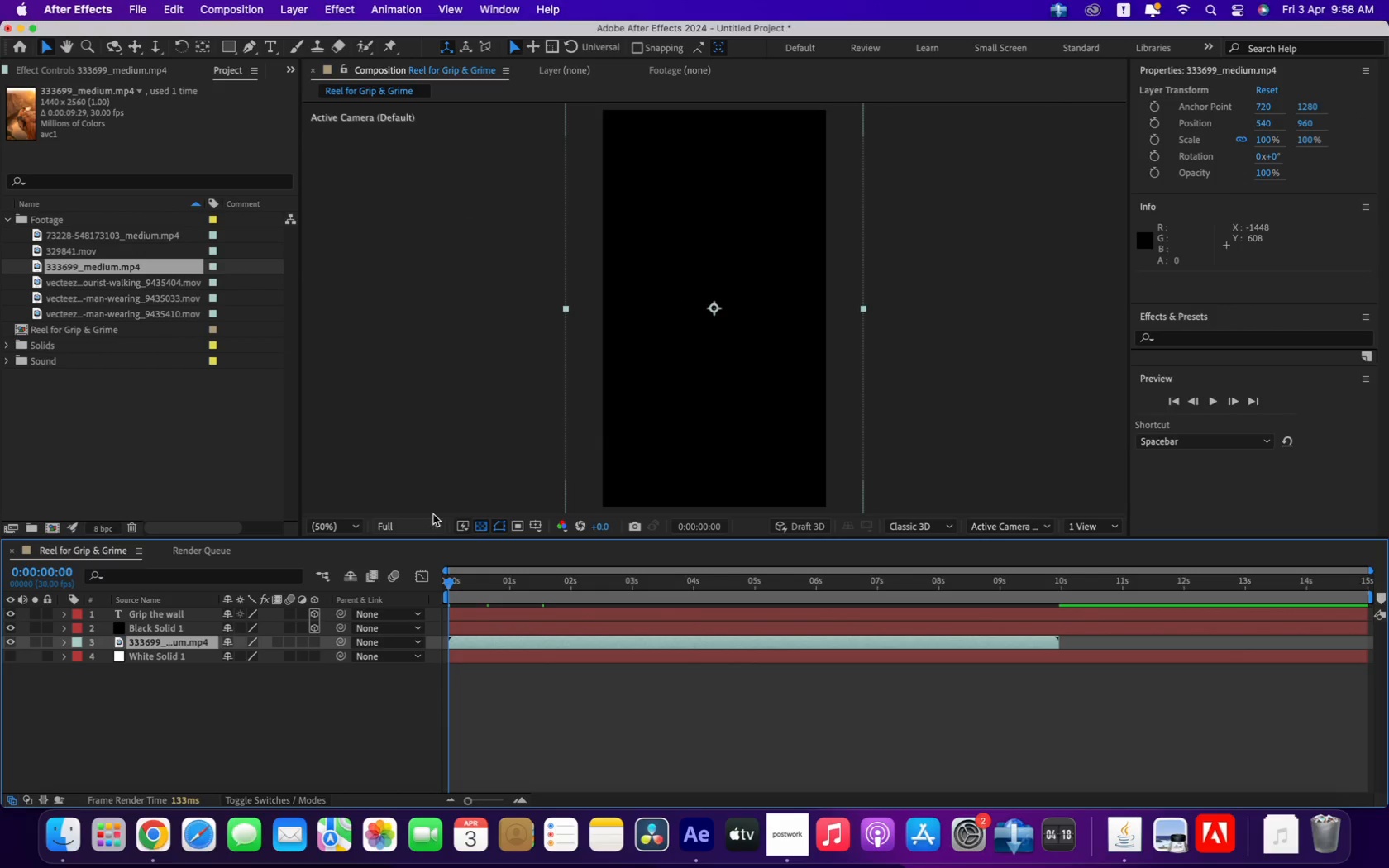 
left_click([432, 521])
 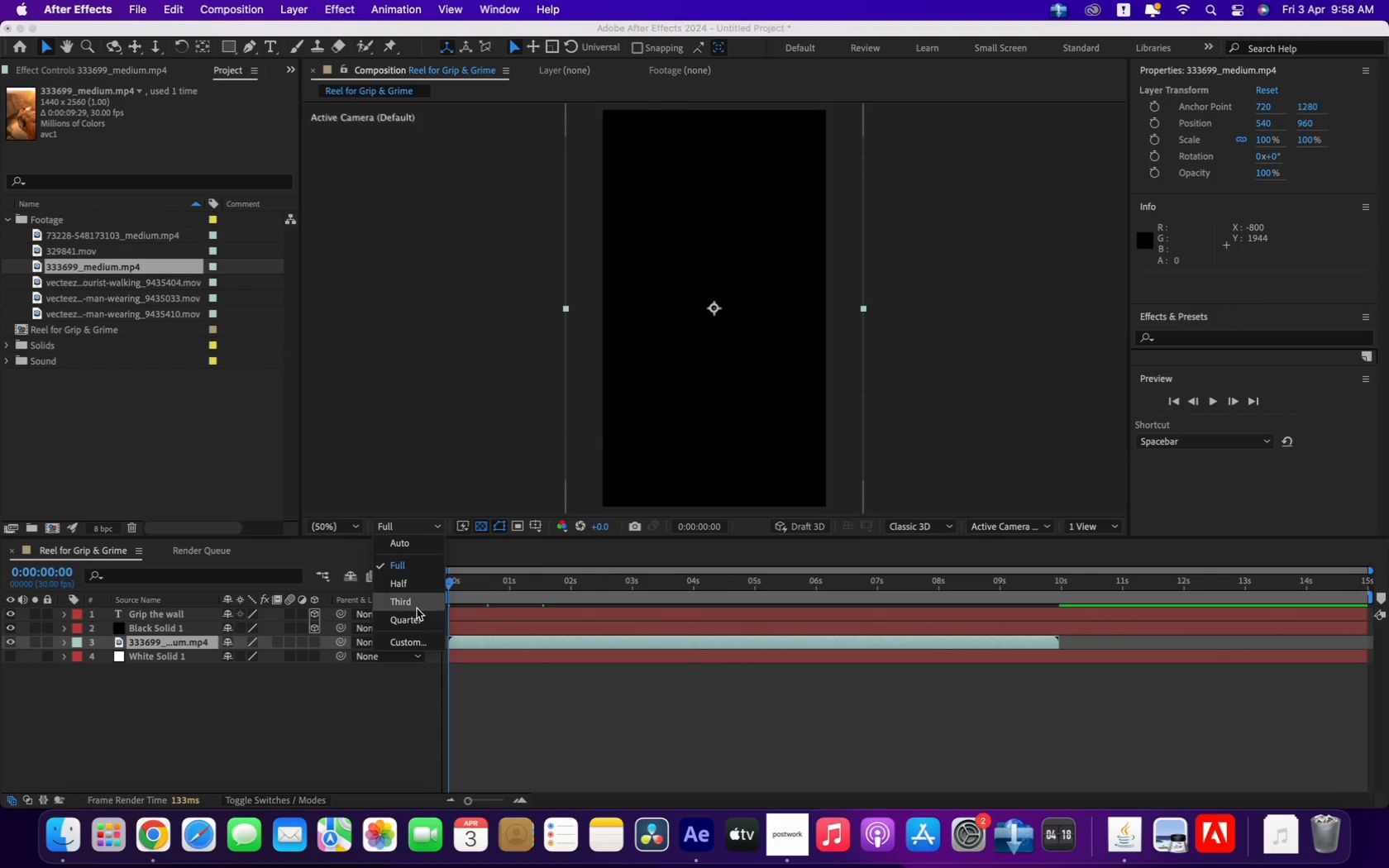 
left_click([414, 617])
 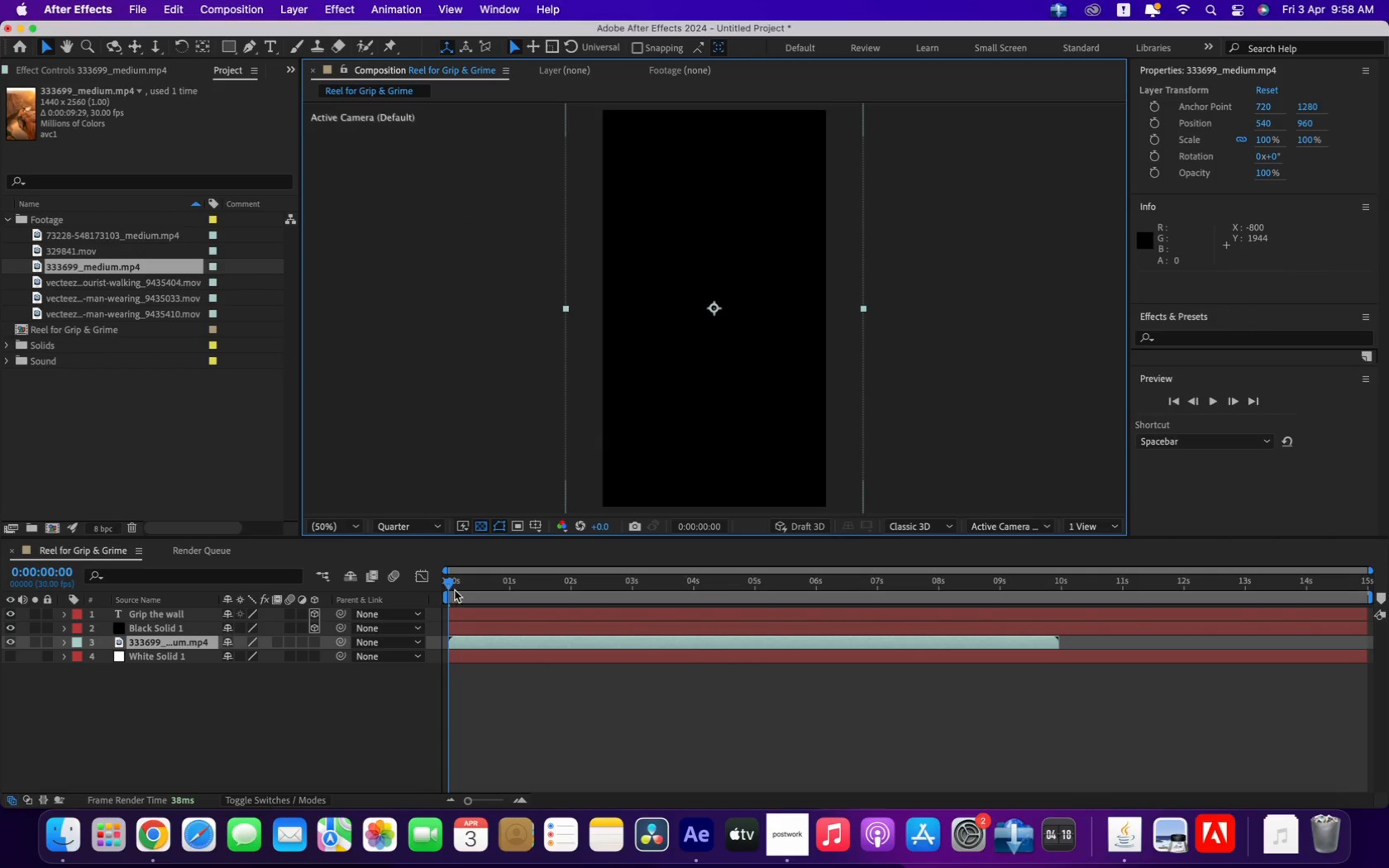 
left_click_drag(start_coordinate=[453, 584], to_coordinate=[413, 591])
 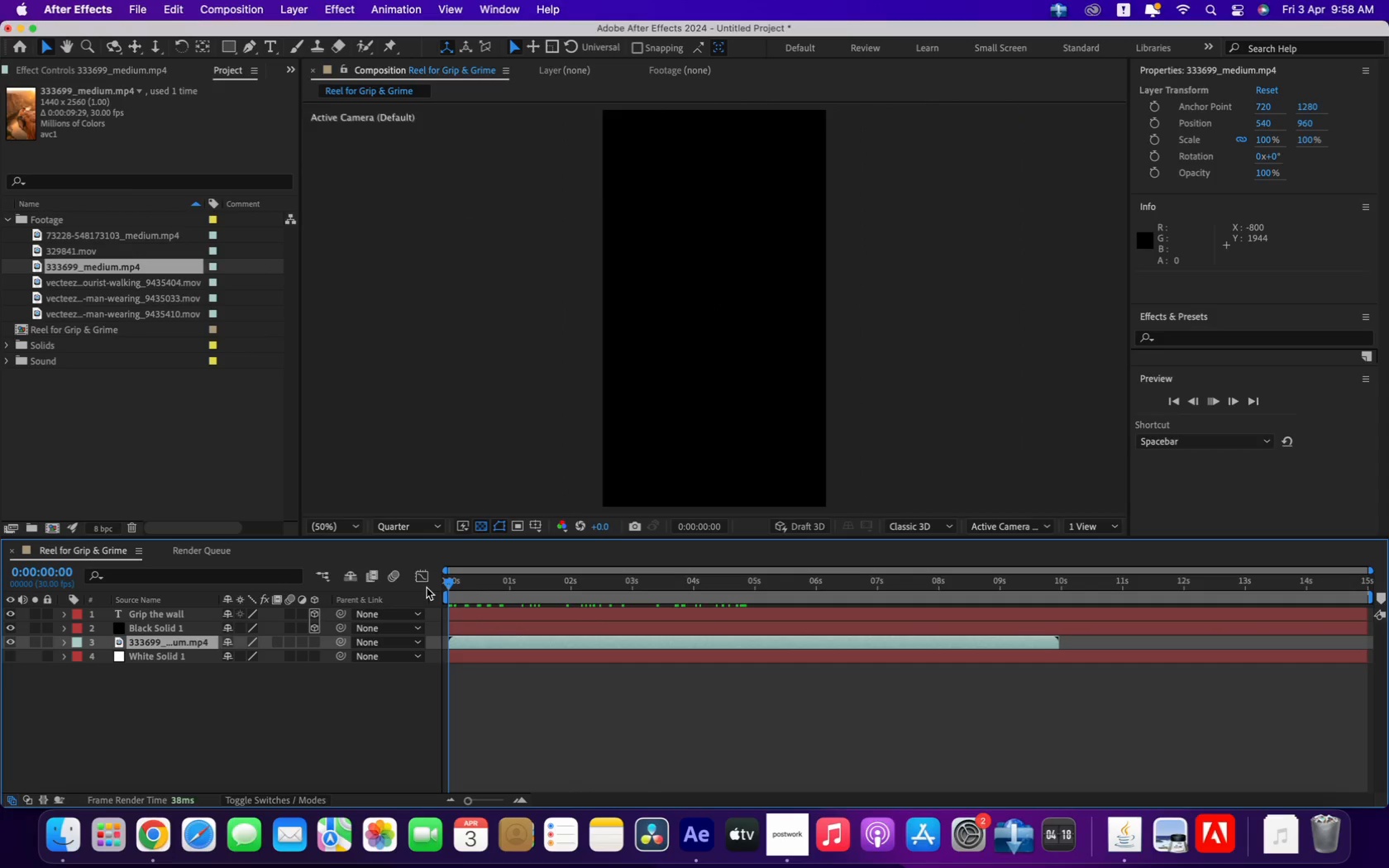 
key(Space)
 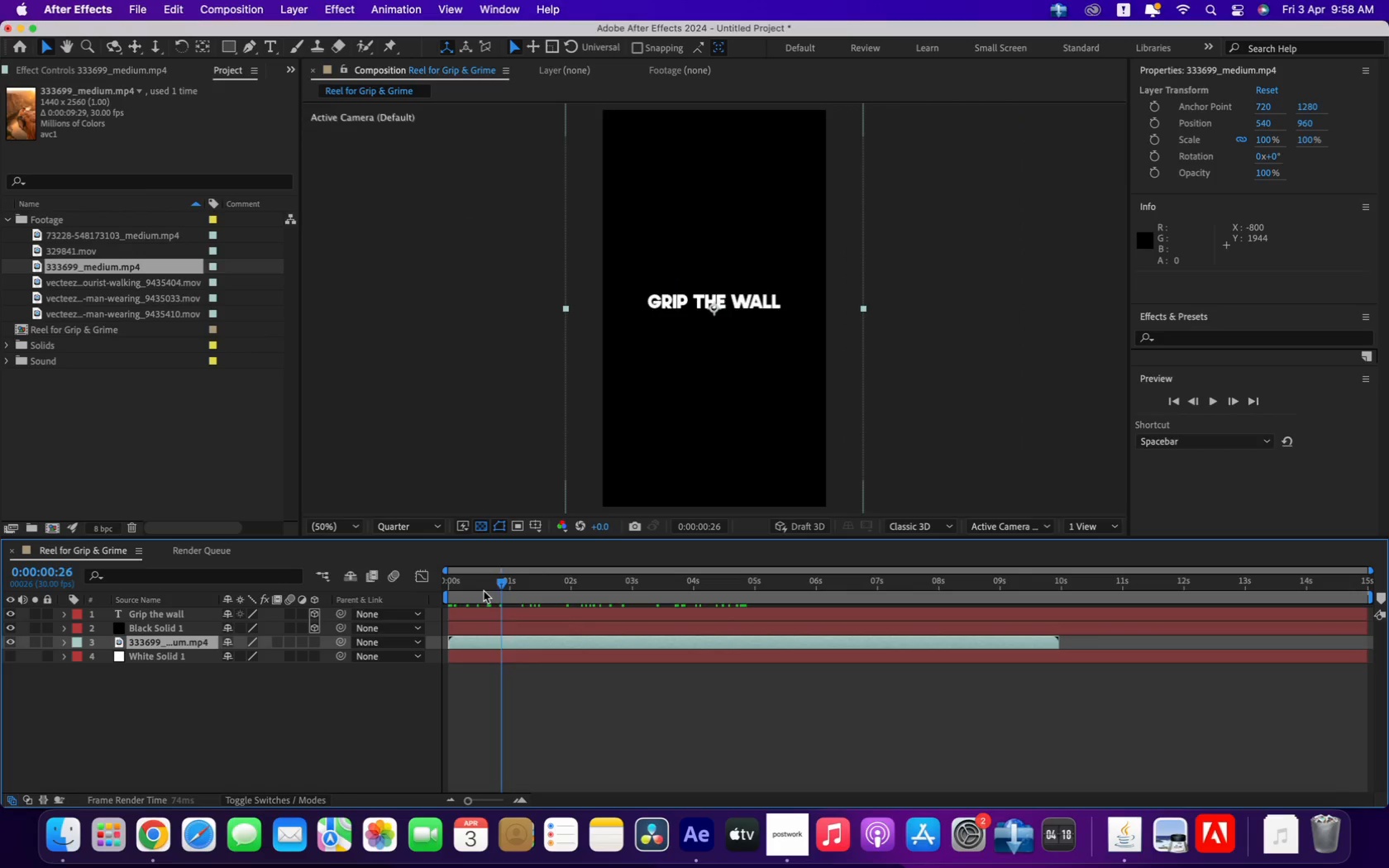 
key(Space)
 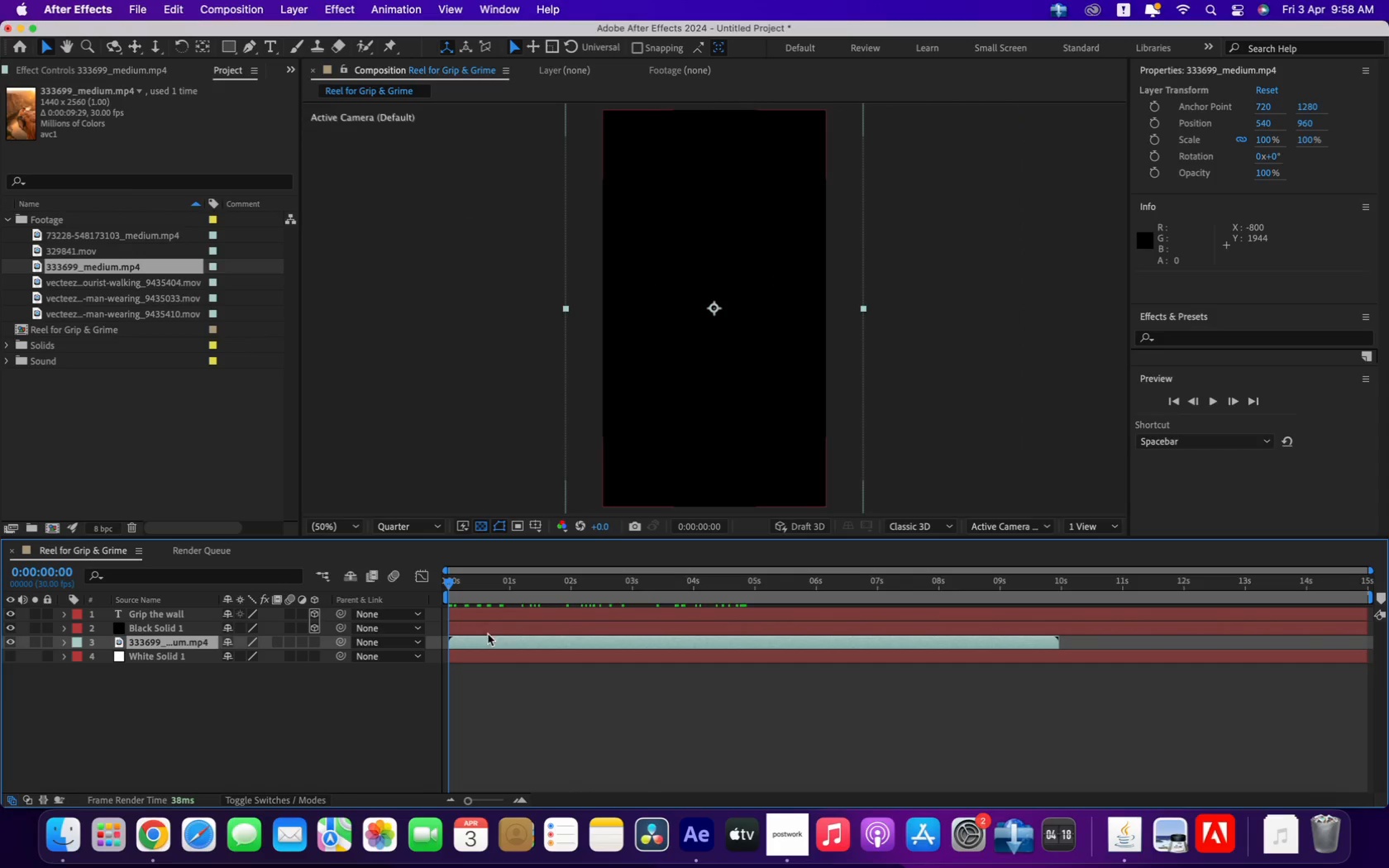 
key(Space)
 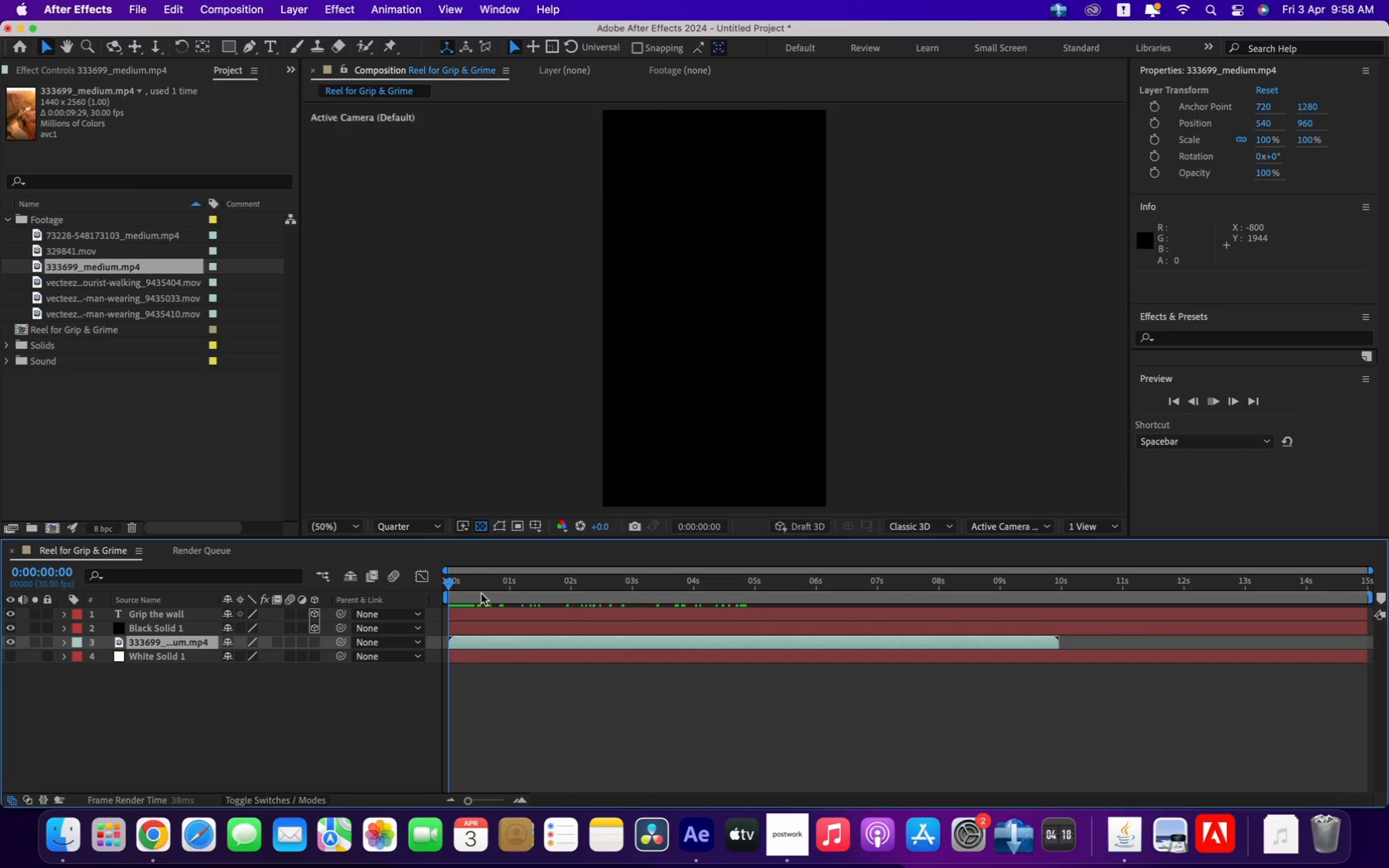 
left_click_drag(start_coordinate=[469, 581], to_coordinate=[635, 589])
 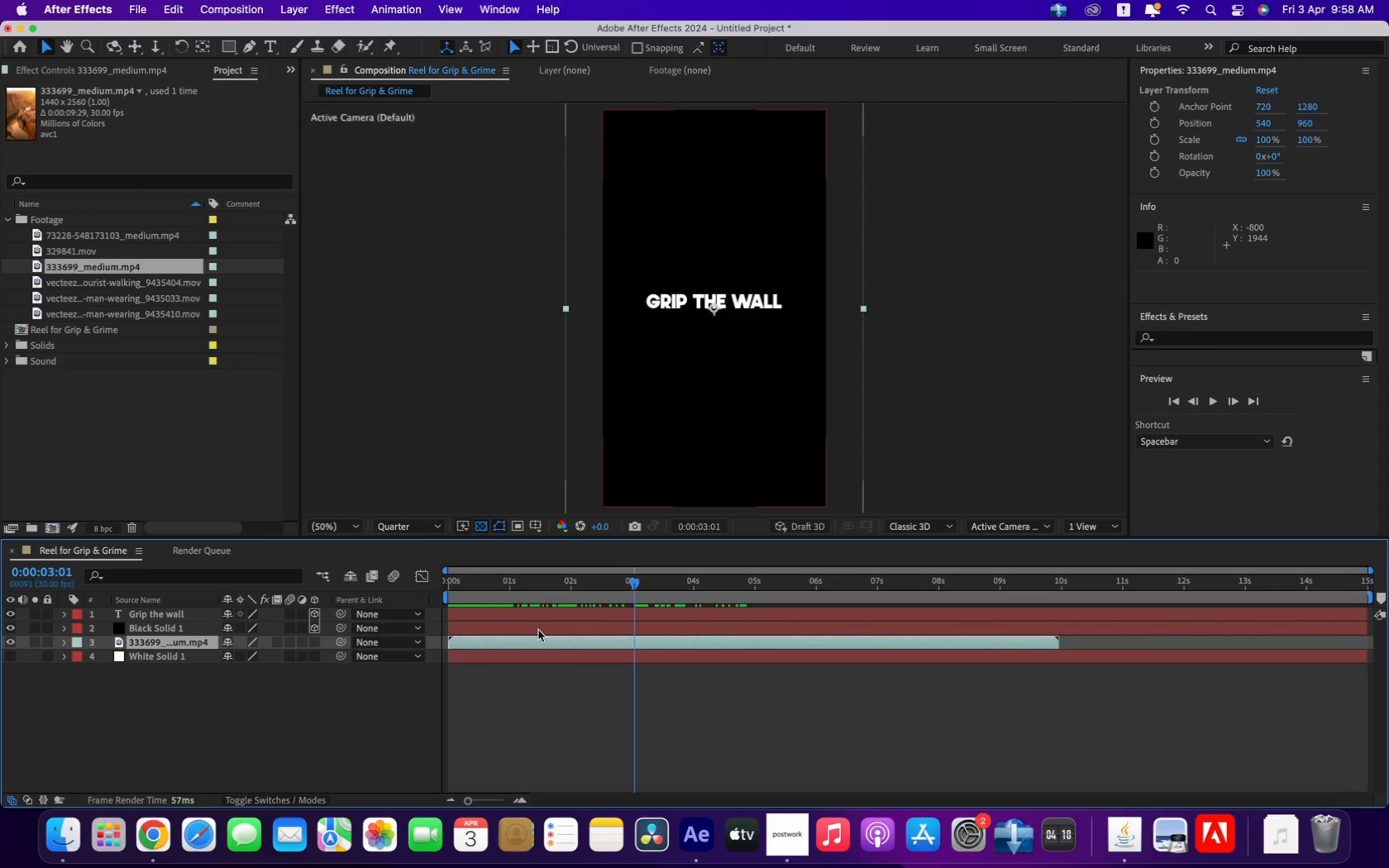 
left_click_drag(start_coordinate=[540, 641], to_coordinate=[725, 650])
 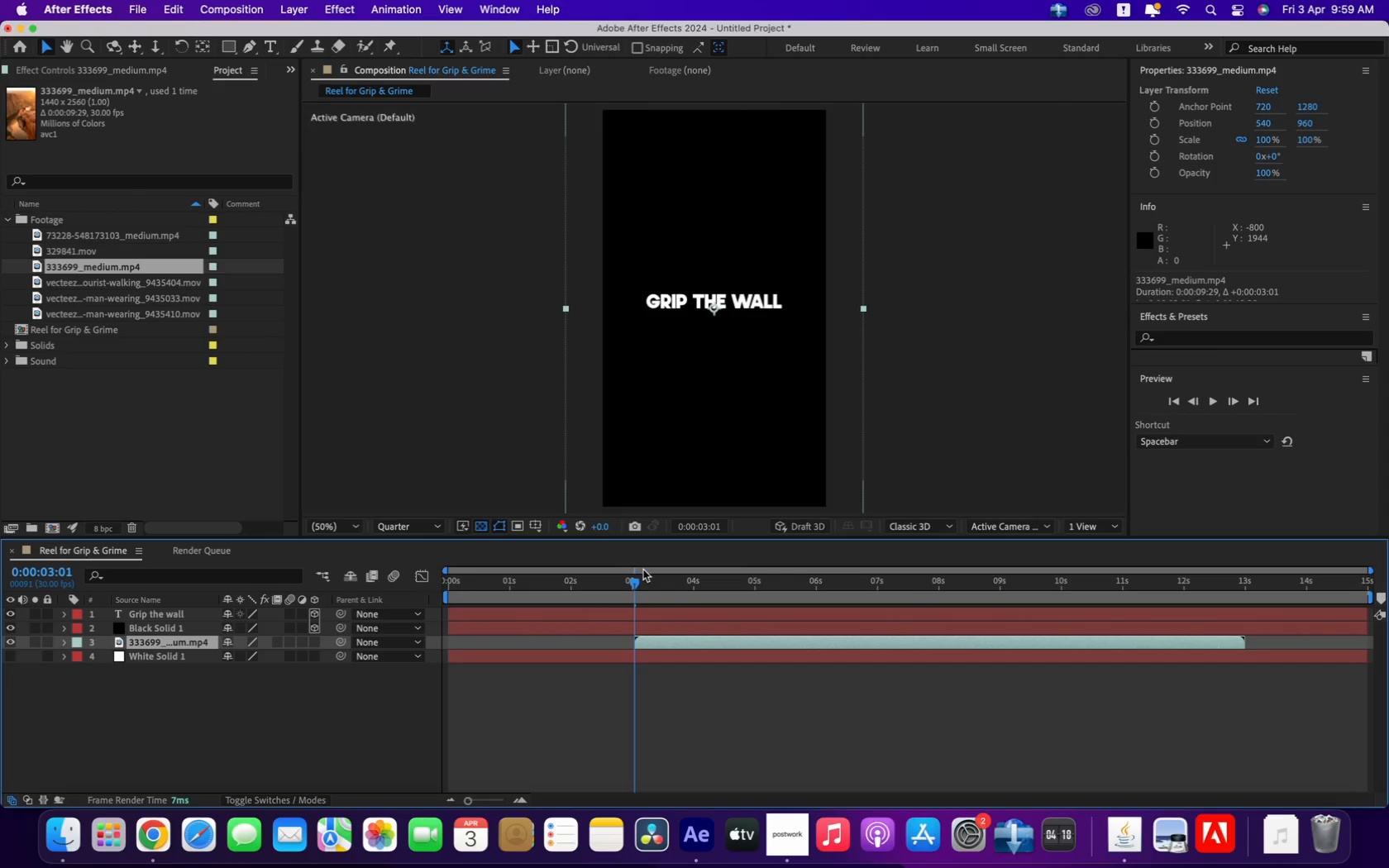 
left_click_drag(start_coordinate=[636, 578], to_coordinate=[1005, 629])
 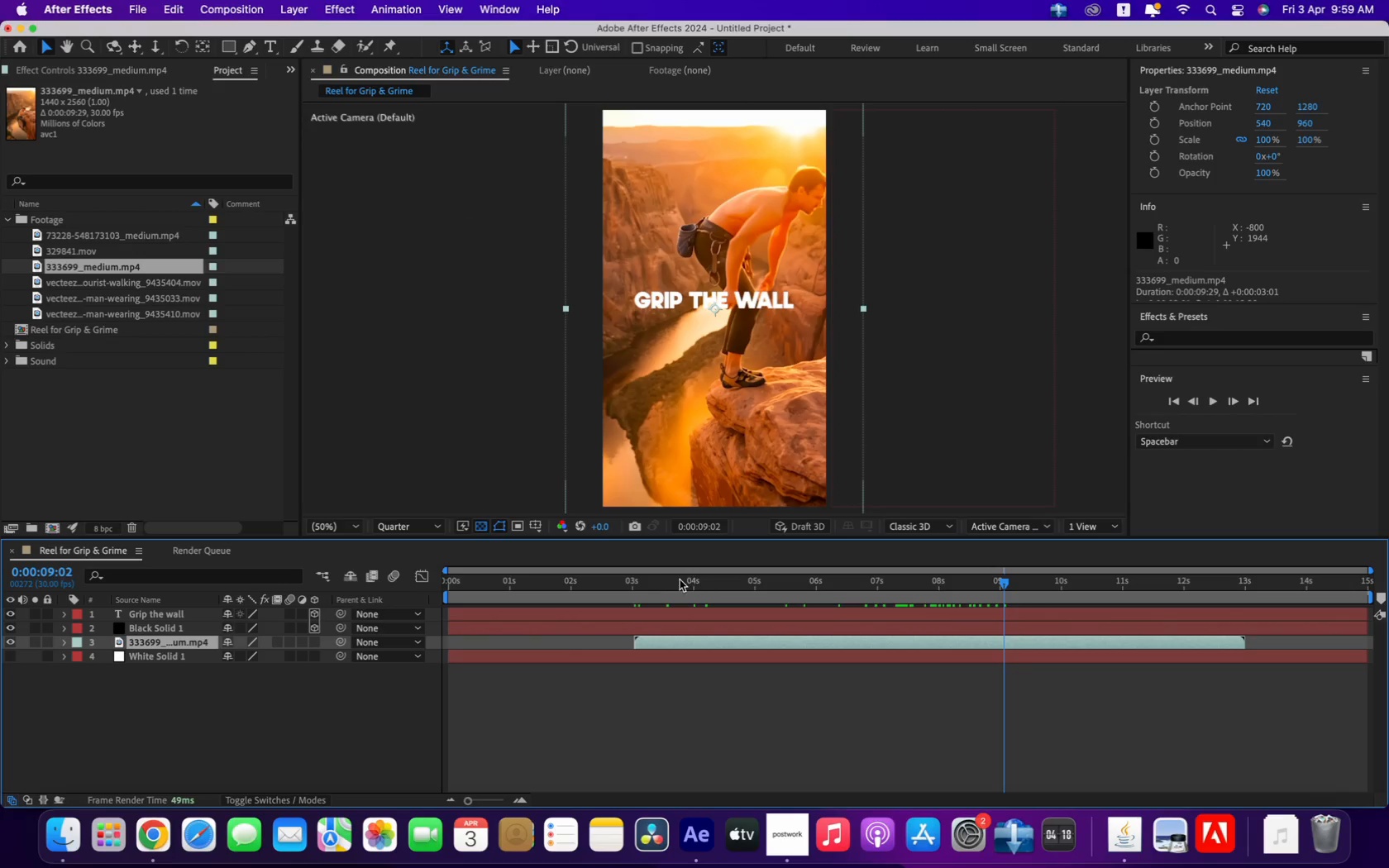 
left_click_drag(start_coordinate=[471, 582], to_coordinate=[309, 603])
 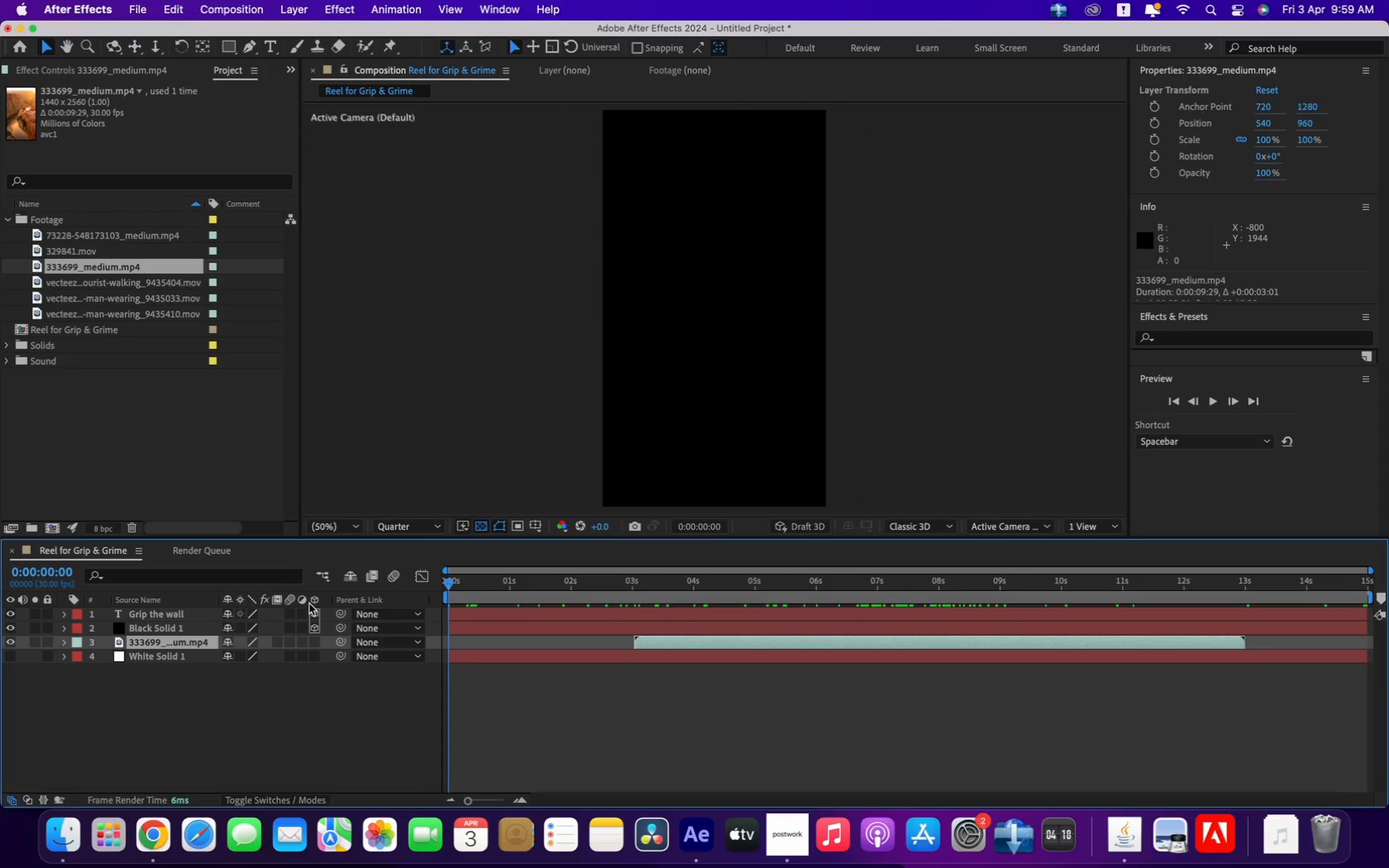 
key(Space)
 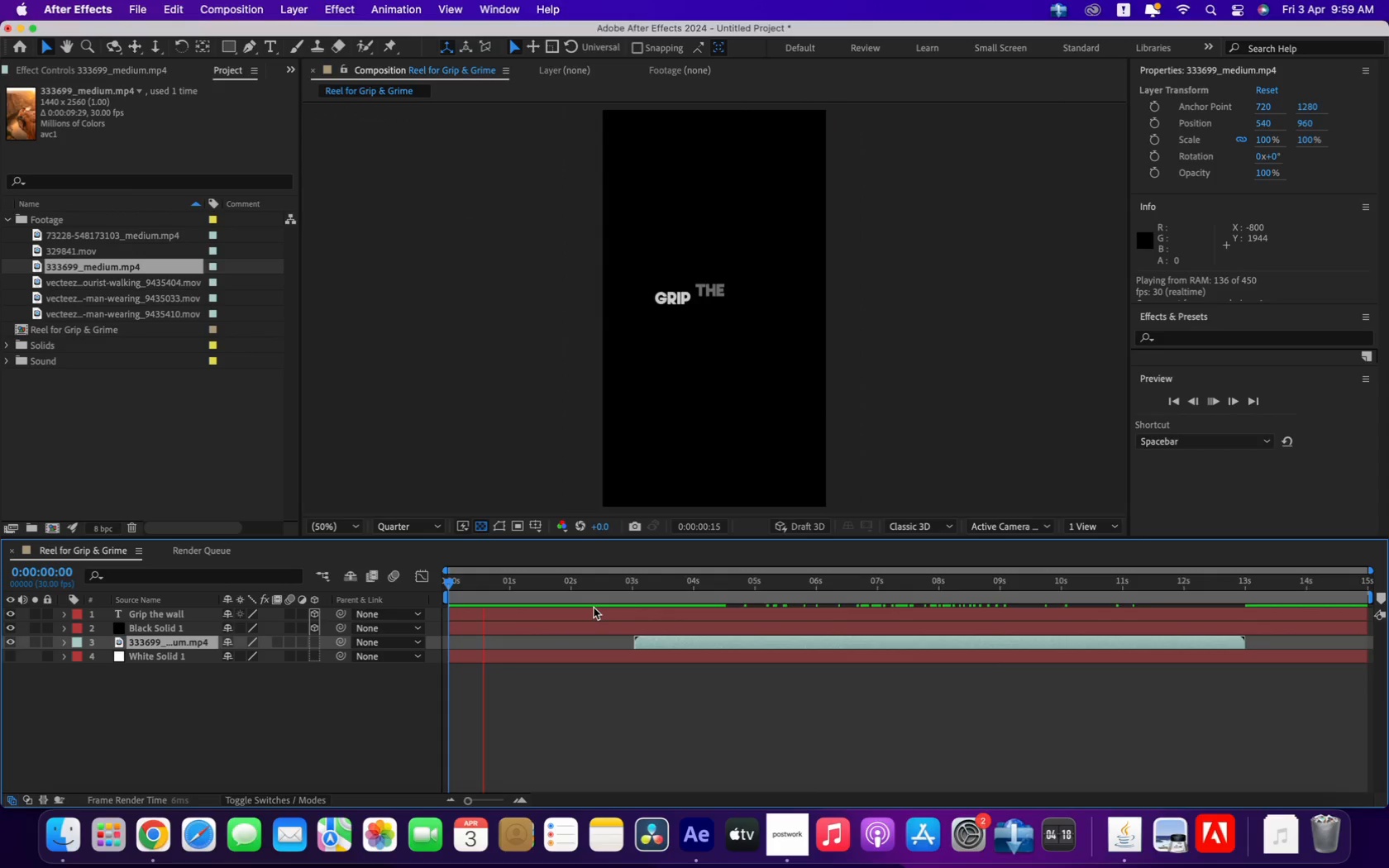 
key(Space)
 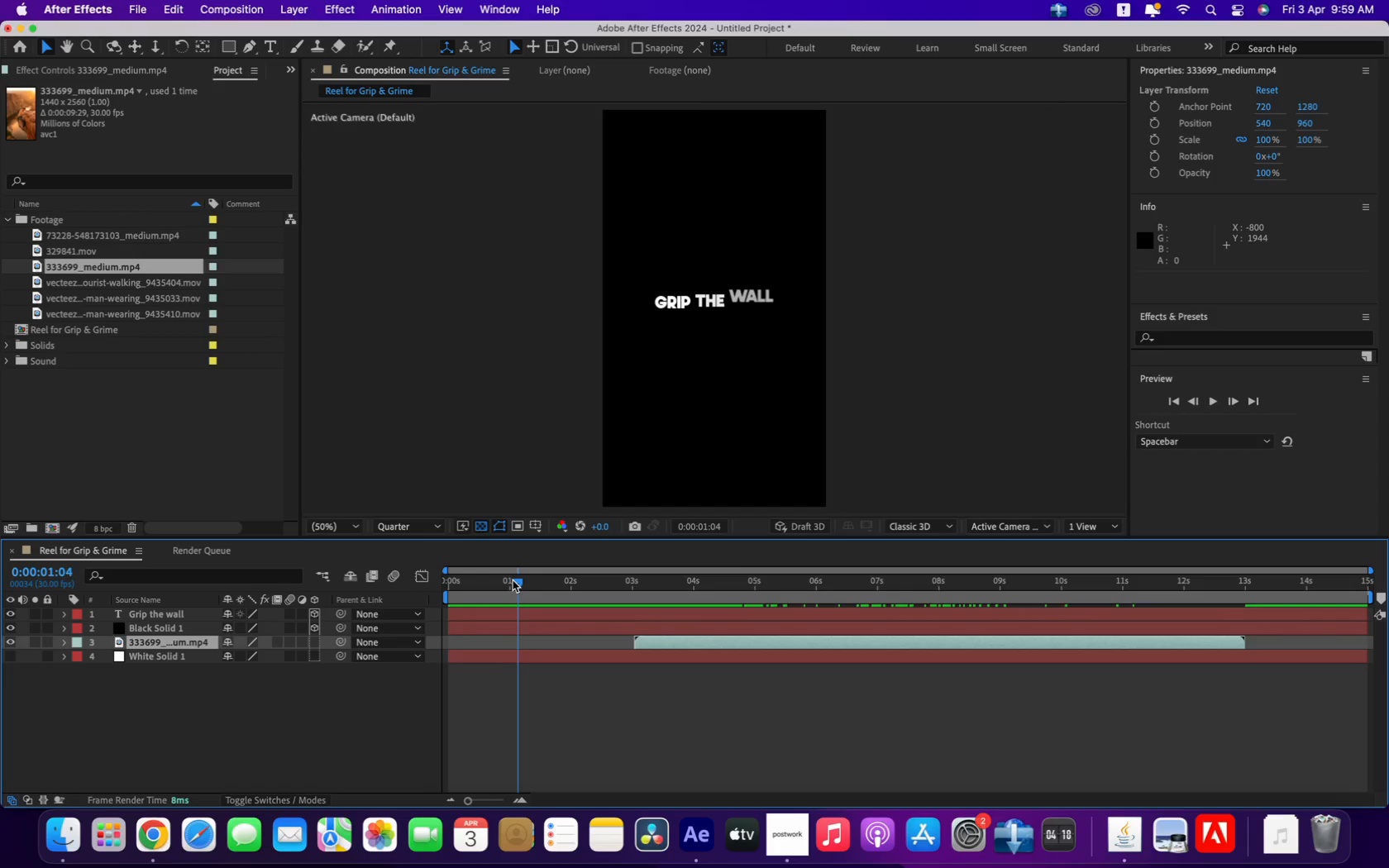 
left_click([513, 580])
 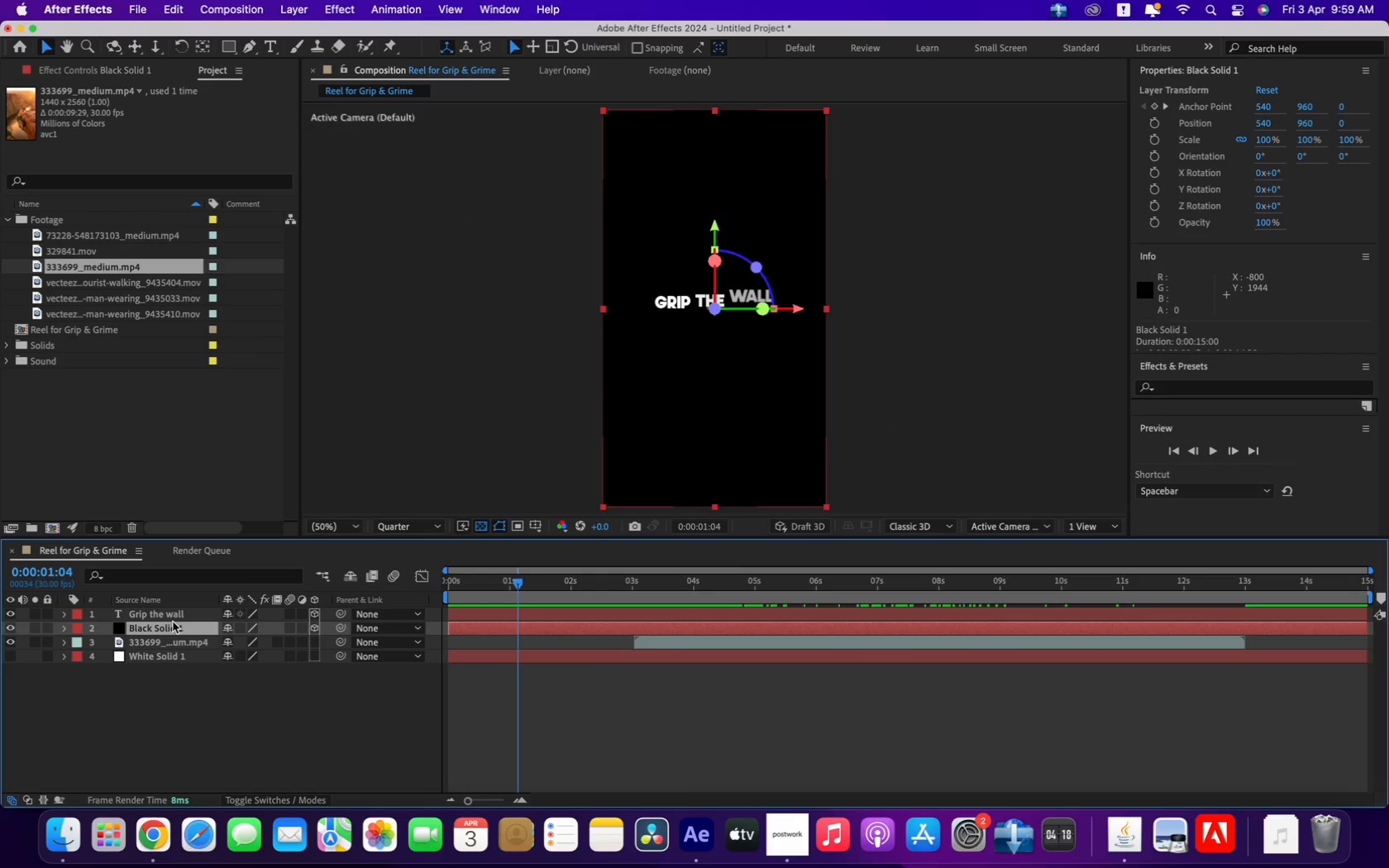 
key(U)
 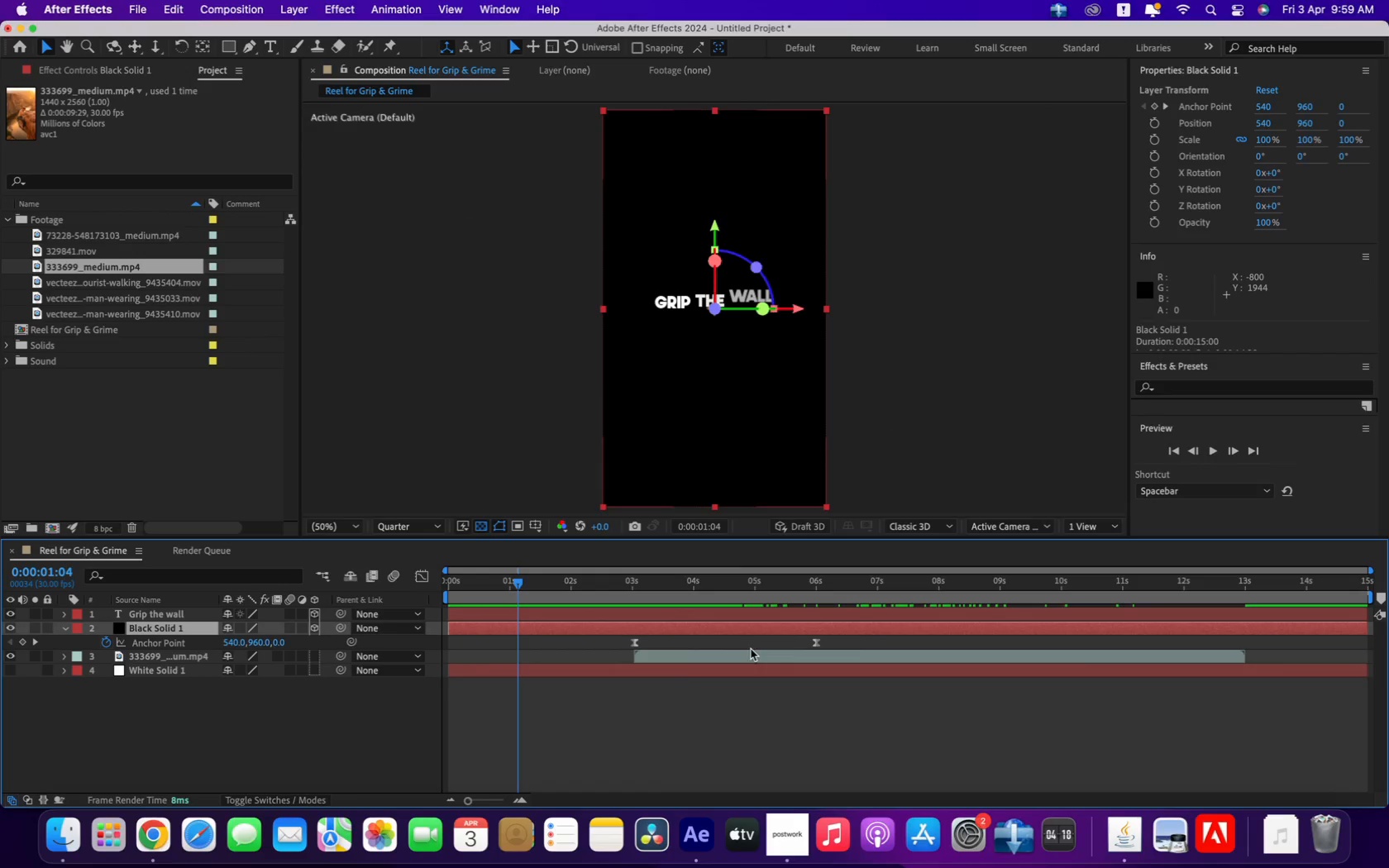 
left_click_drag(start_coordinate=[855, 641], to_coordinate=[577, 651])
 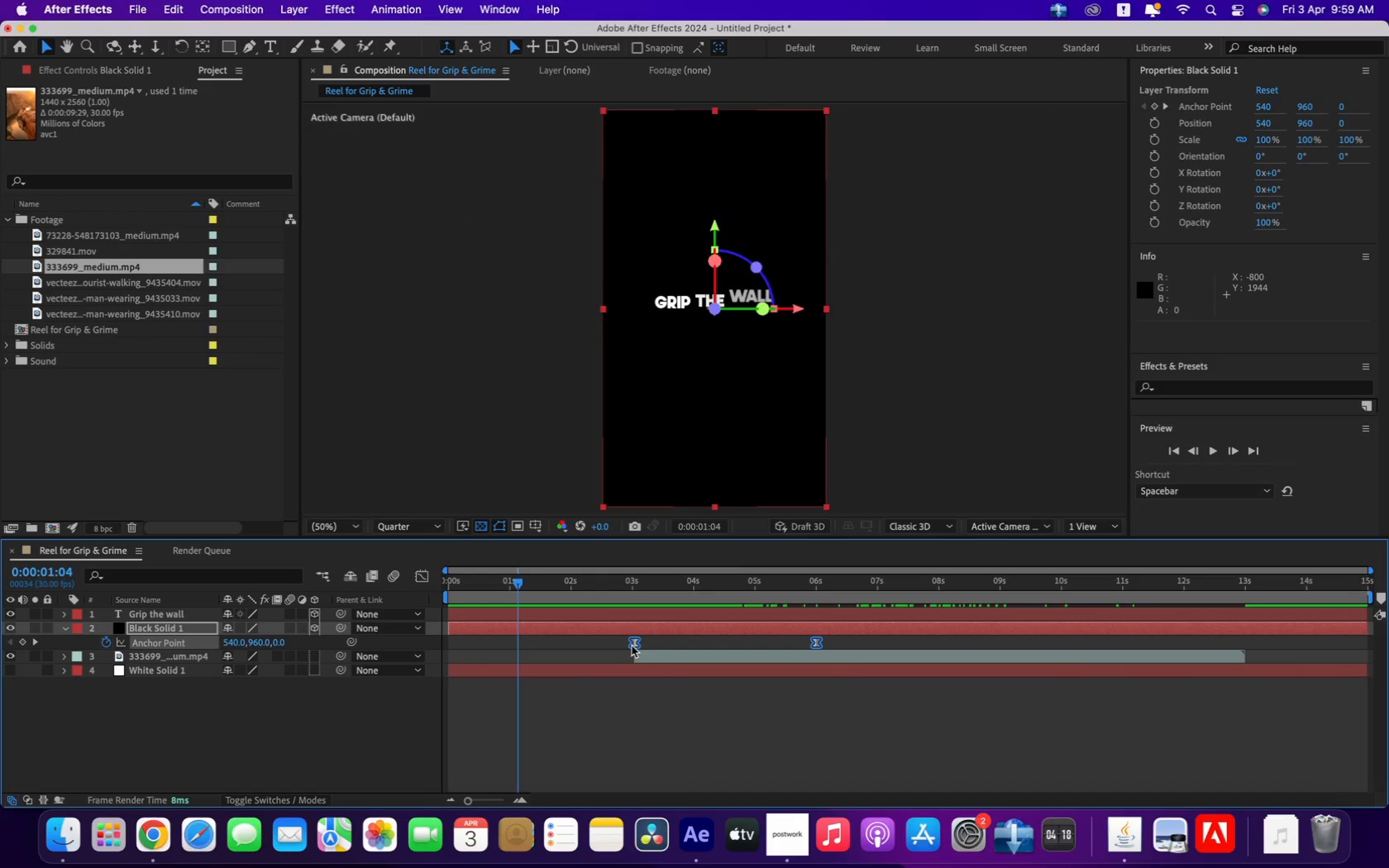 
left_click_drag(start_coordinate=[631, 644], to_coordinate=[504, 642])
 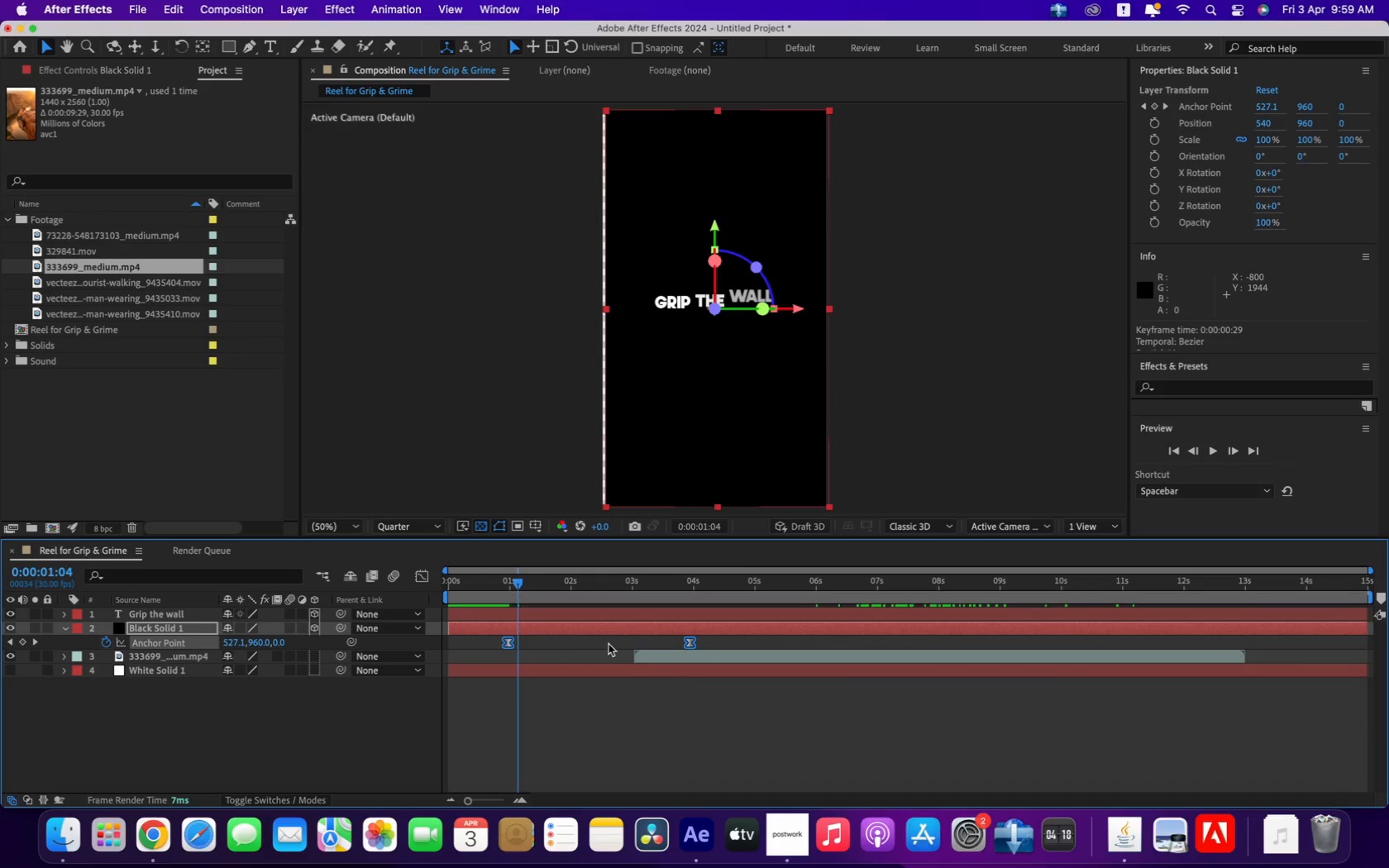 
left_click_drag(start_coordinate=[640, 657], to_coordinate=[510, 670])
 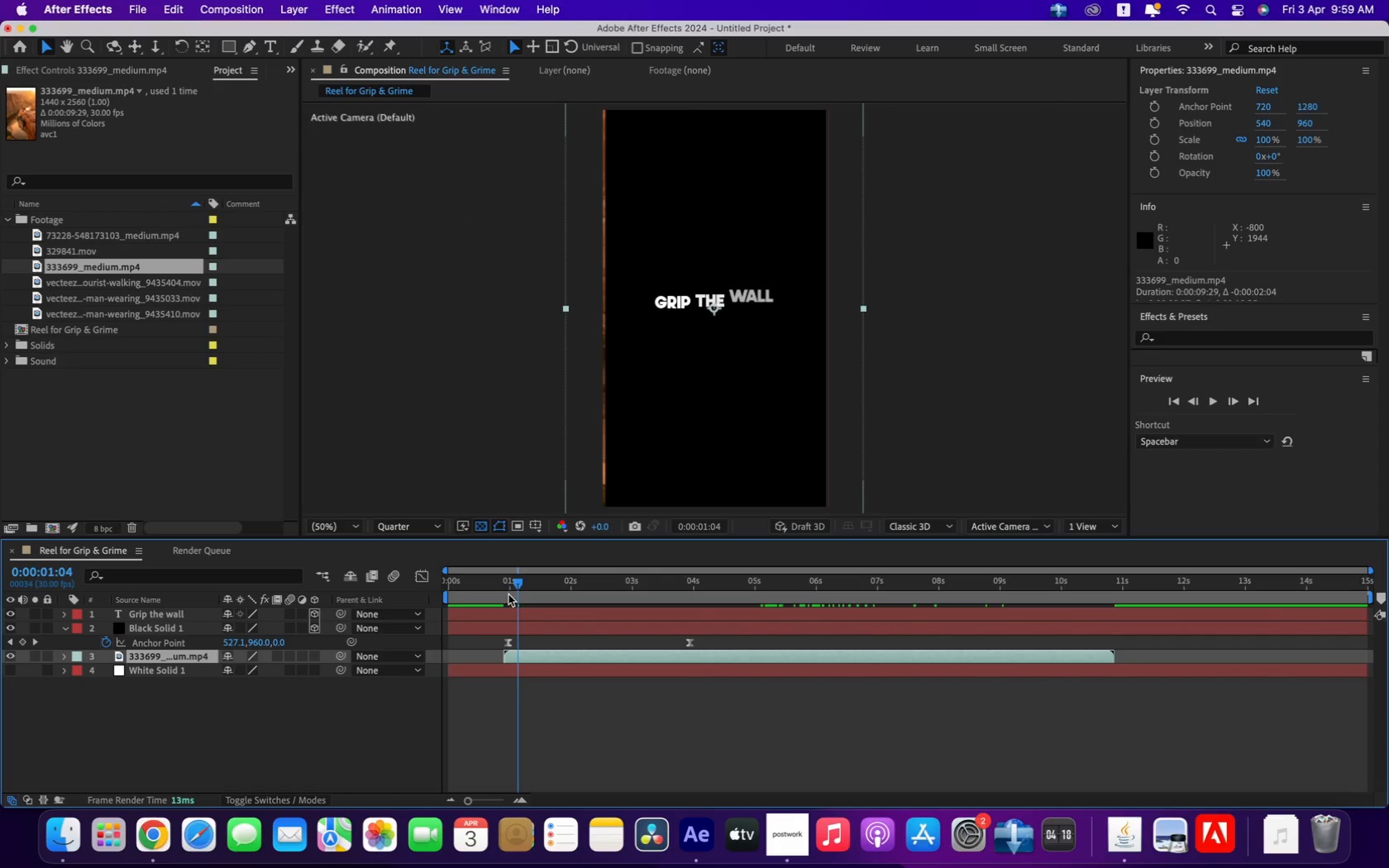 
left_click_drag(start_coordinate=[514, 584], to_coordinate=[614, 597])
 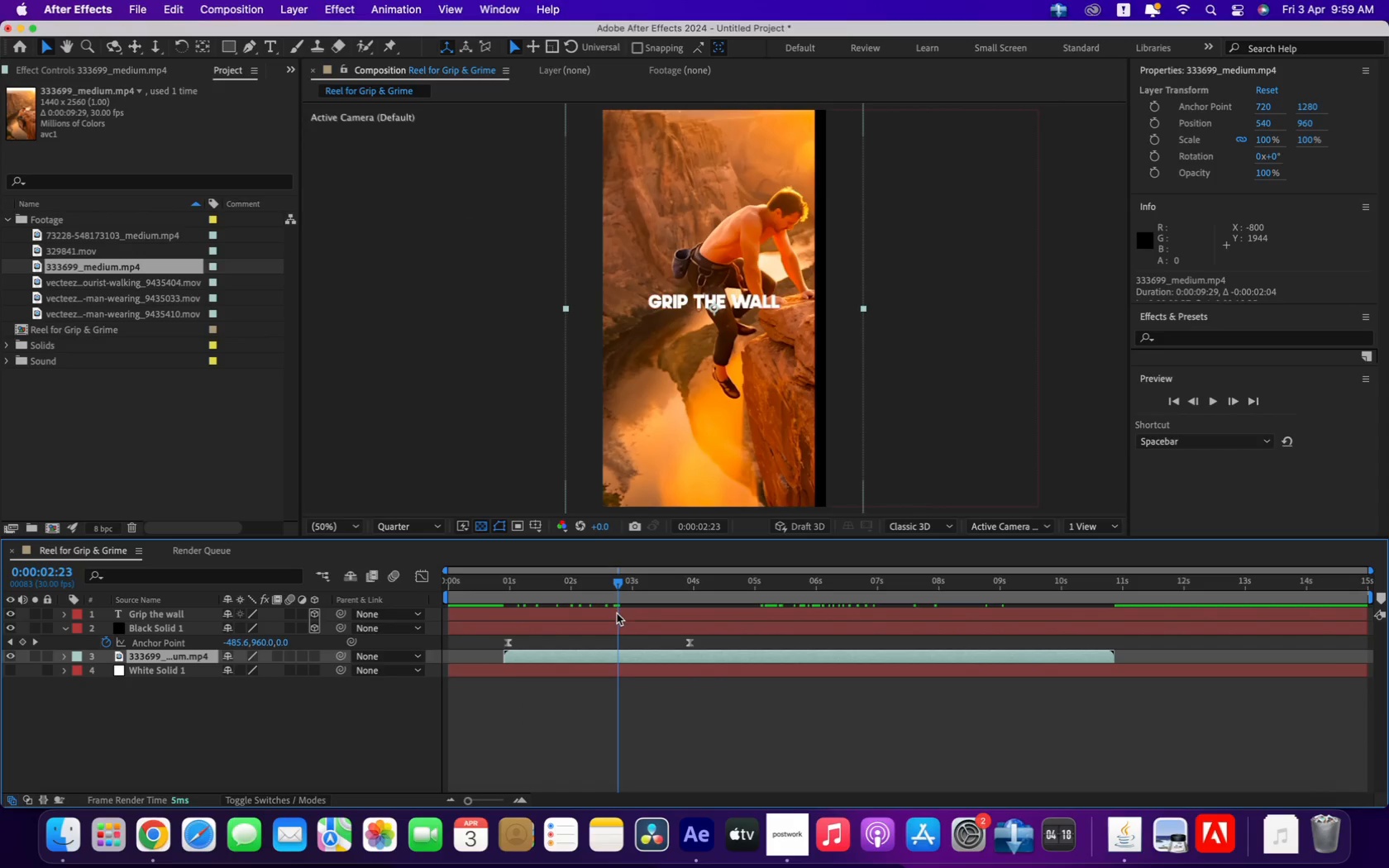 
left_click([617, 615])
 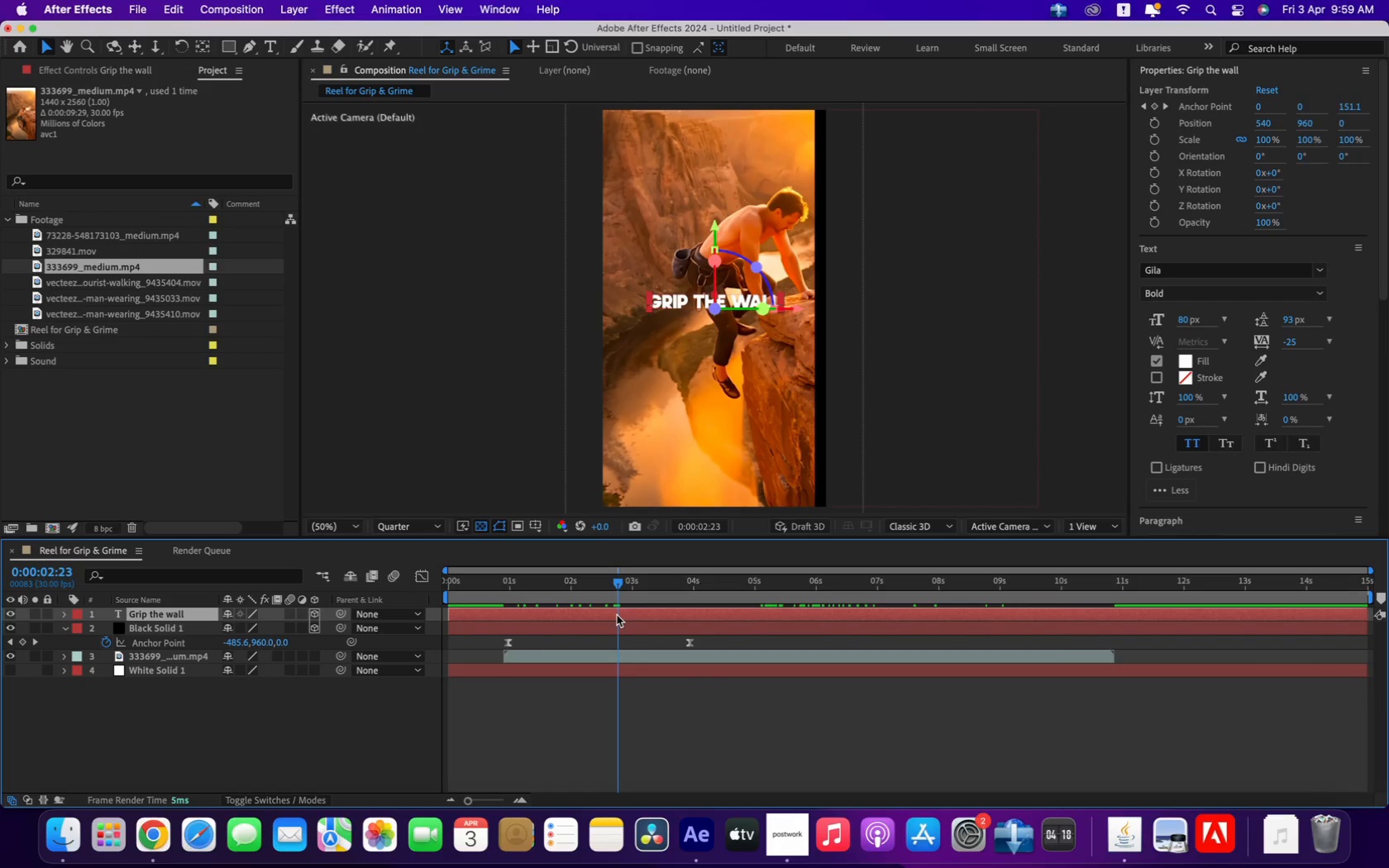 
key(U)
 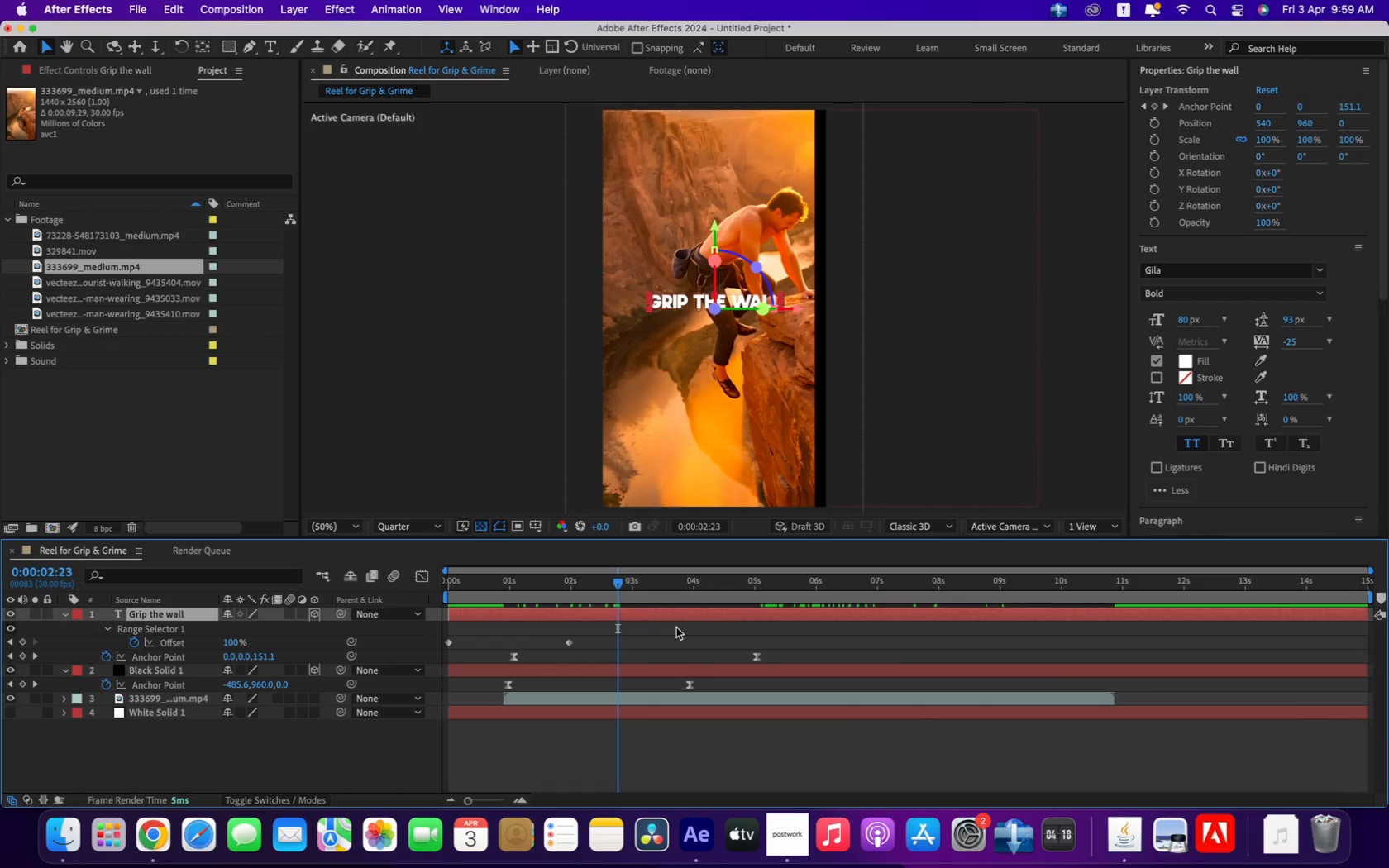 
left_click_drag(start_coordinate=[785, 645], to_coordinate=[756, 651])
 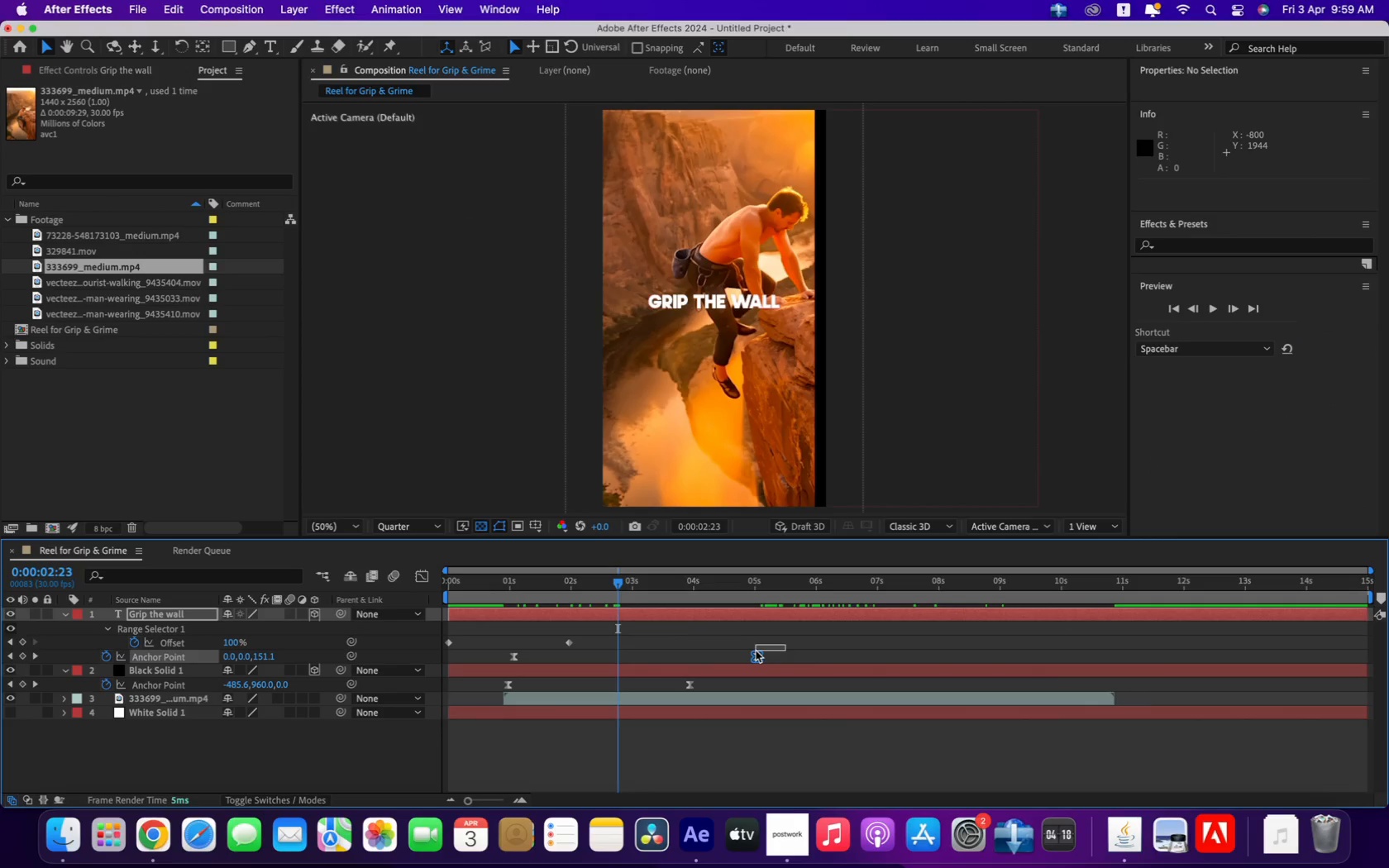 
left_click_drag(start_coordinate=[752, 659], to_coordinate=[638, 654])
 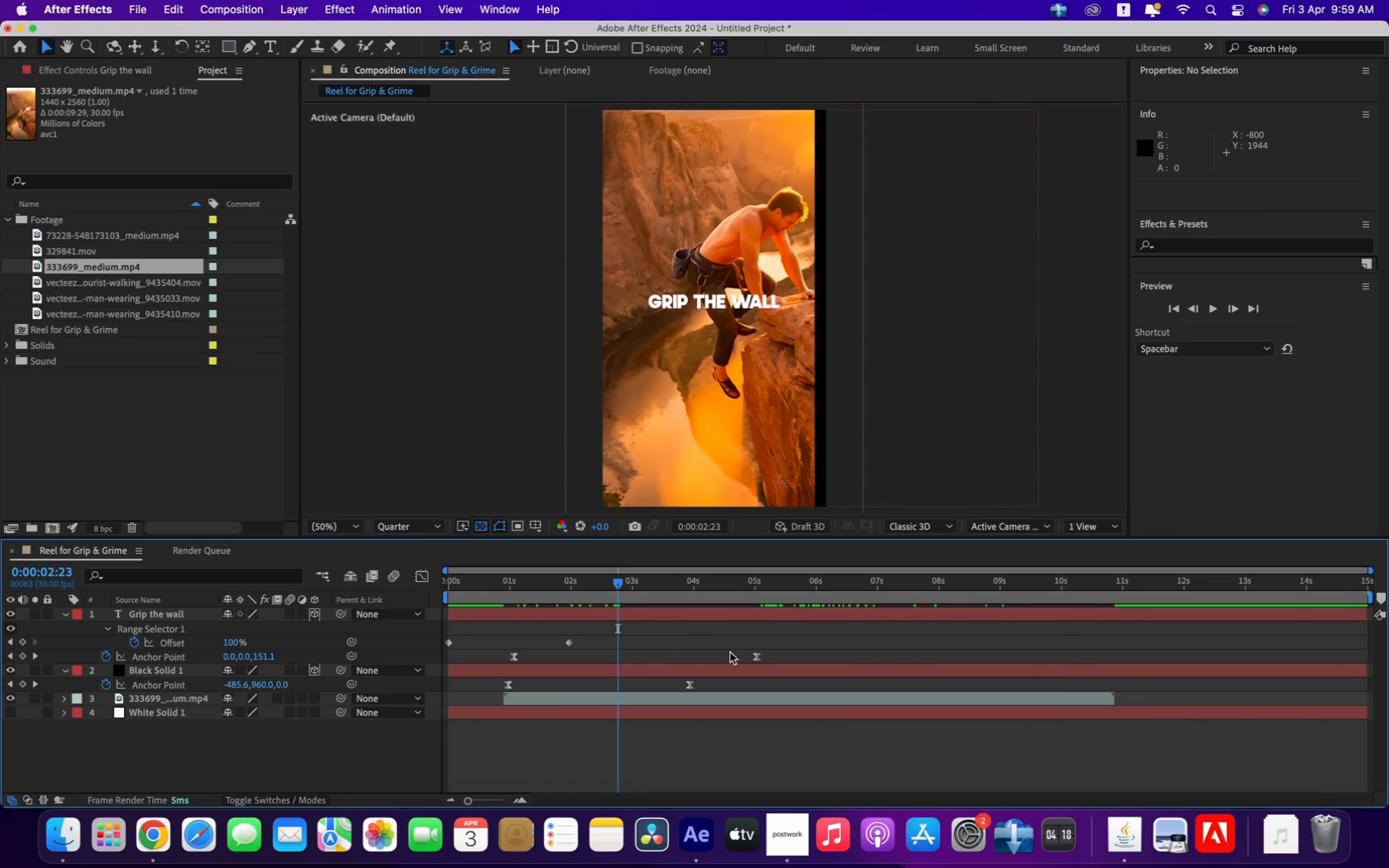 
left_click_drag(start_coordinate=[756, 658], to_coordinate=[689, 666])
 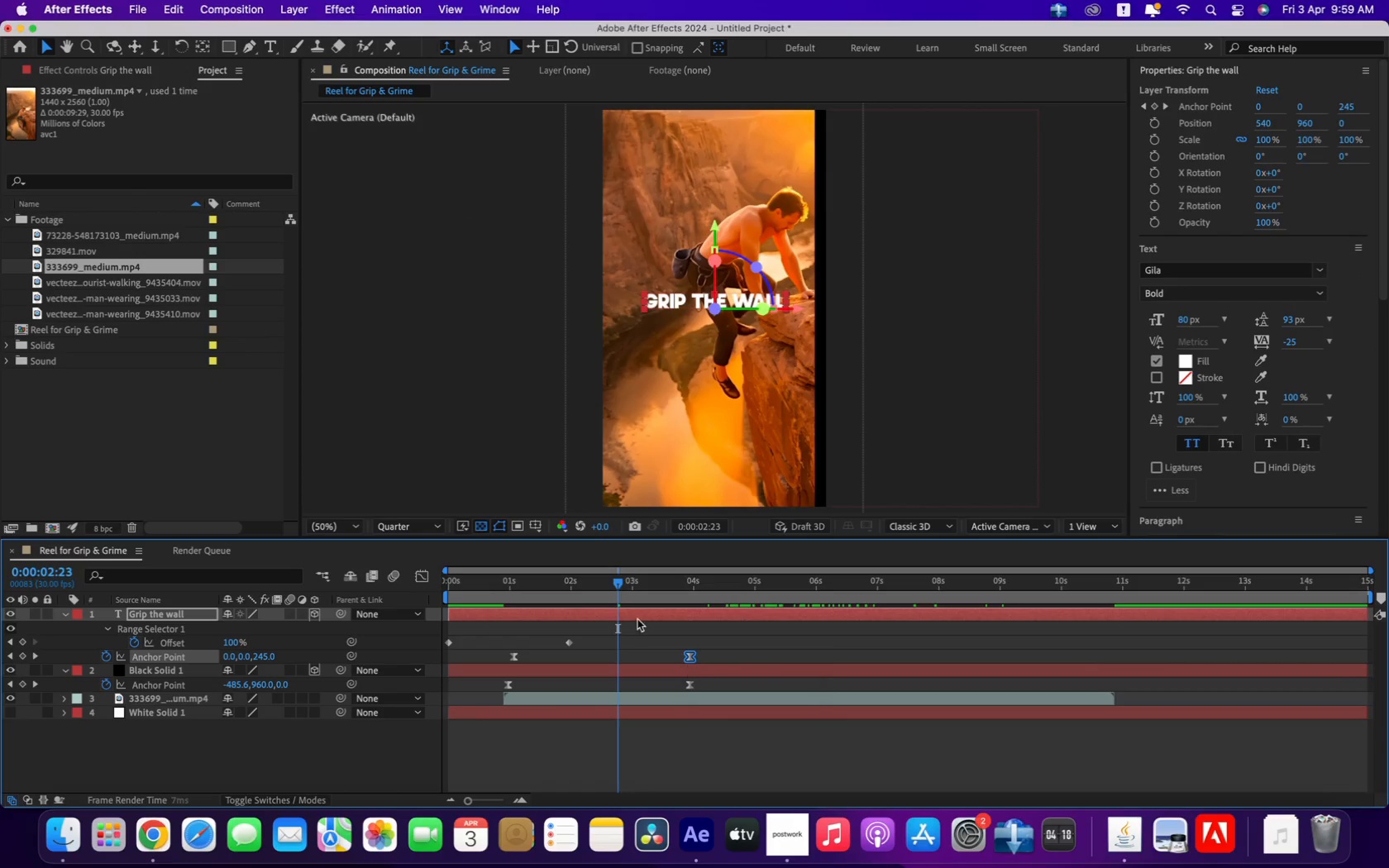 
left_click_drag(start_coordinate=[620, 580], to_coordinate=[692, 597])
 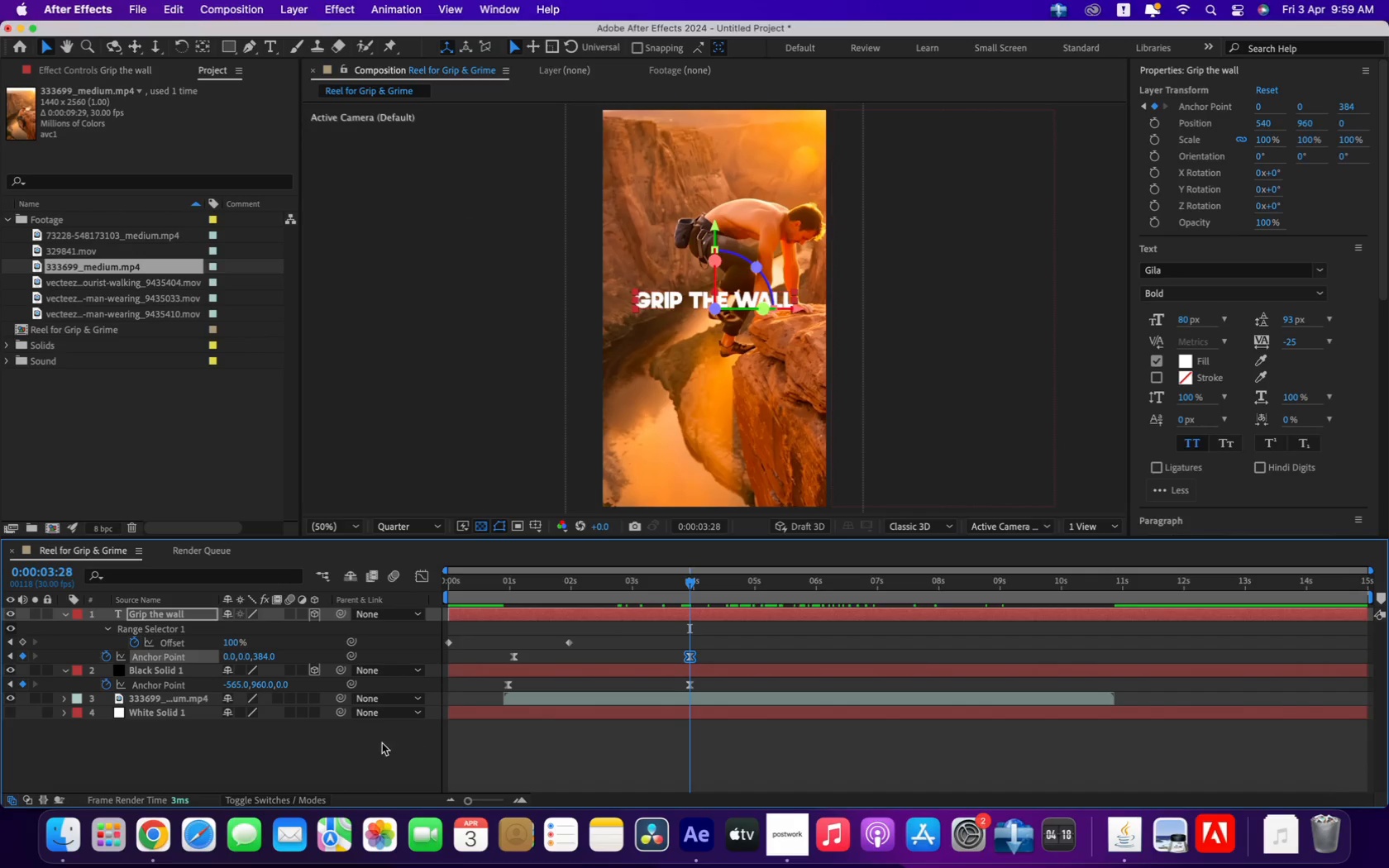 
left_click([362, 746])
 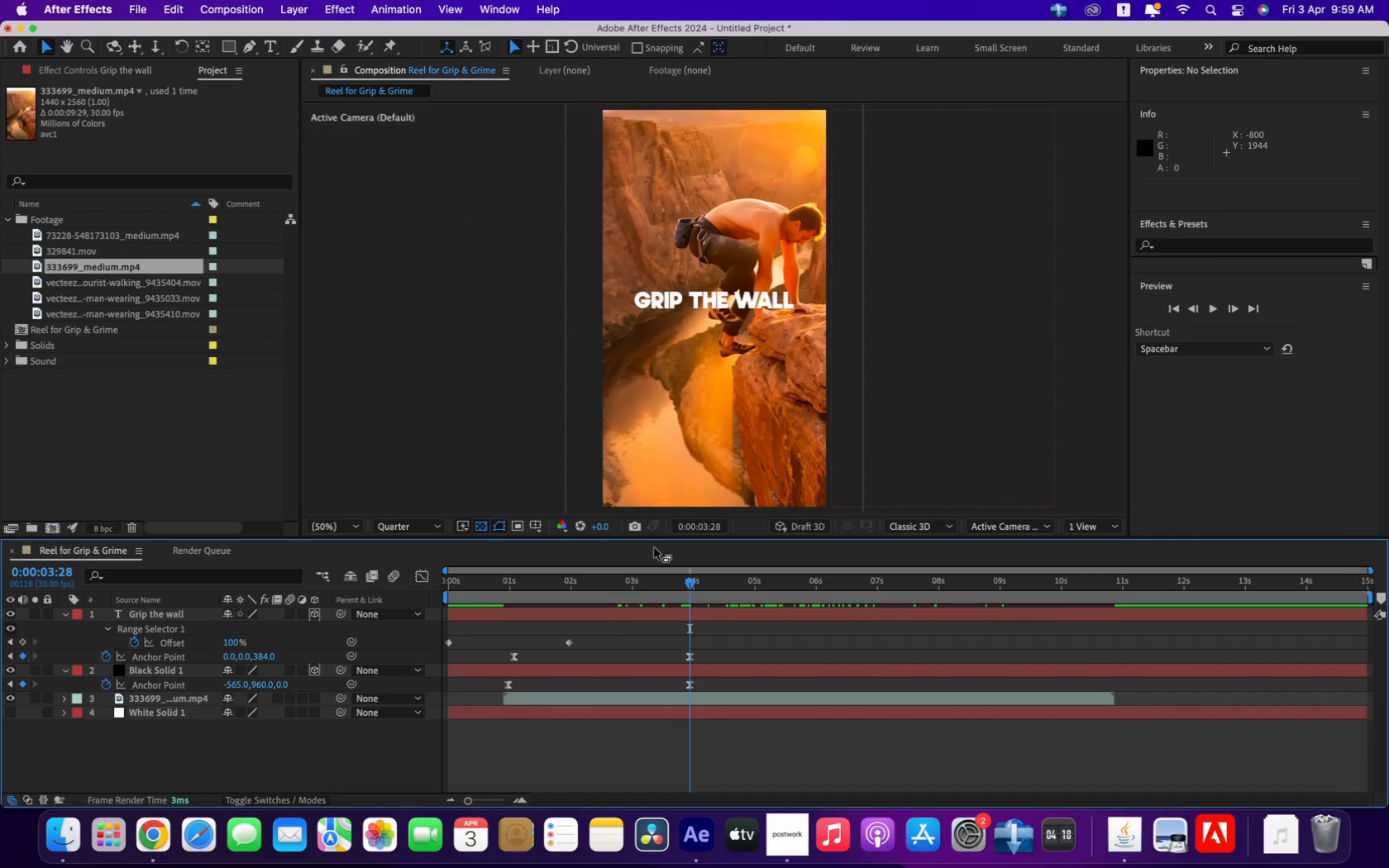 
left_click_drag(start_coordinate=[582, 579], to_coordinate=[691, 601])
 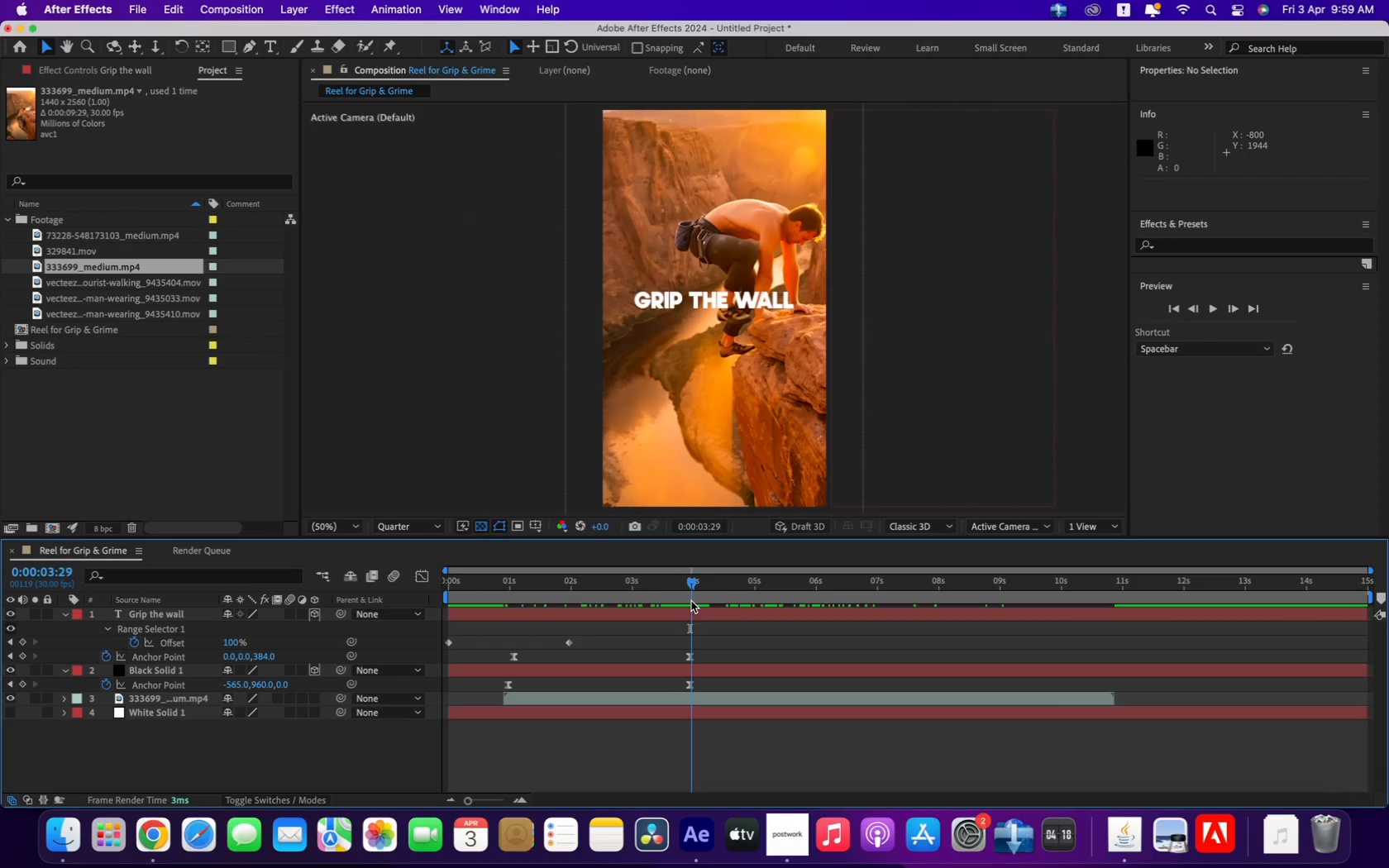 
key(Meta+S)
 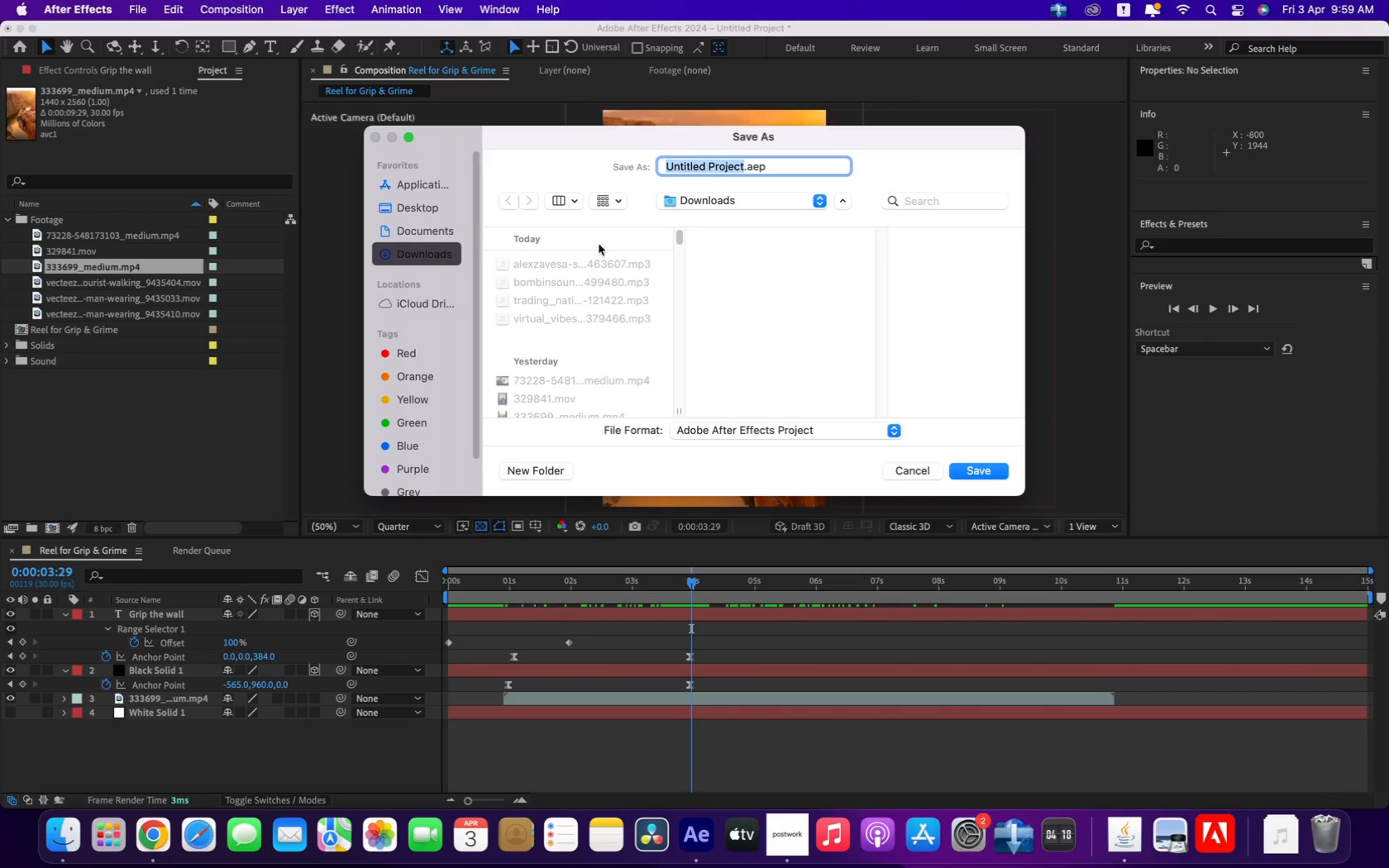 
left_click([418, 208])
 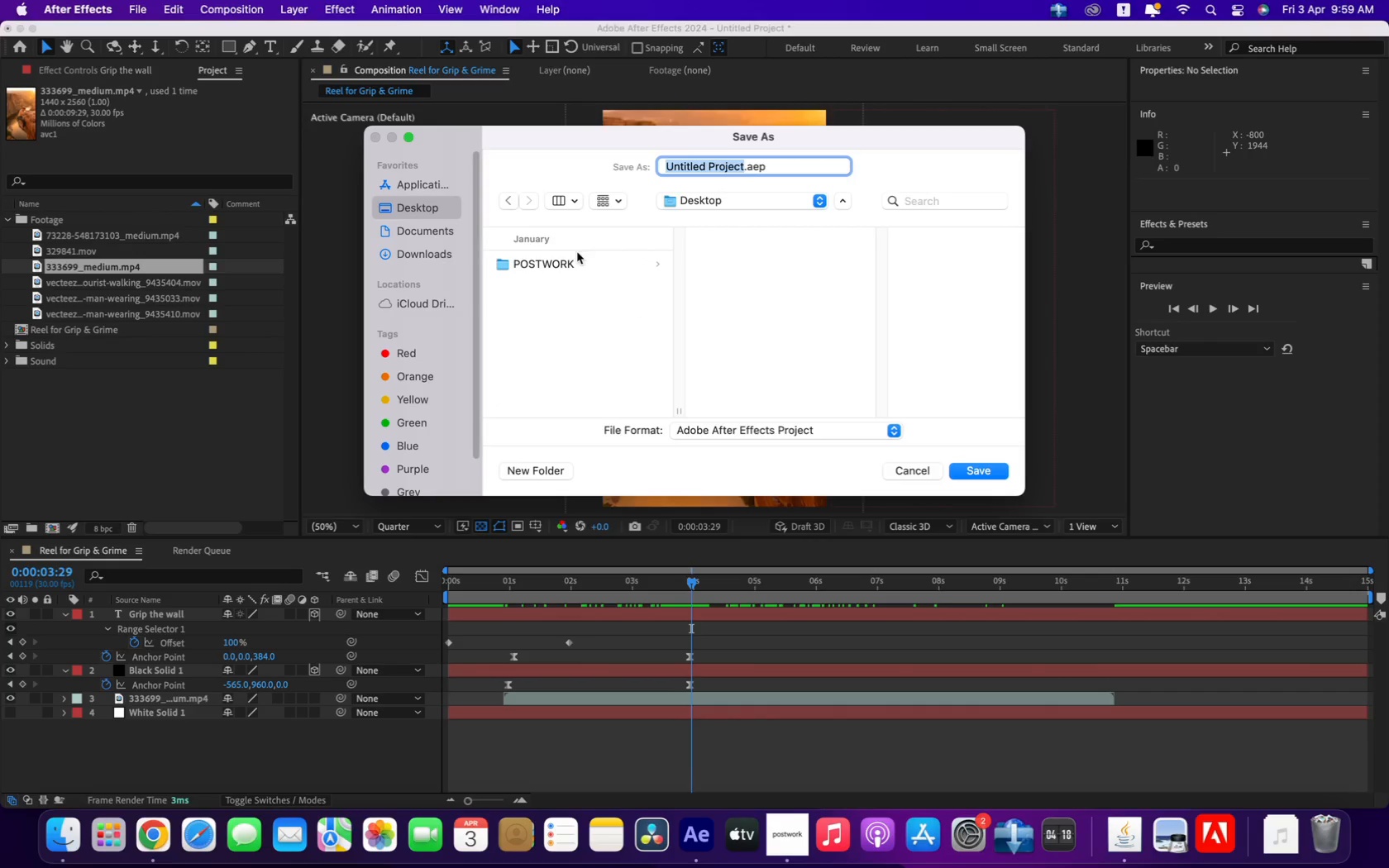 
left_click([574, 259])
 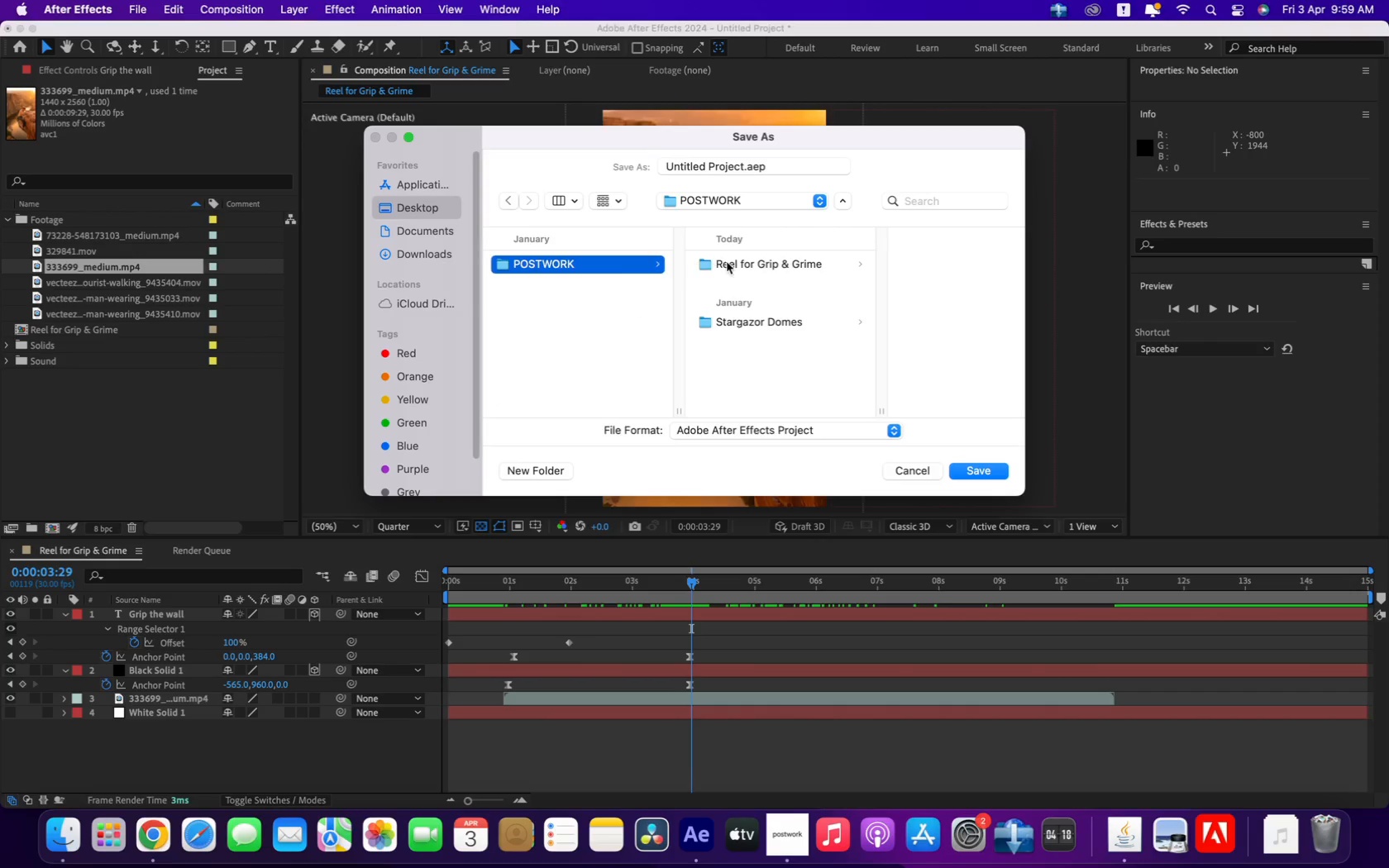 
left_click([728, 262])
 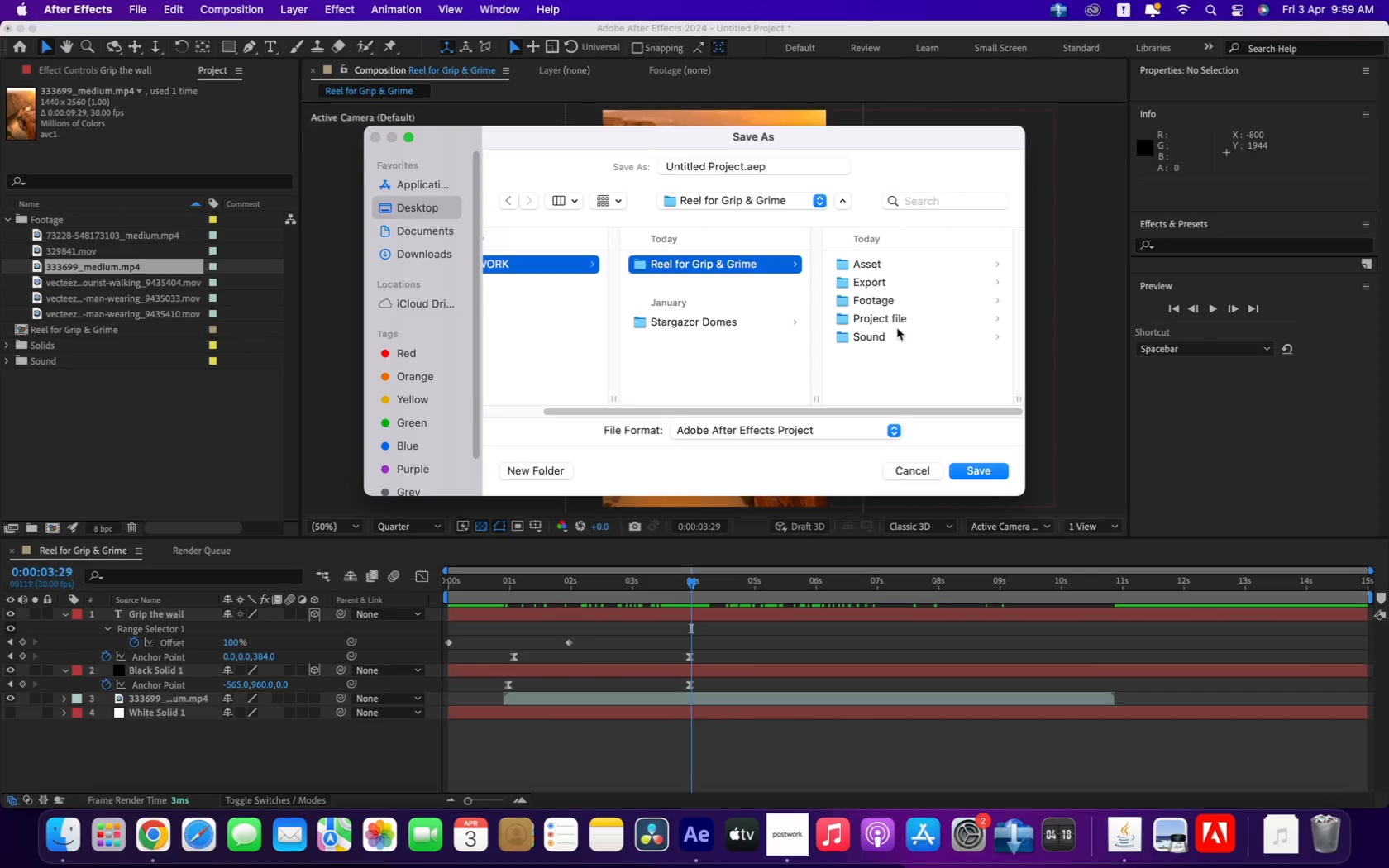 
left_click([894, 324])
 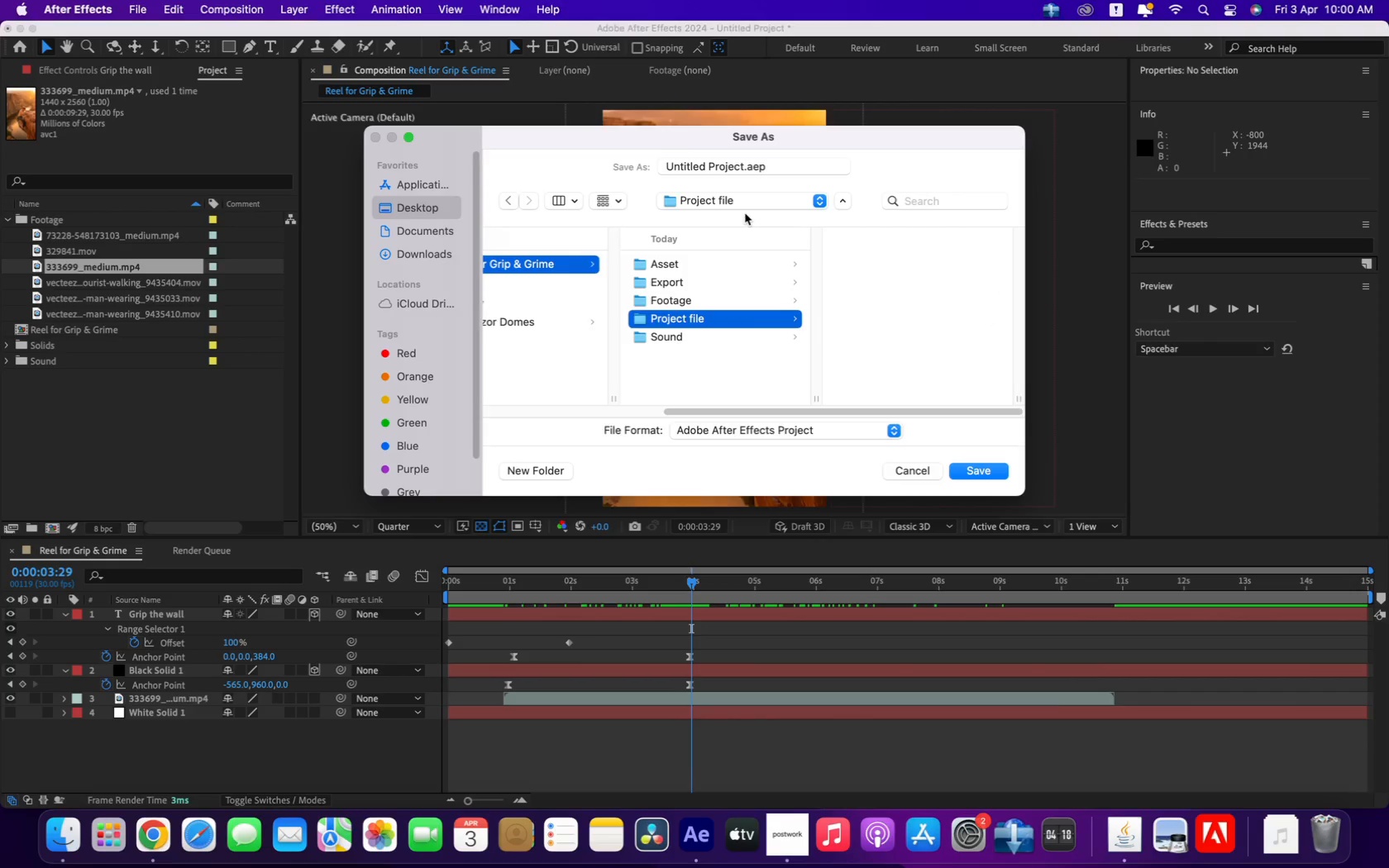 
left_click_drag(start_coordinate=[776, 161], to_coordinate=[608, 146])
 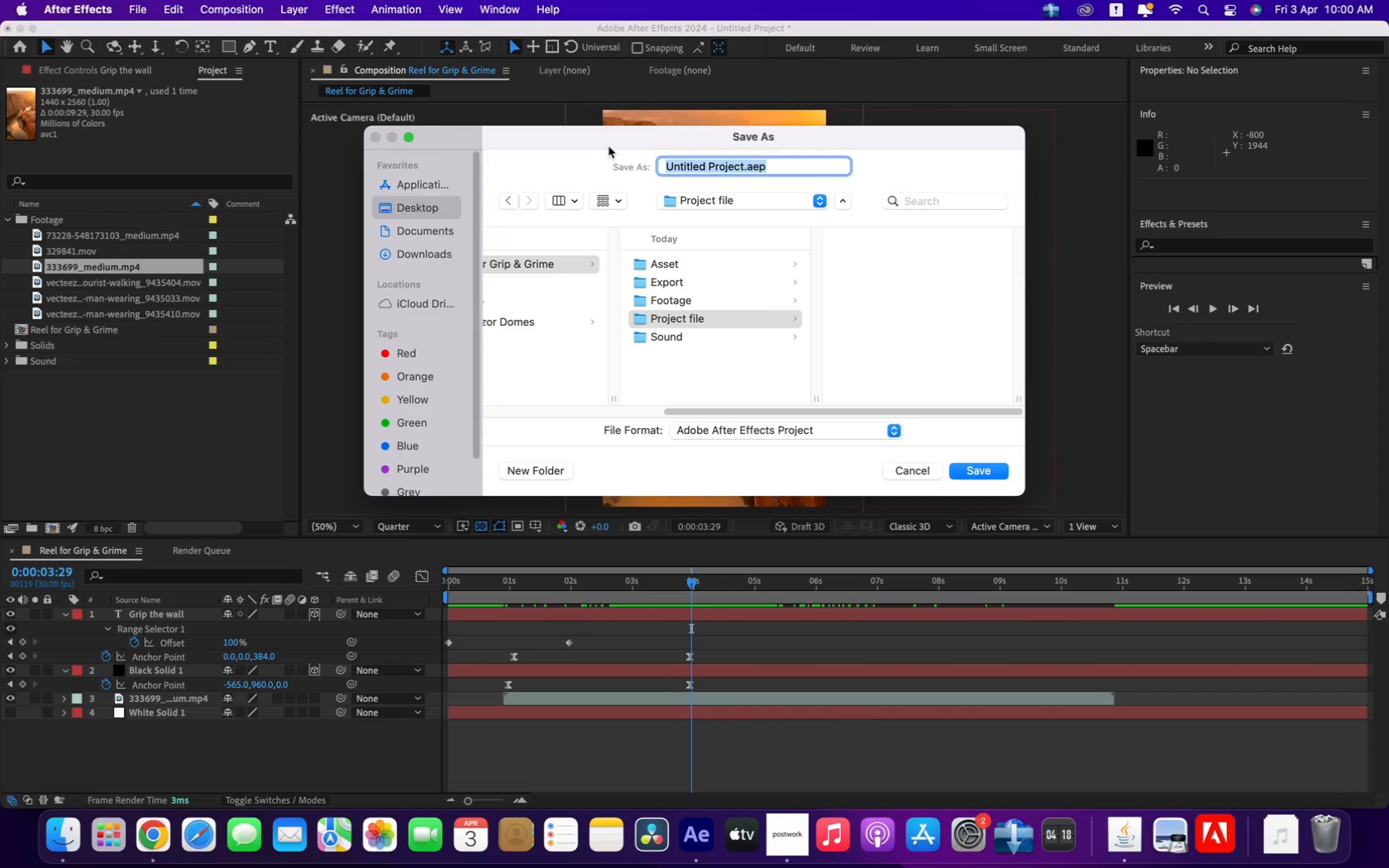 
type(Reel for Grip & Grime)
 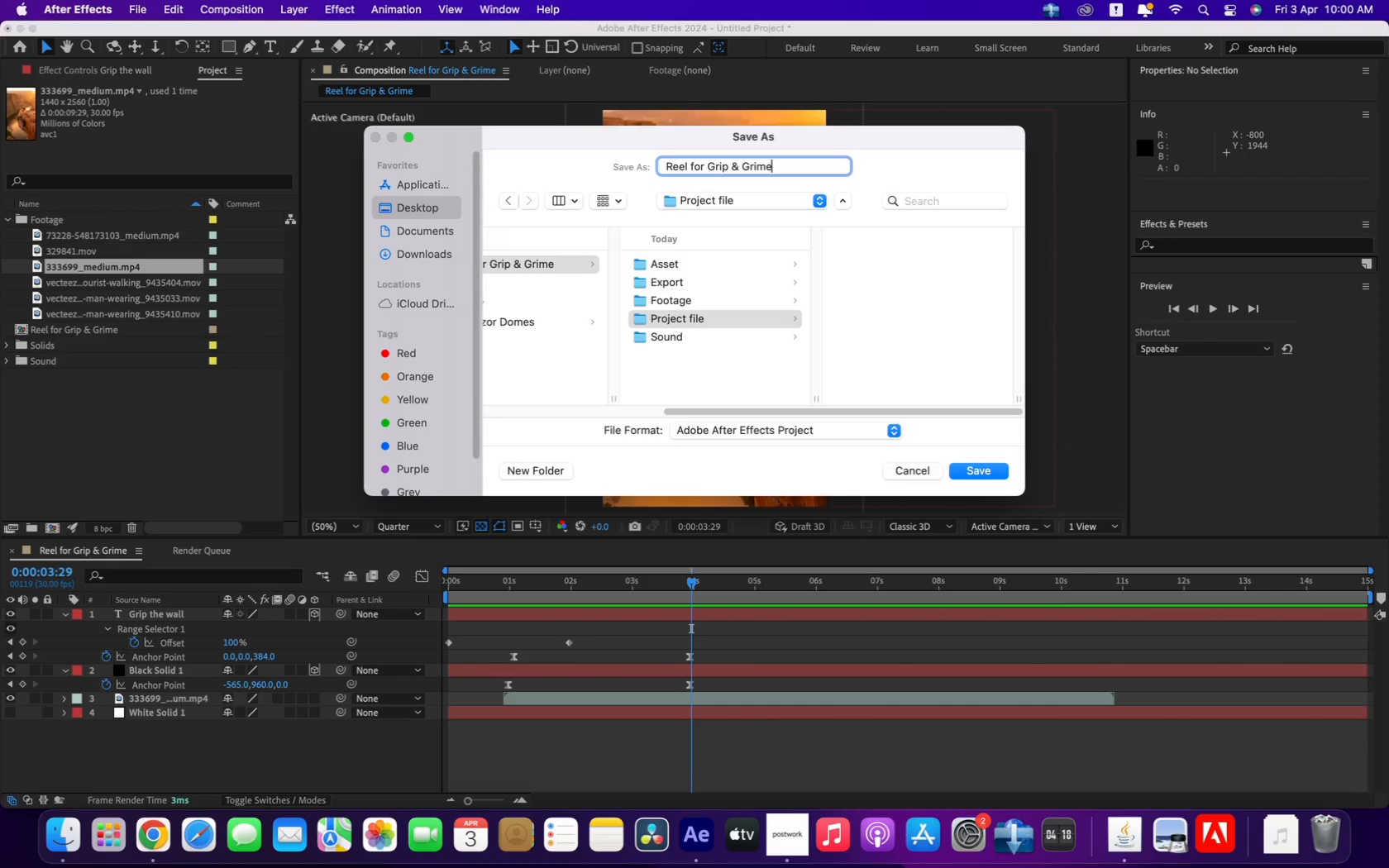 
left_click([981, 469])
 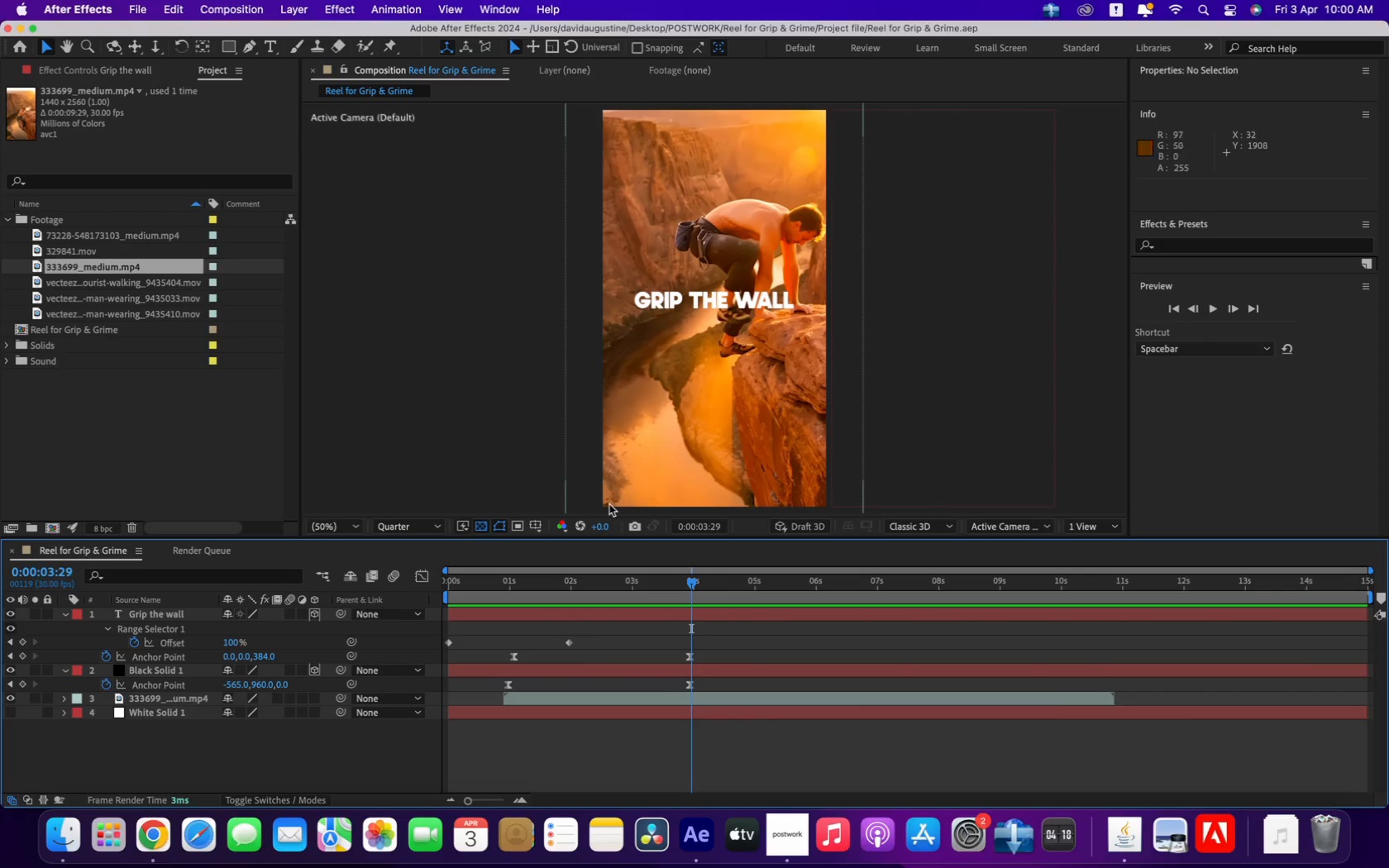 
left_click_drag(start_coordinate=[613, 582], to_coordinate=[232, 619])
 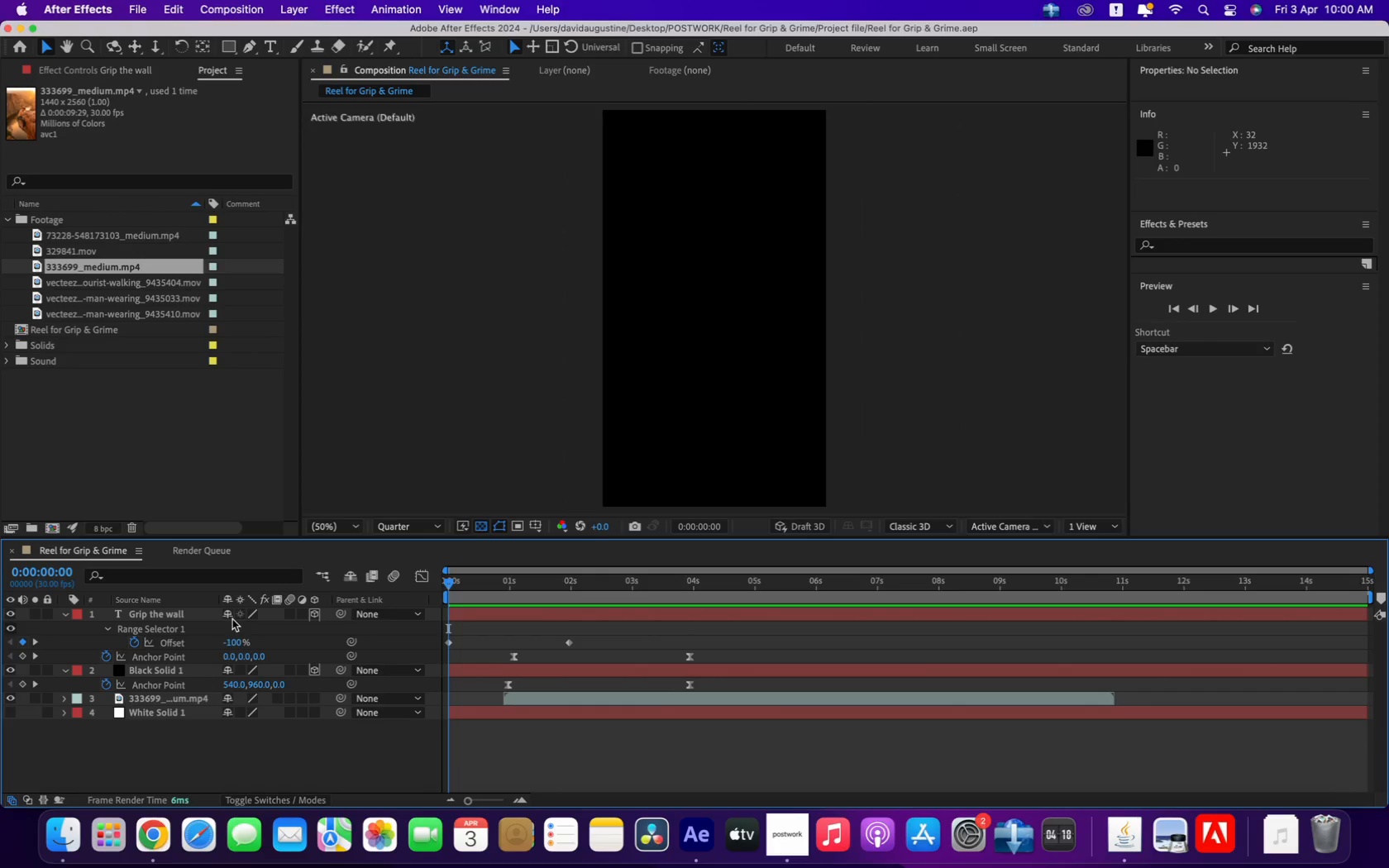 
key(Space)
 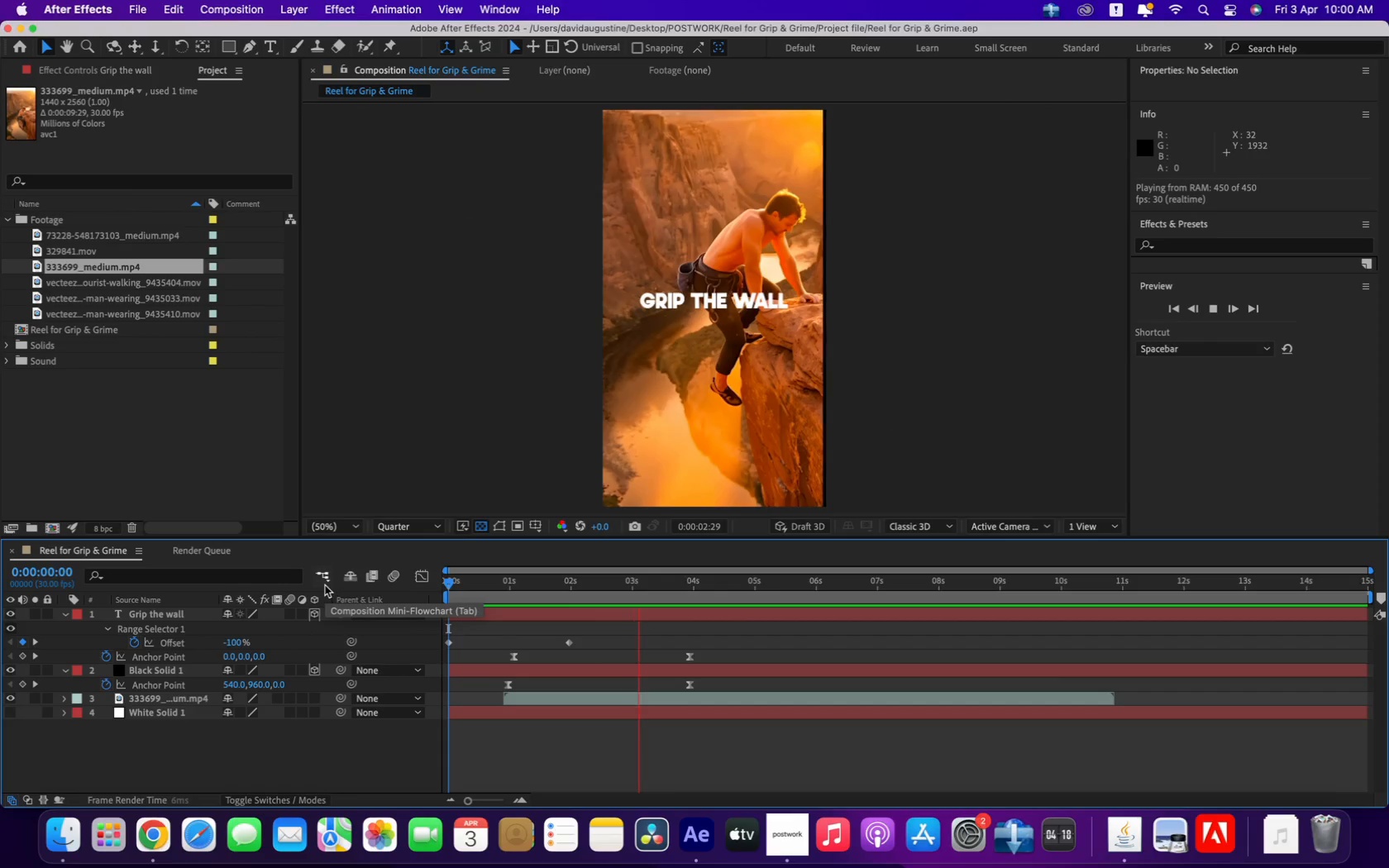 
wait(5.04)
 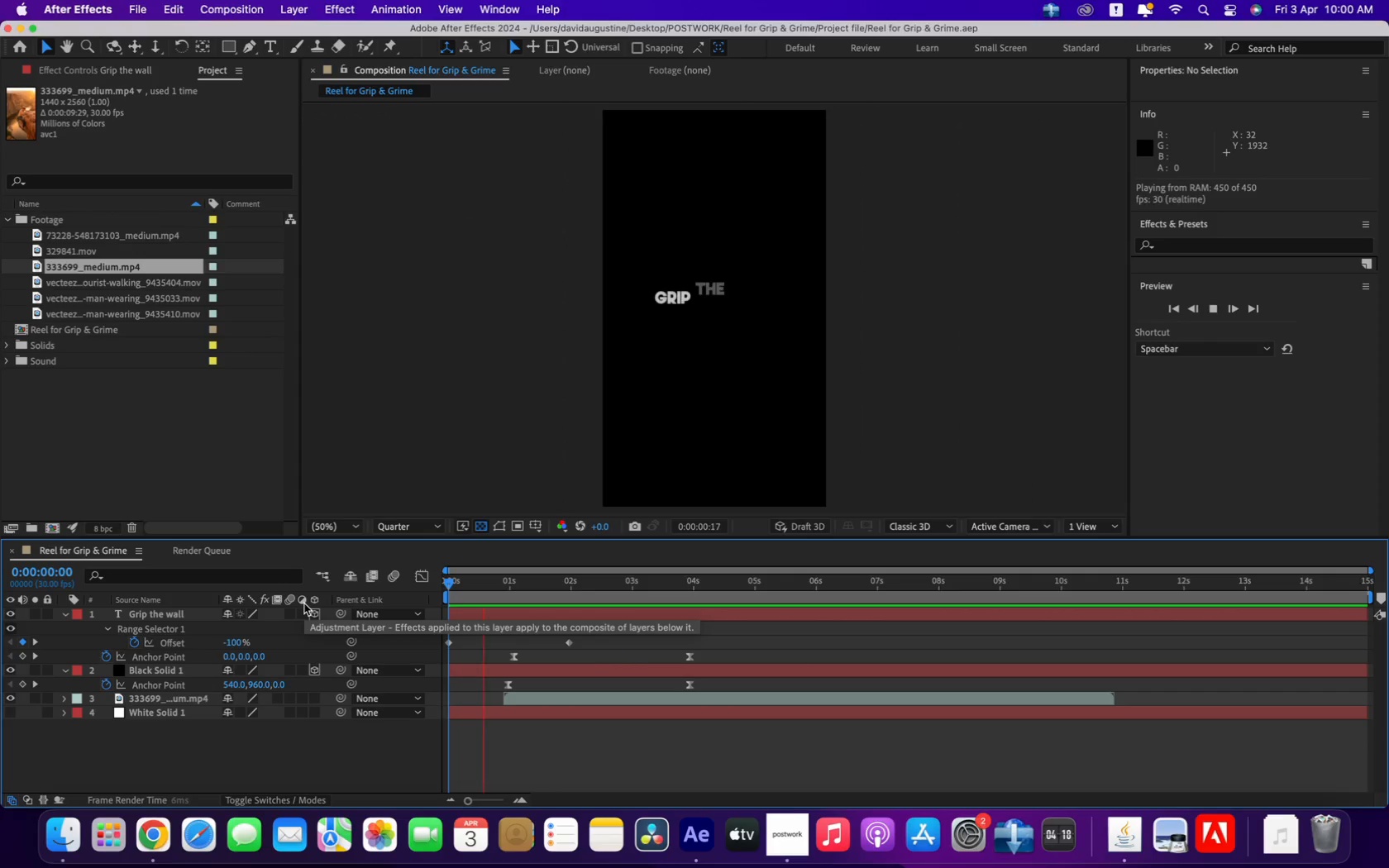 
key(Space)
 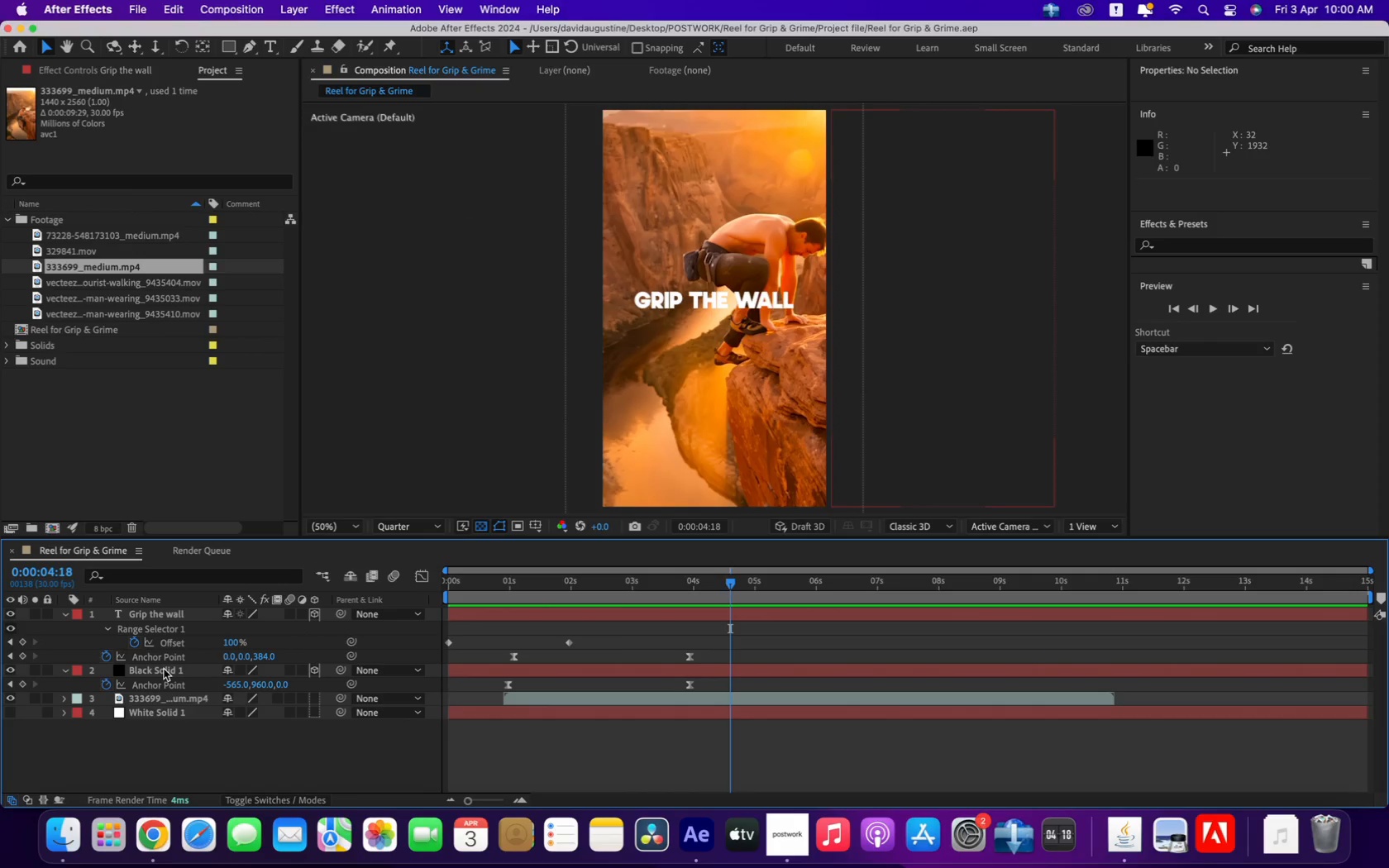 
wait(6.7)
 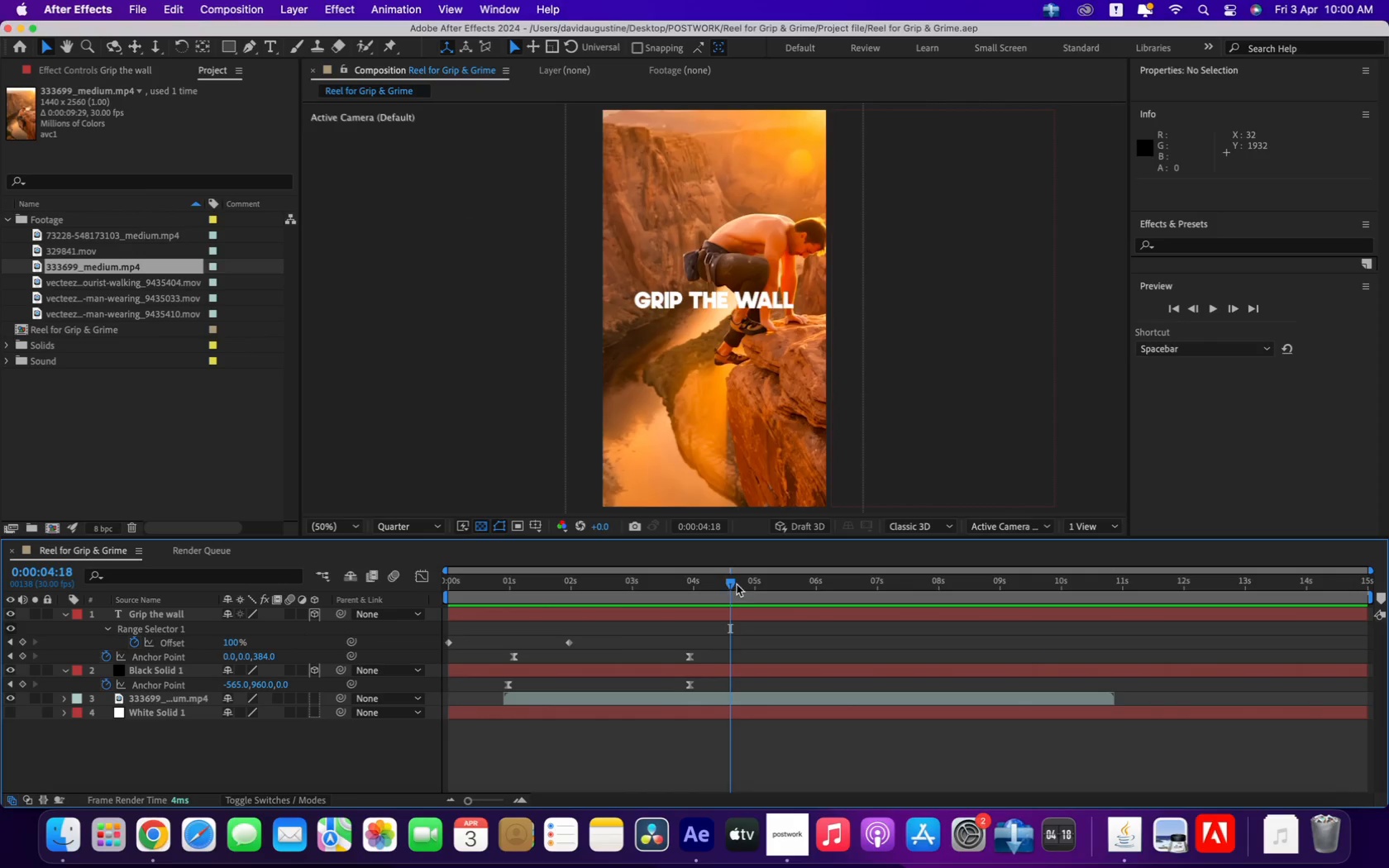 
left_click([151, 696])
 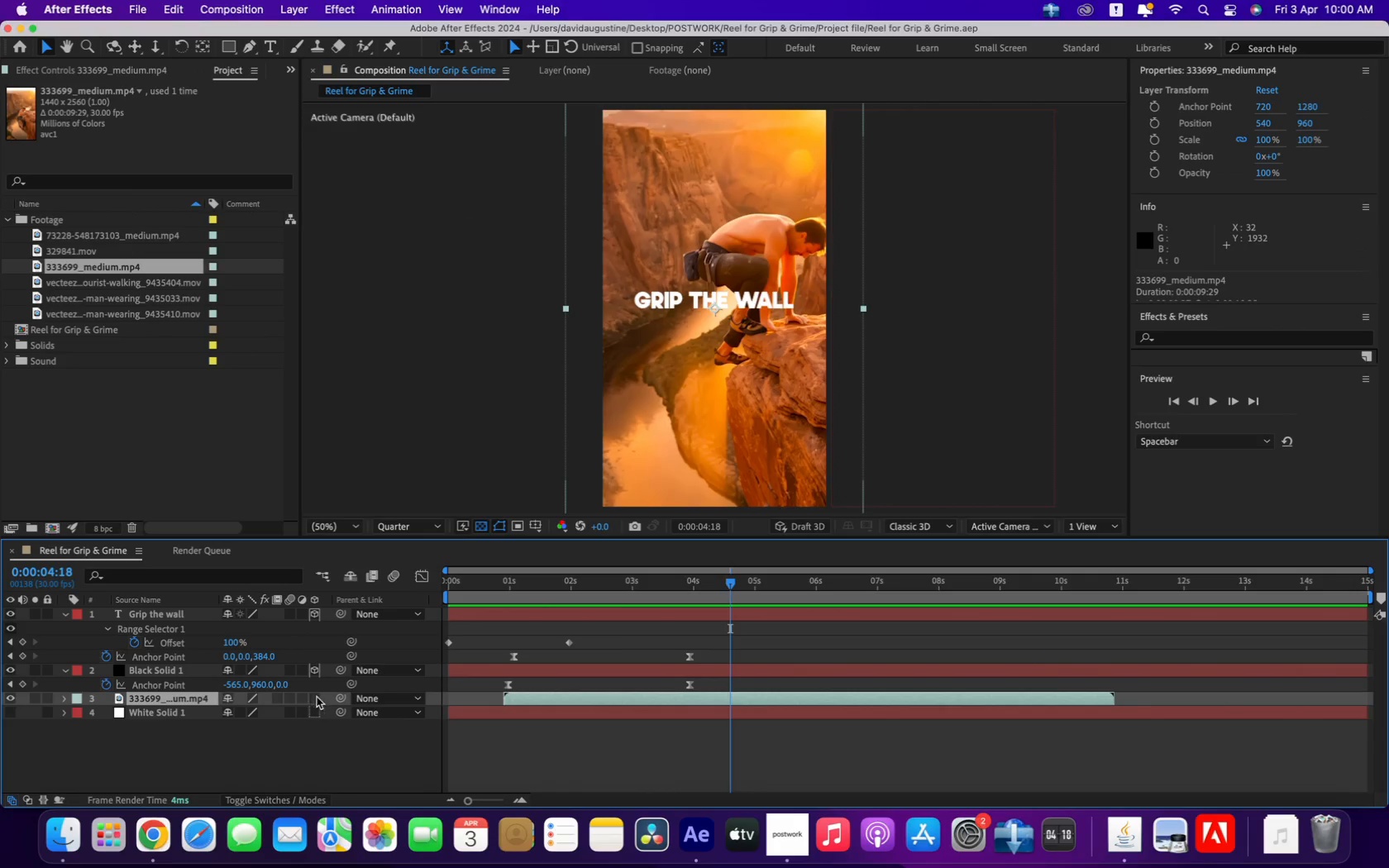 
left_click([317, 696])
 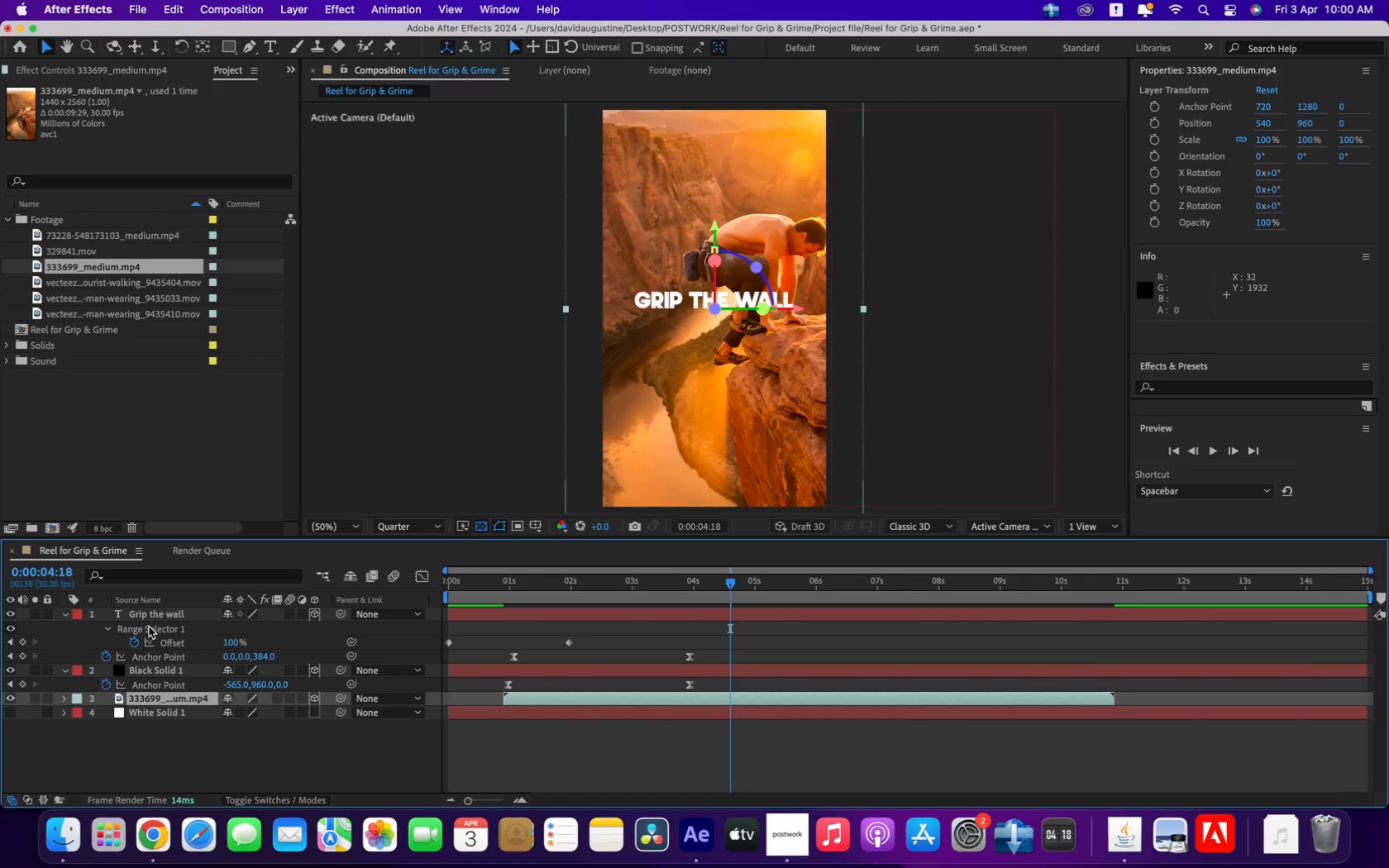 
left_click([155, 618])
 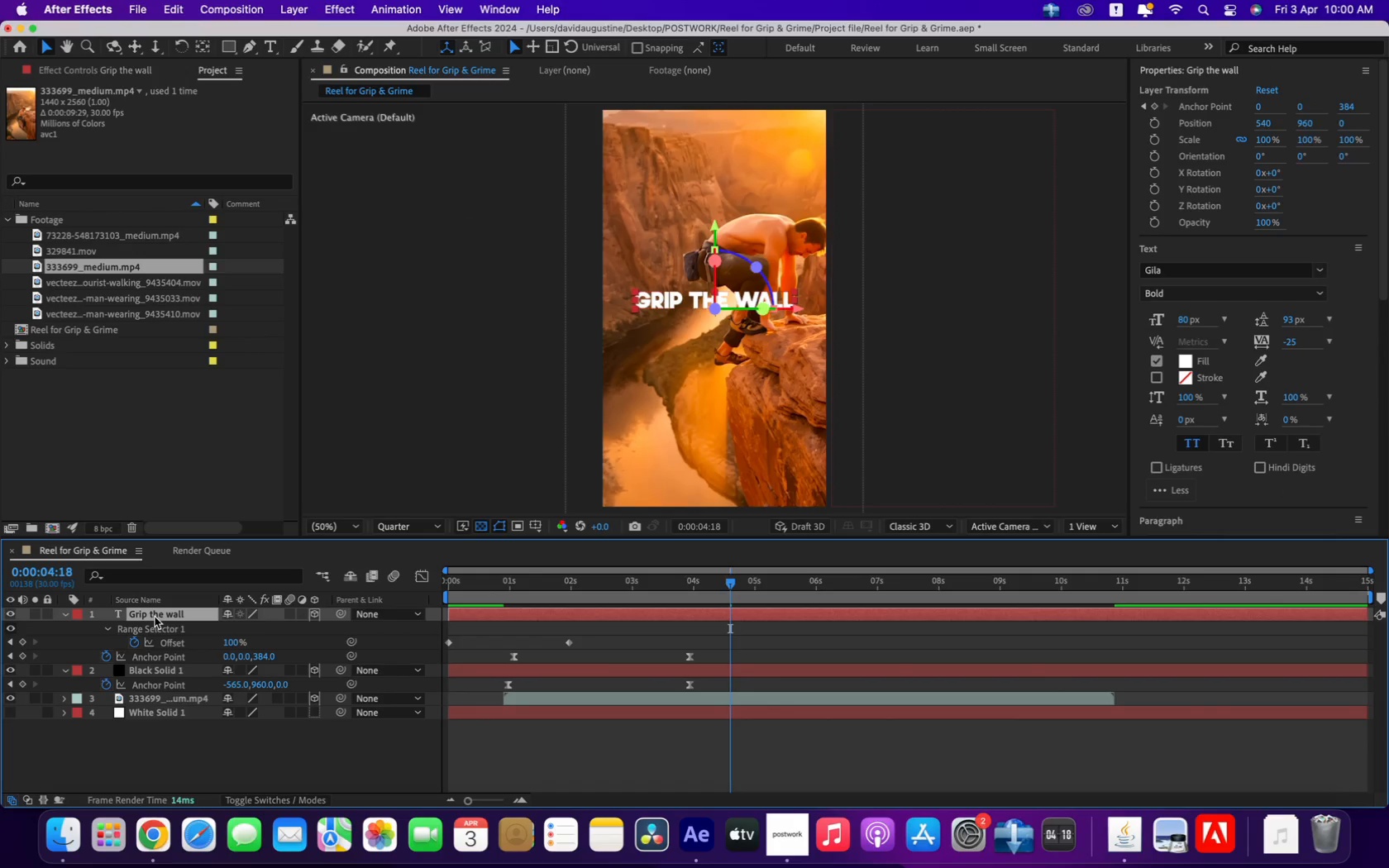 
type(uu)
 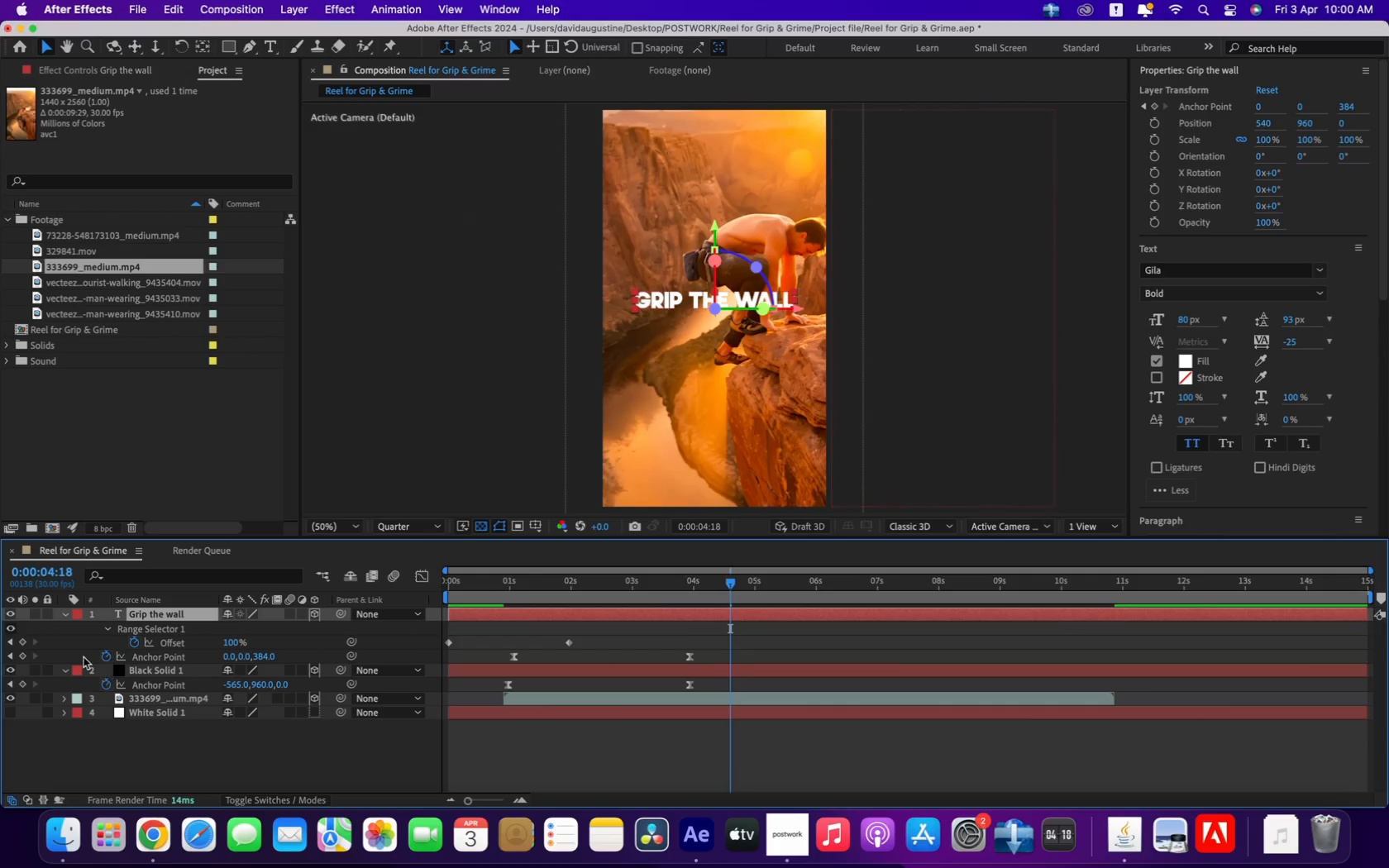 
left_click([25, 655])
 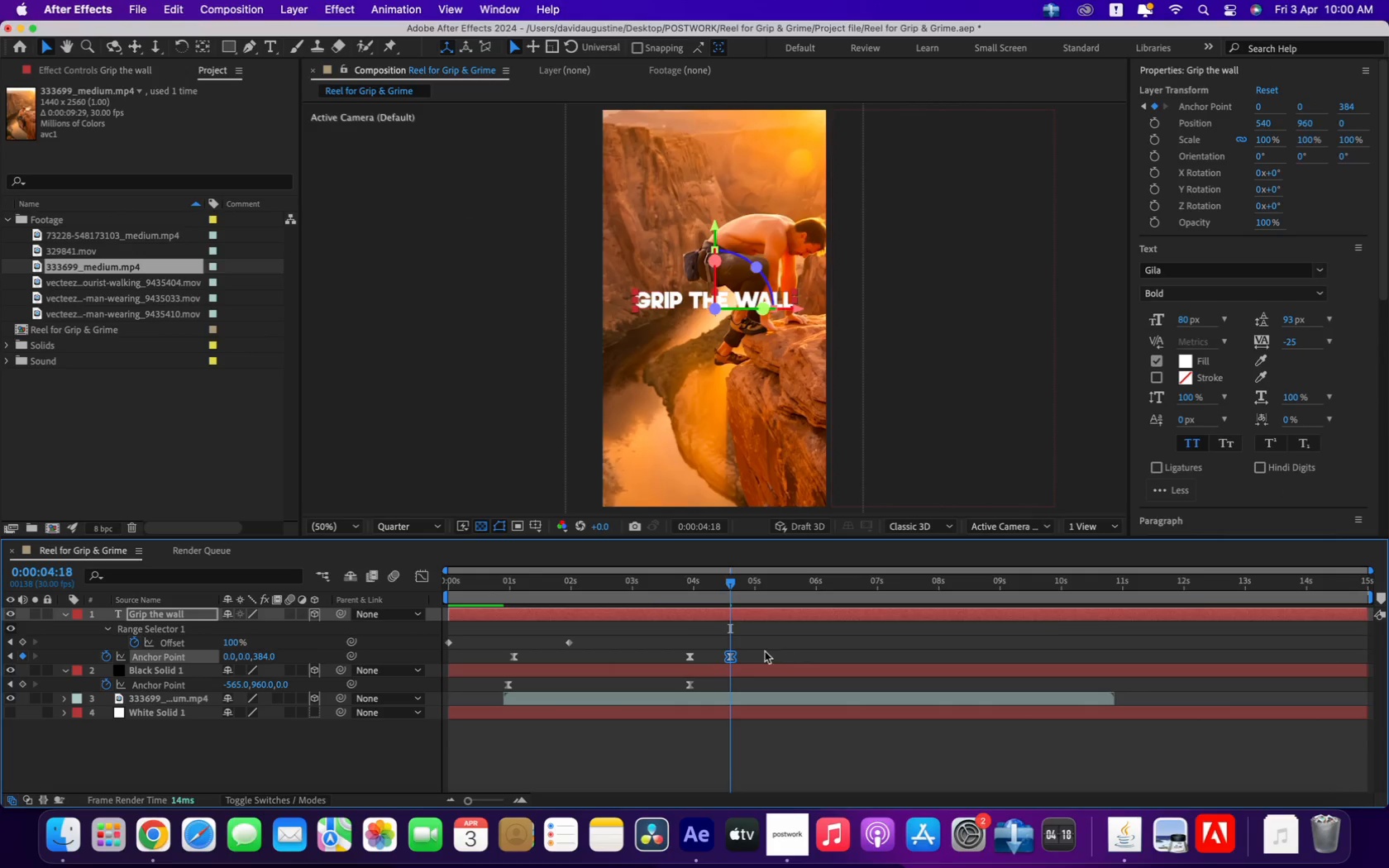 
left_click_drag(start_coordinate=[728, 656], to_coordinate=[714, 655])
 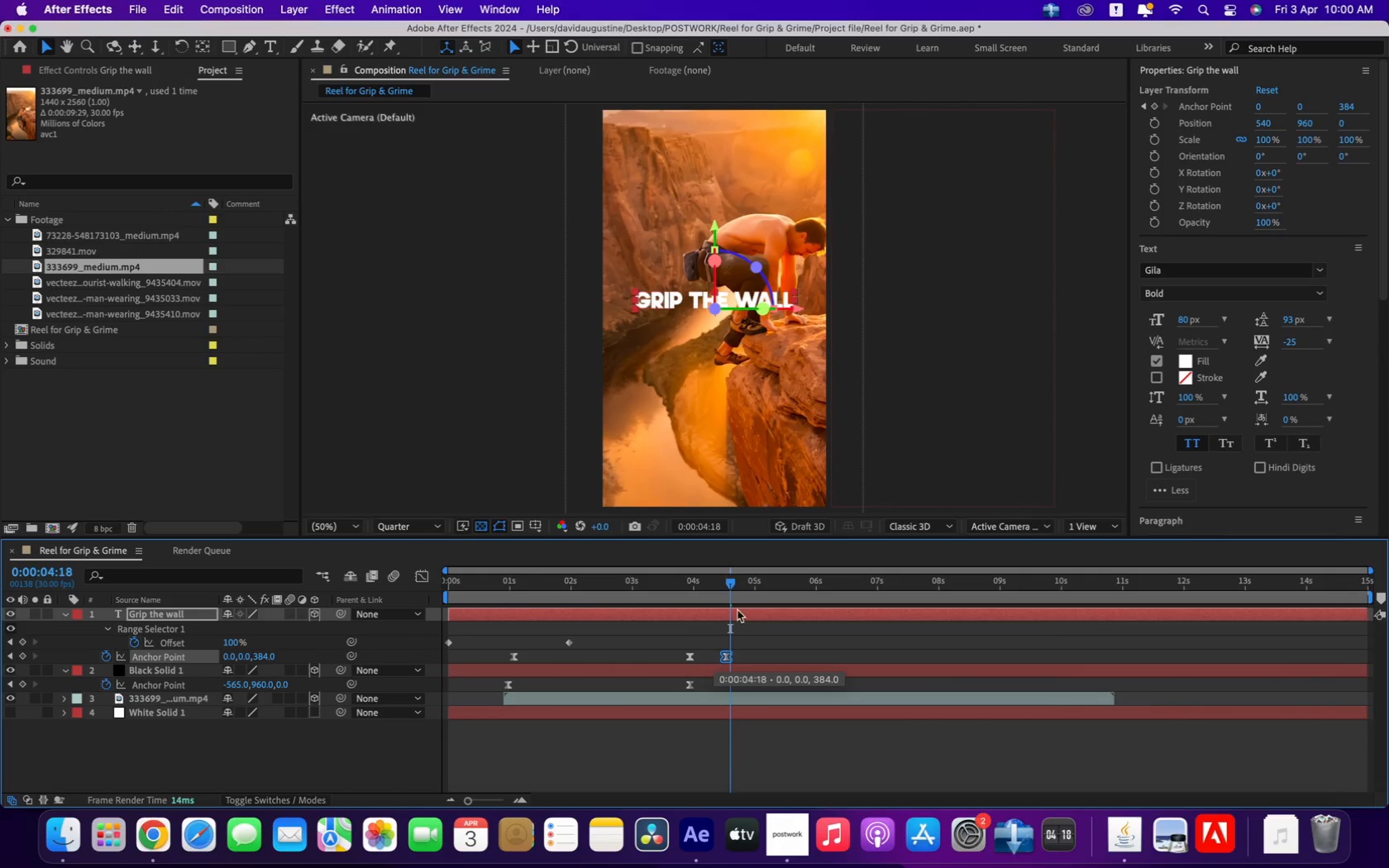 
left_click_drag(start_coordinate=[733, 578], to_coordinate=[751, 593])
 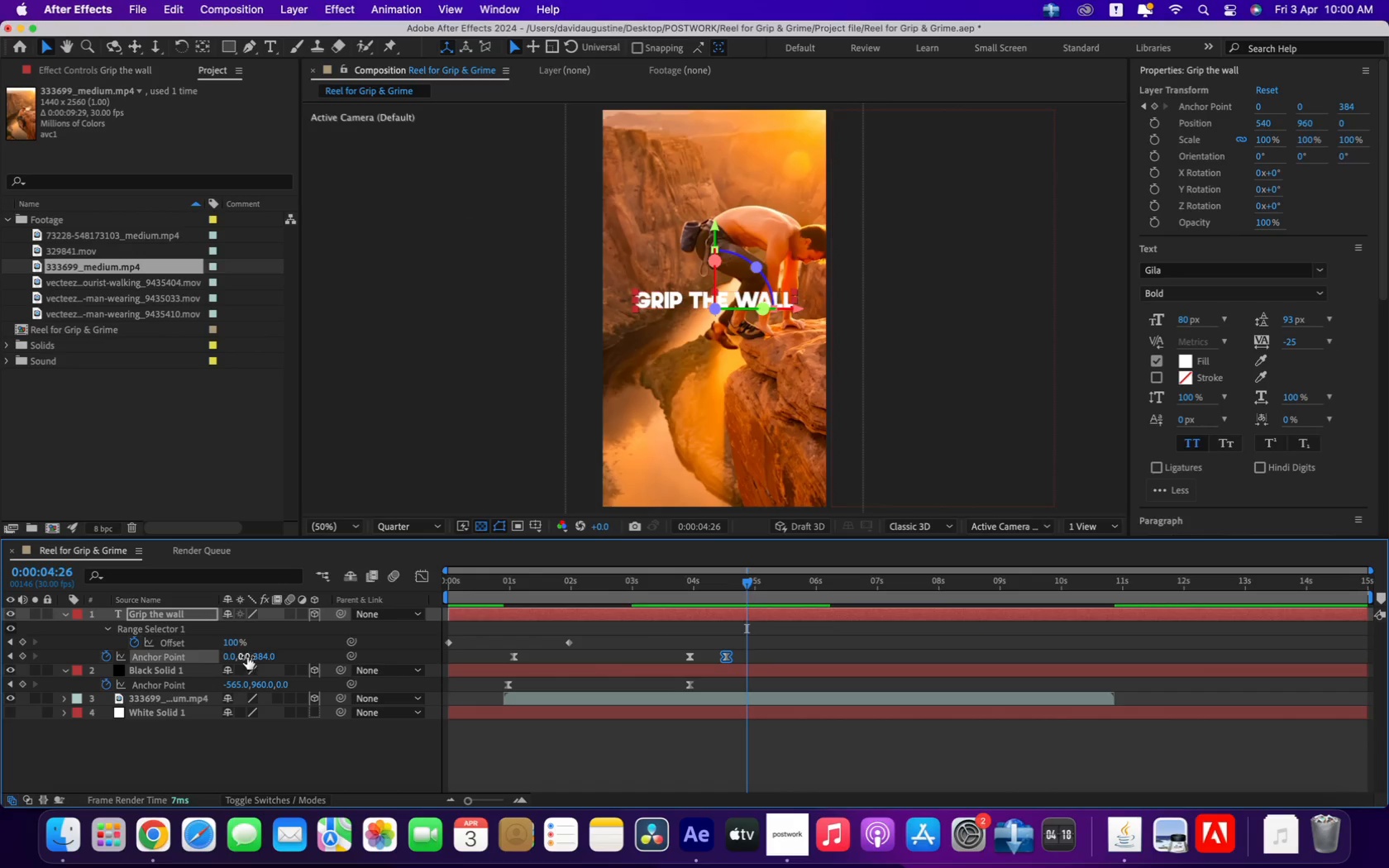 
left_click_drag(start_coordinate=[260, 655], to_coordinate=[208, 655])
 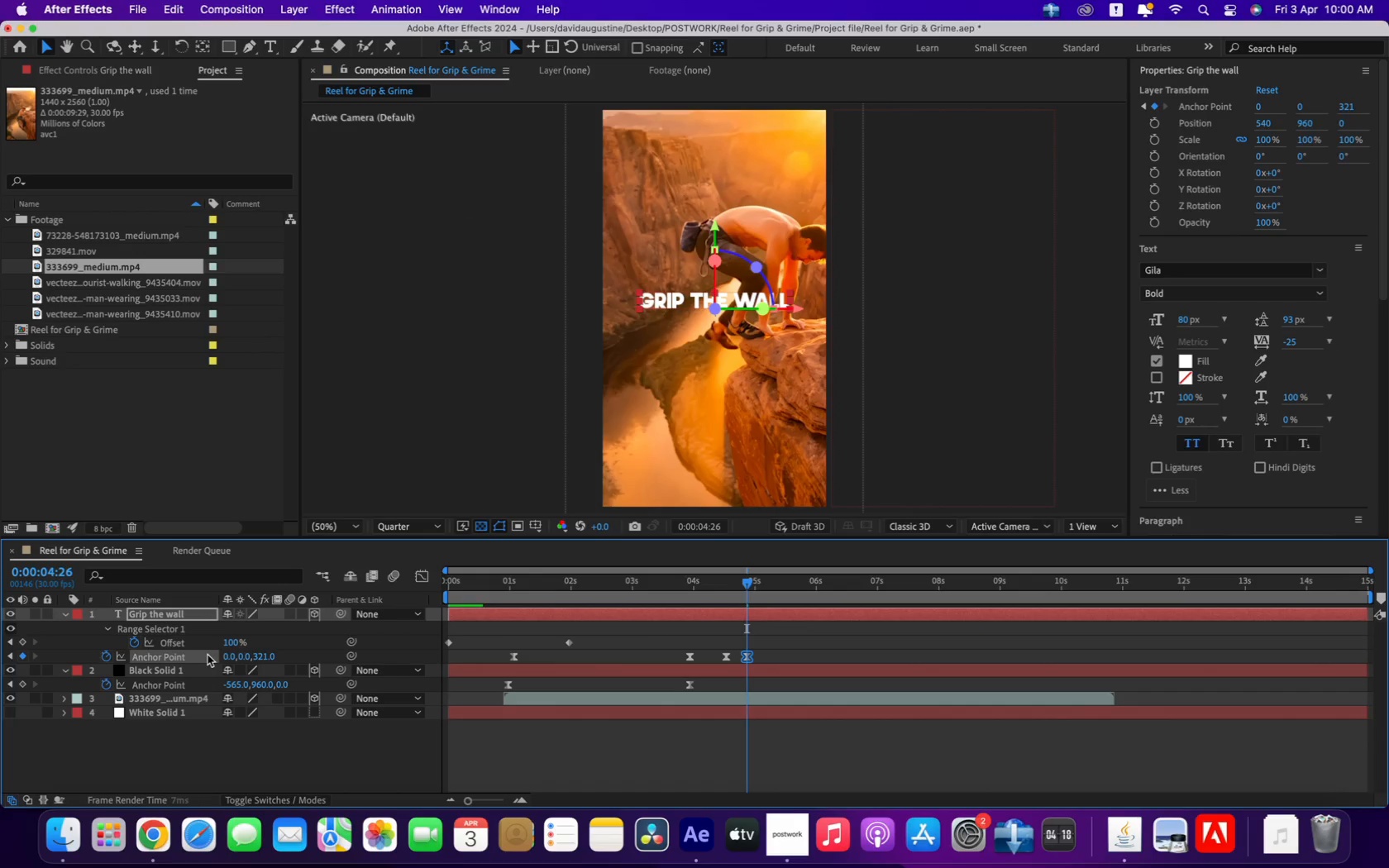 
key(Meta+CommandLeft)
 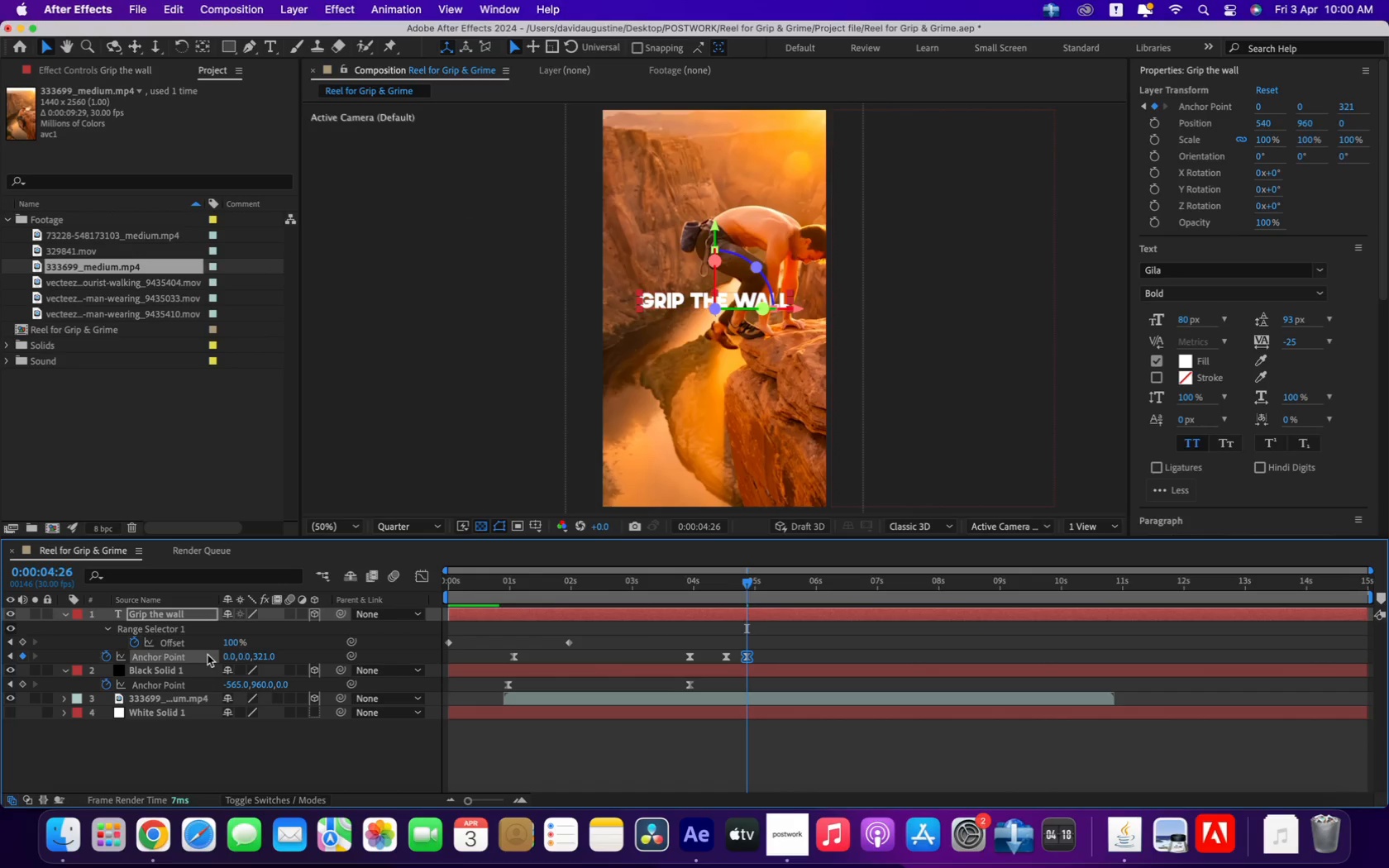 
key(Meta+Z)
 